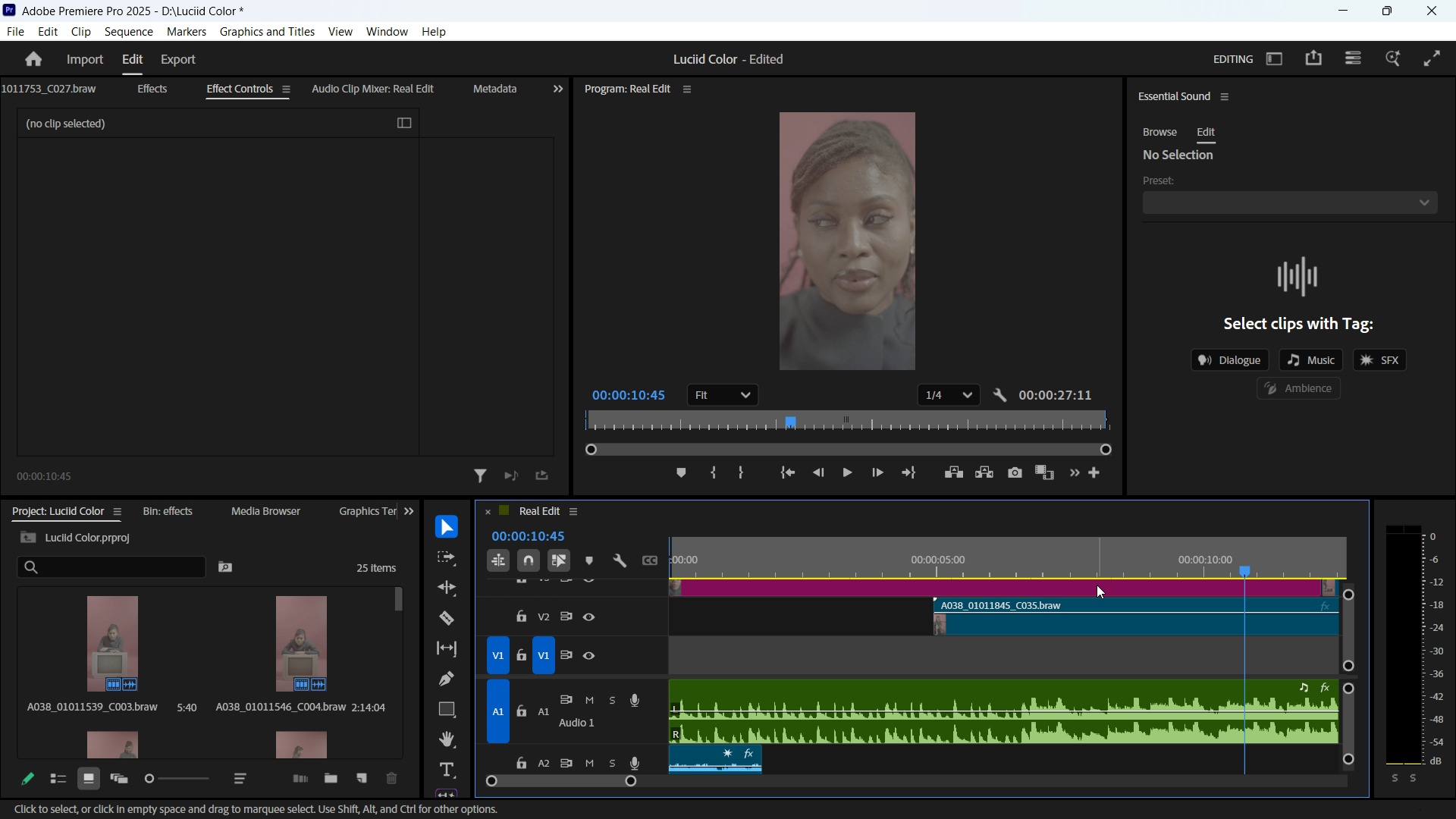 
key(Space)
 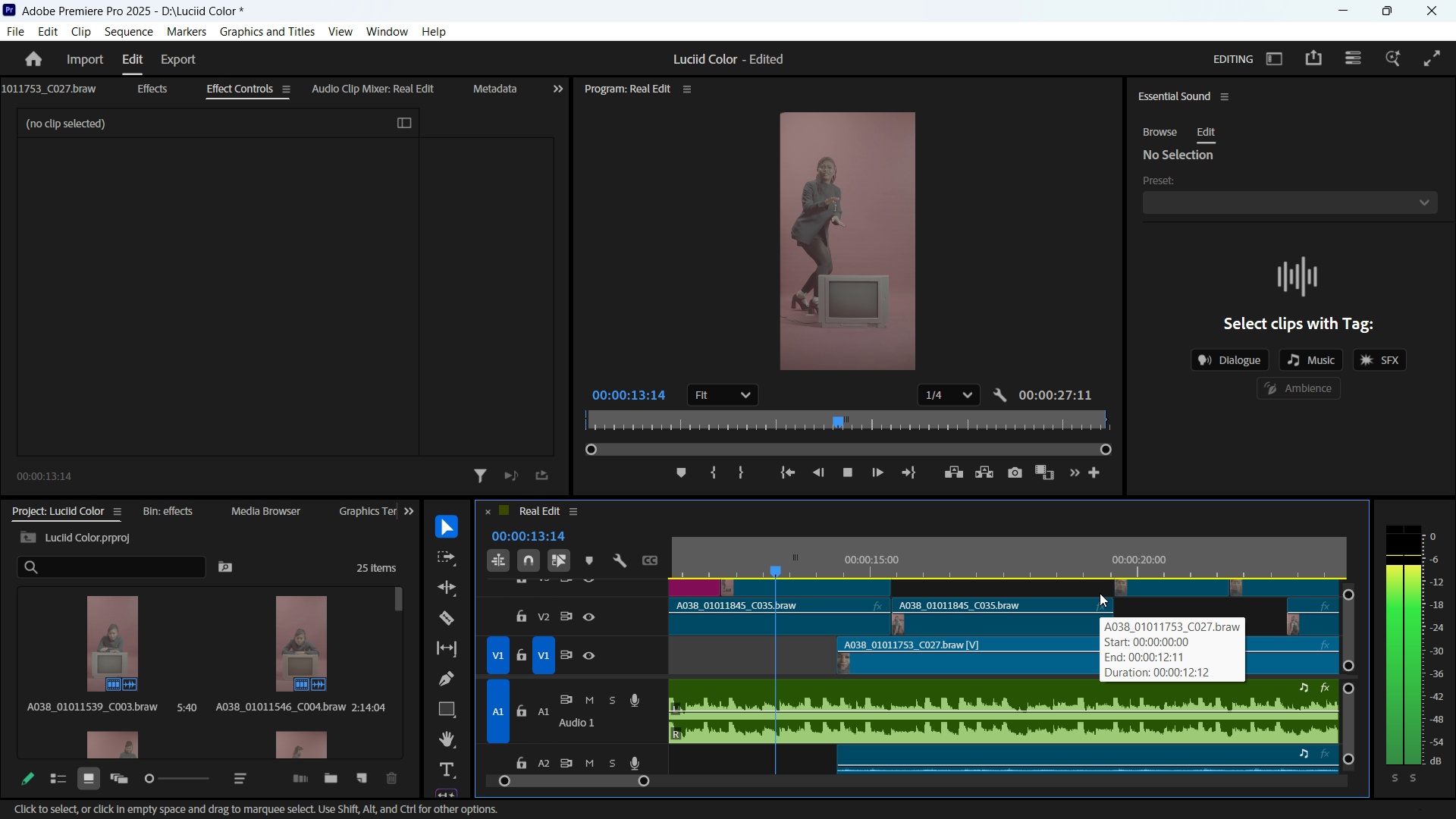 
key(Space)
 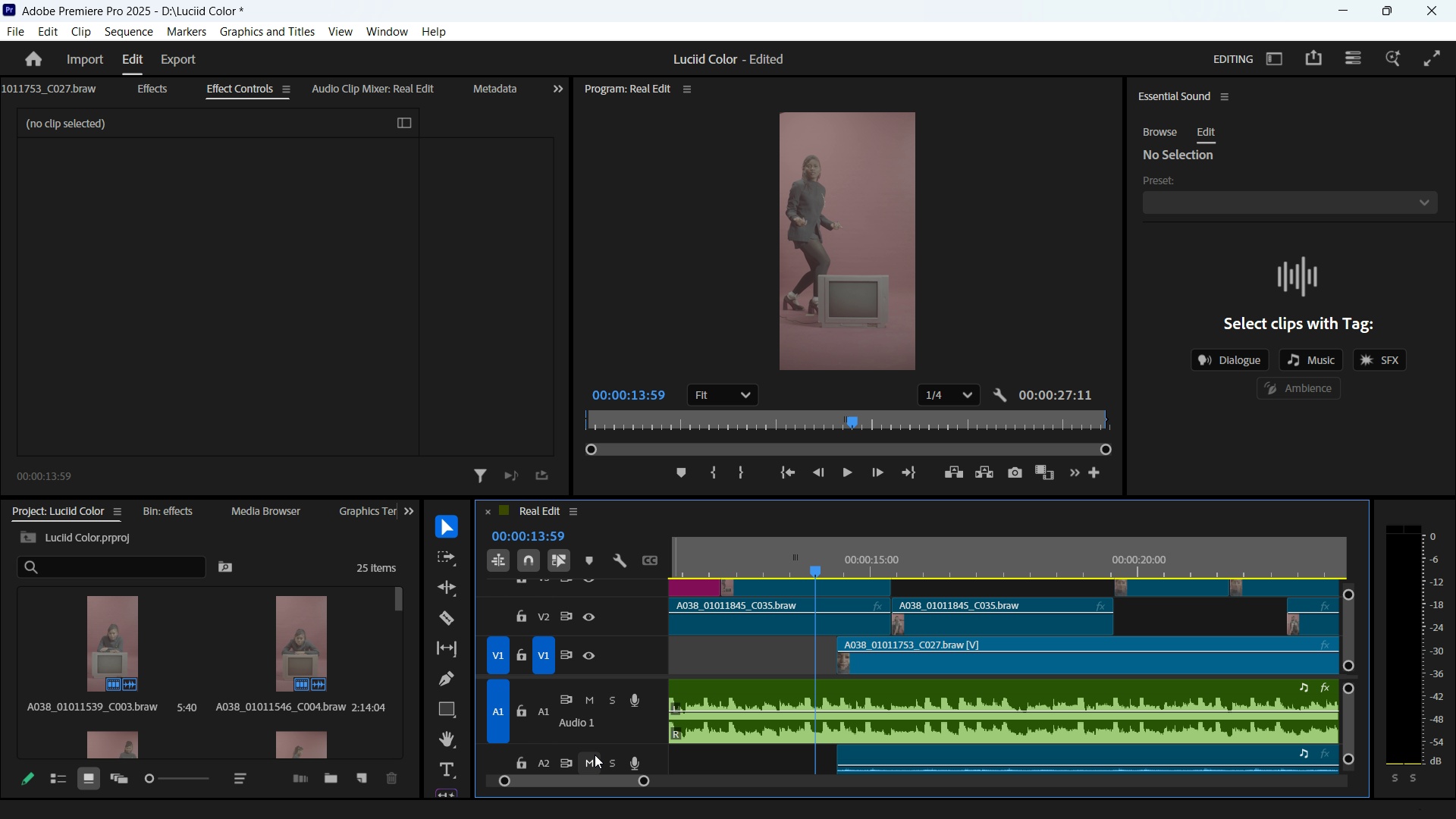 
left_click([592, 755])
 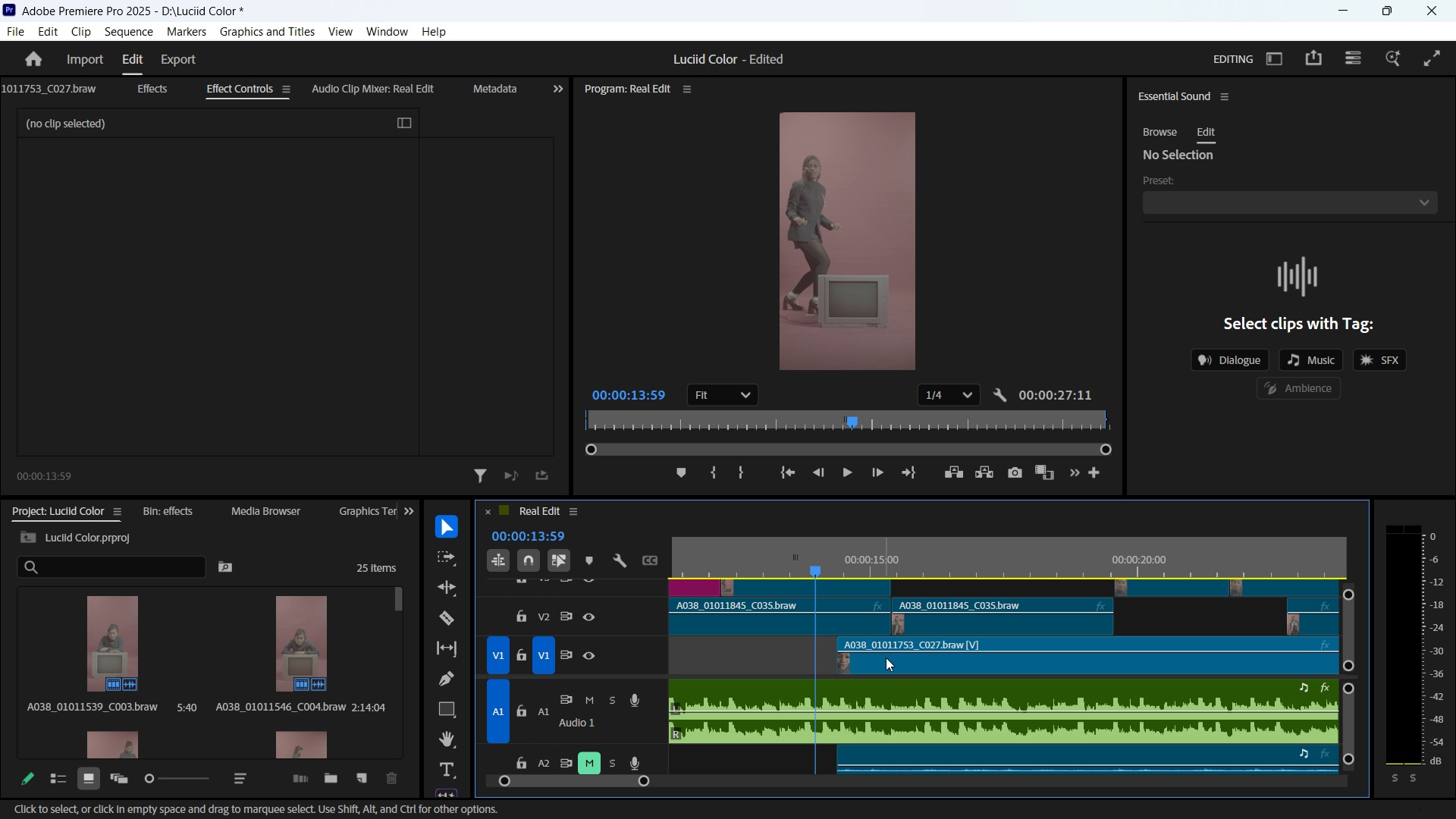 
key(Space)
 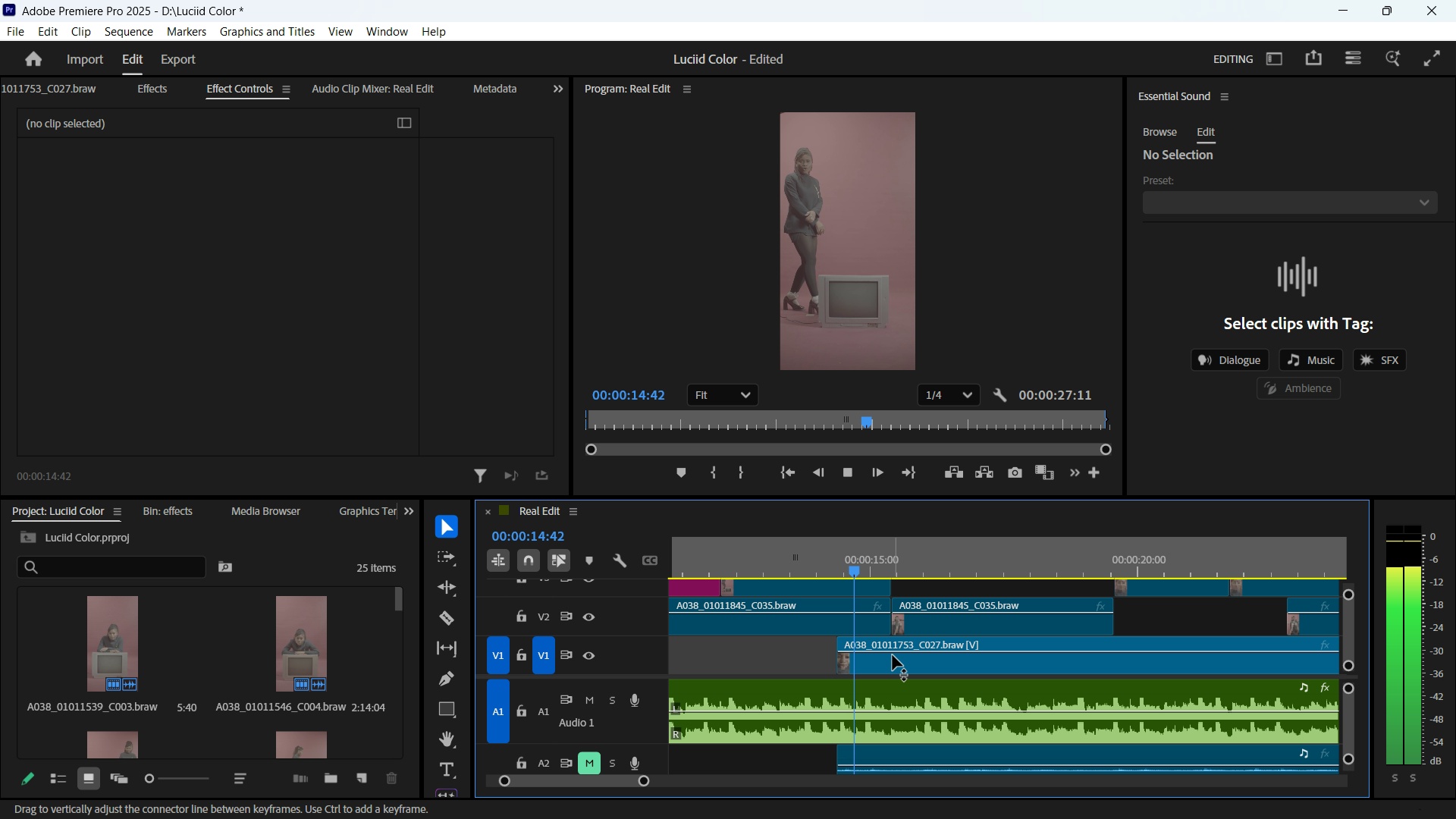 
key(Space)
 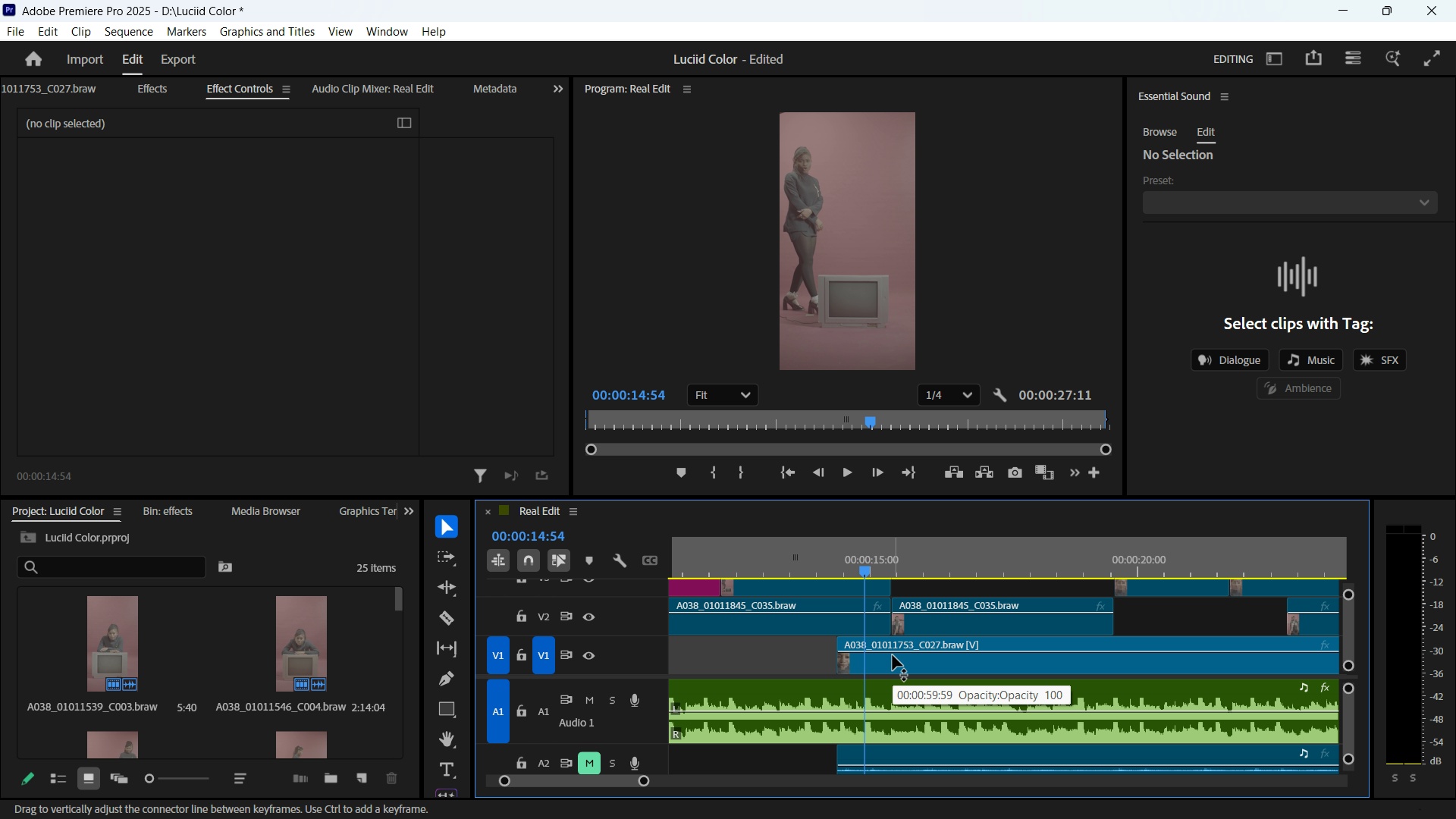 
key(Space)
 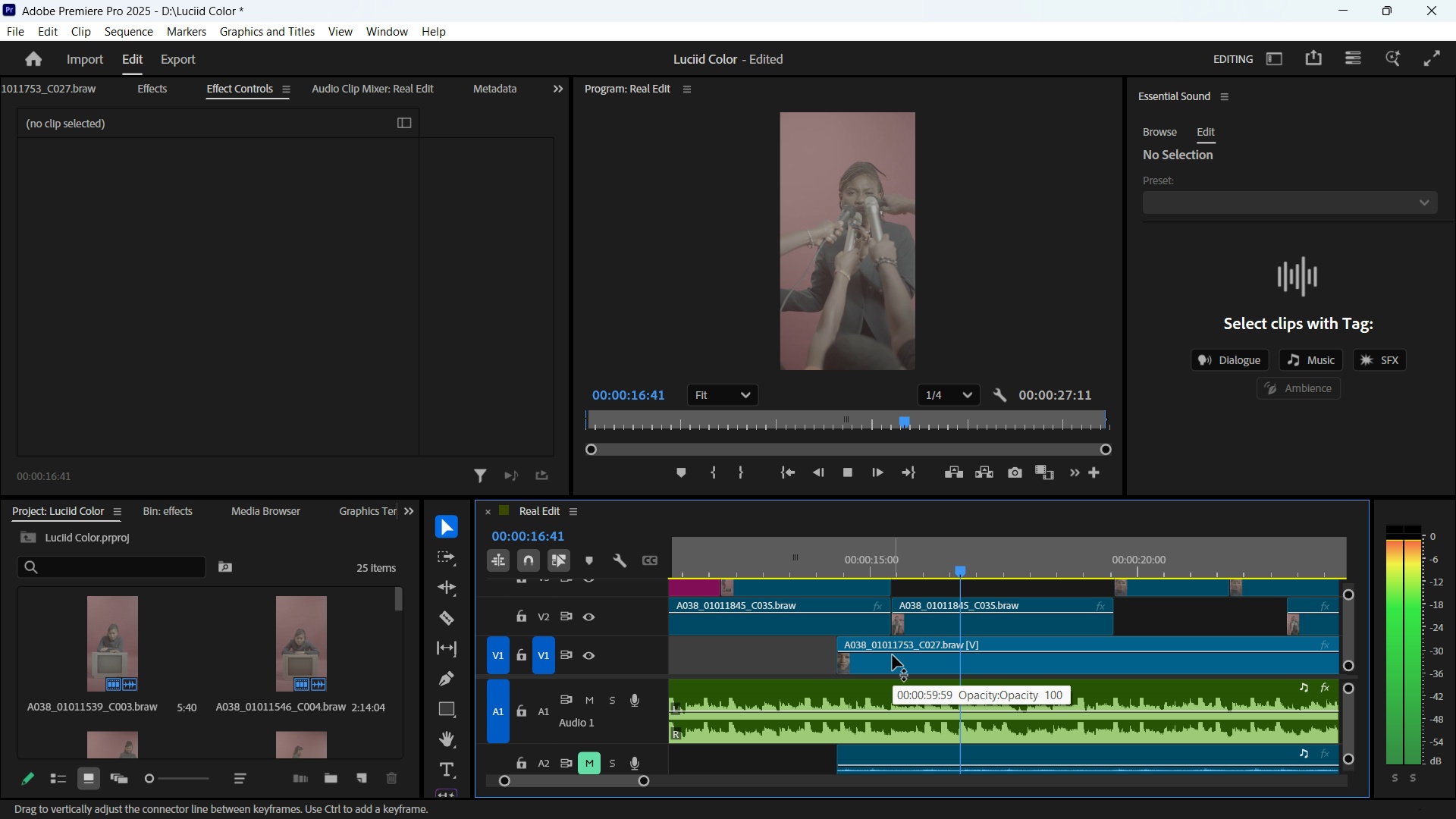 
key(Space)
 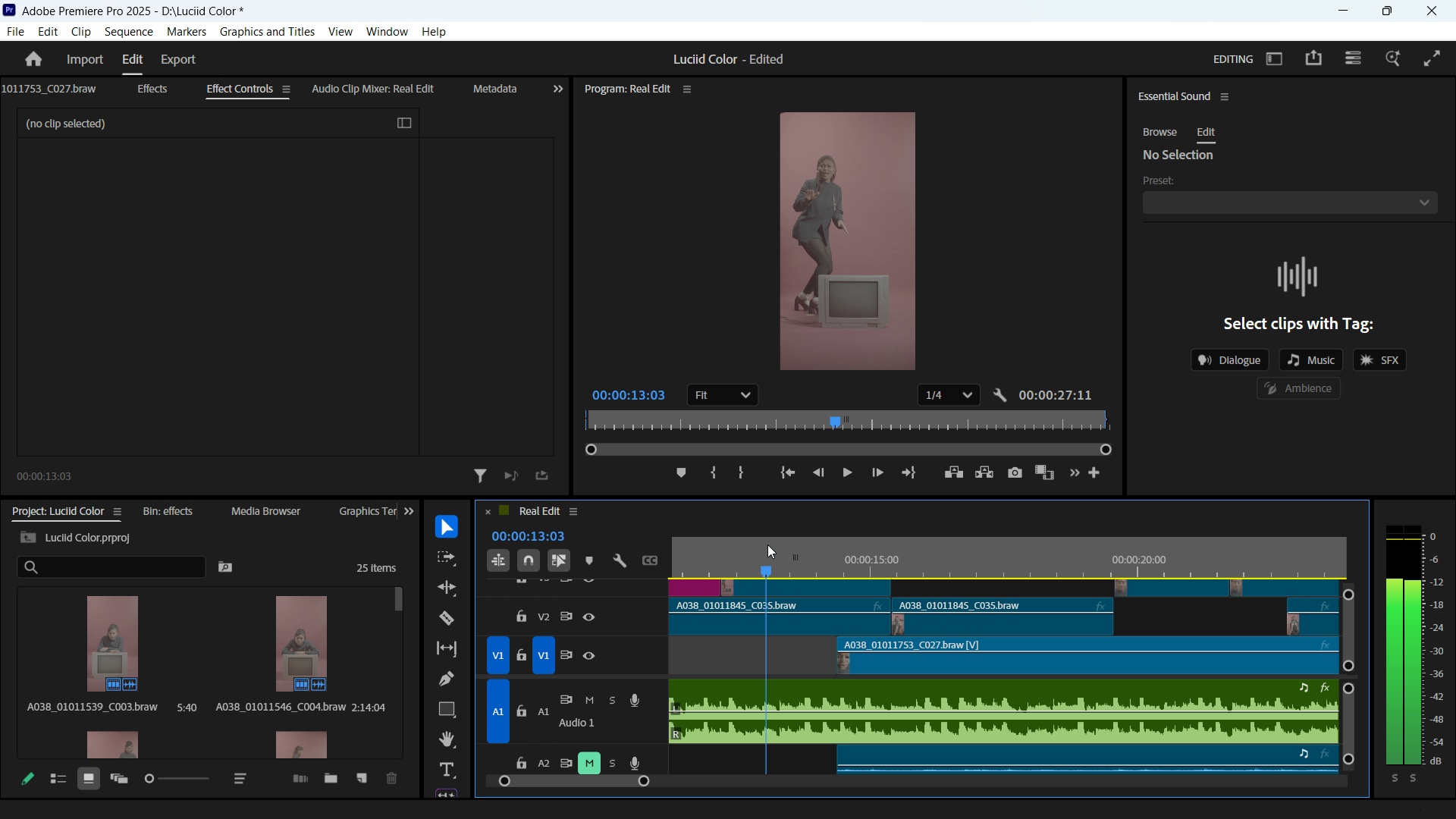 
wait(6.43)
 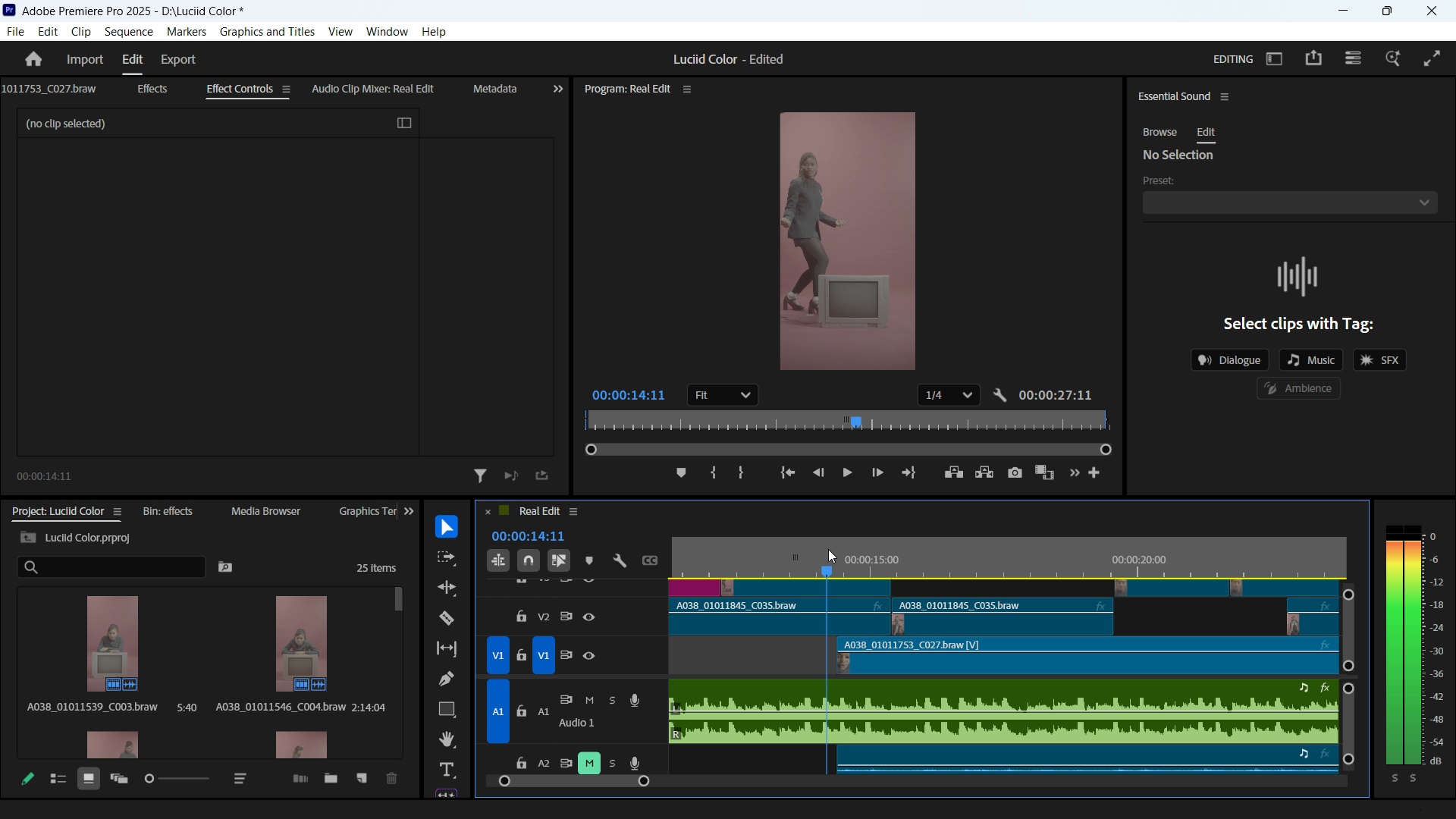 
left_click([593, 580])
 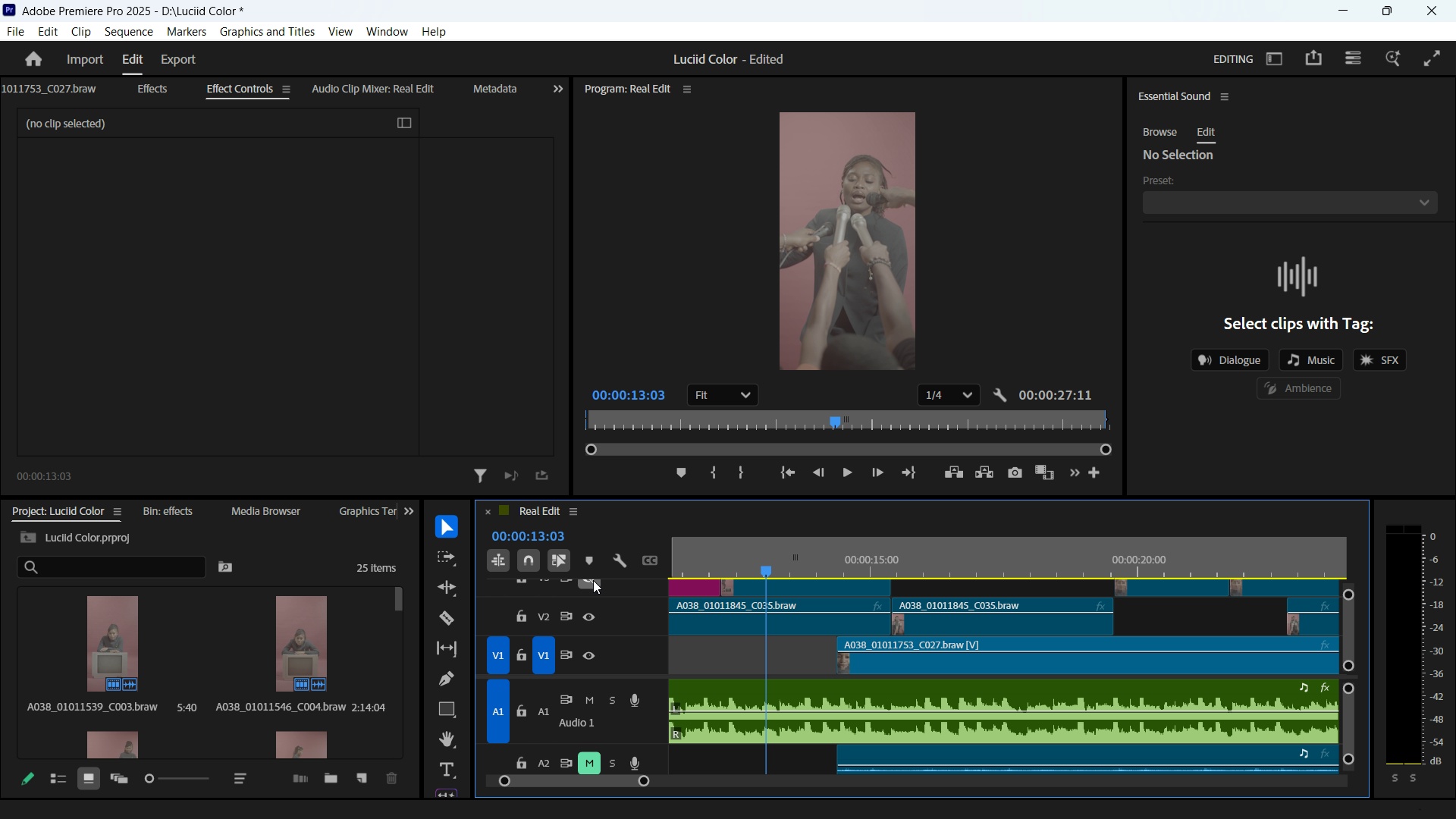 
left_click([593, 580])
 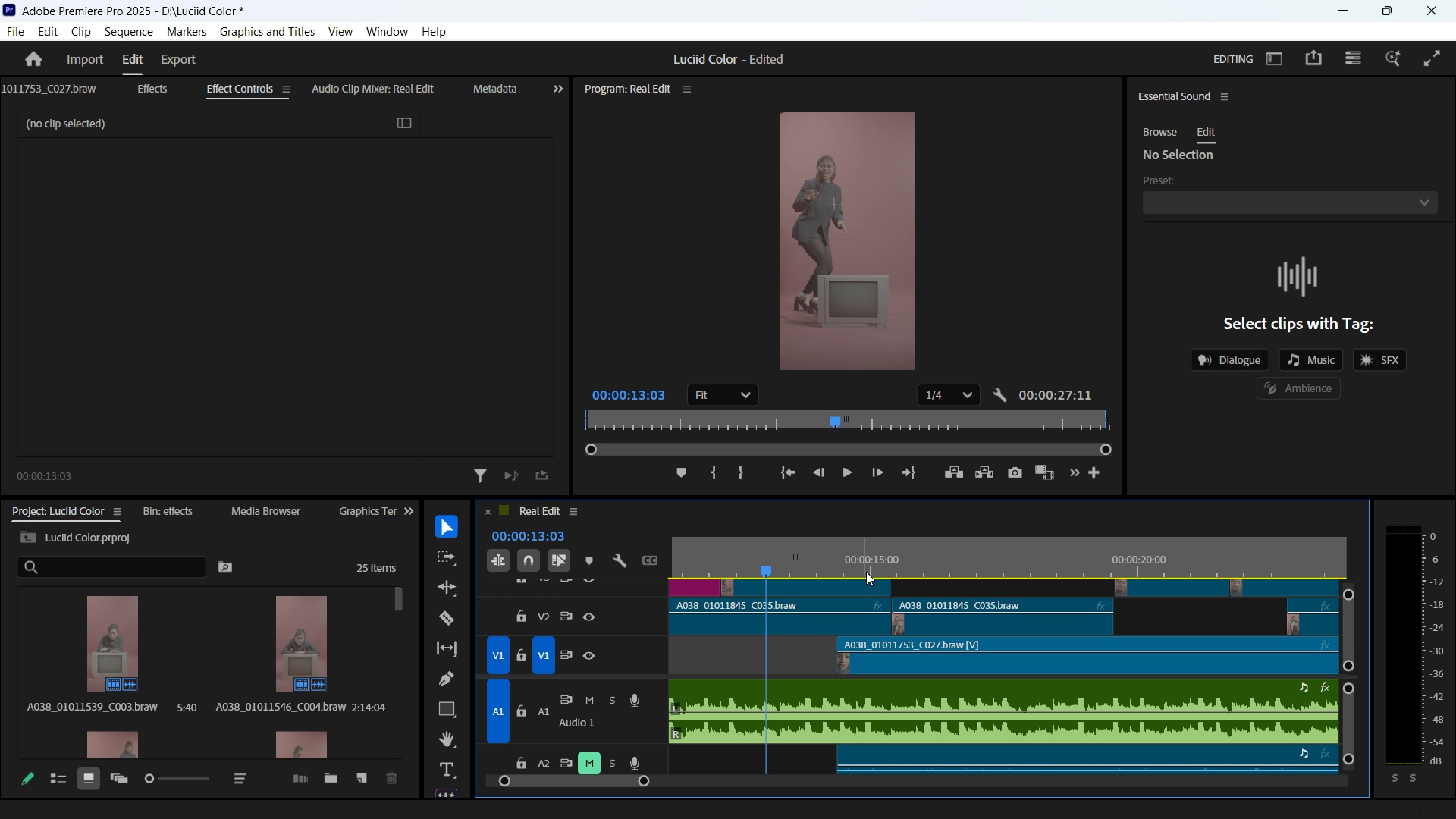 
key(Space)
 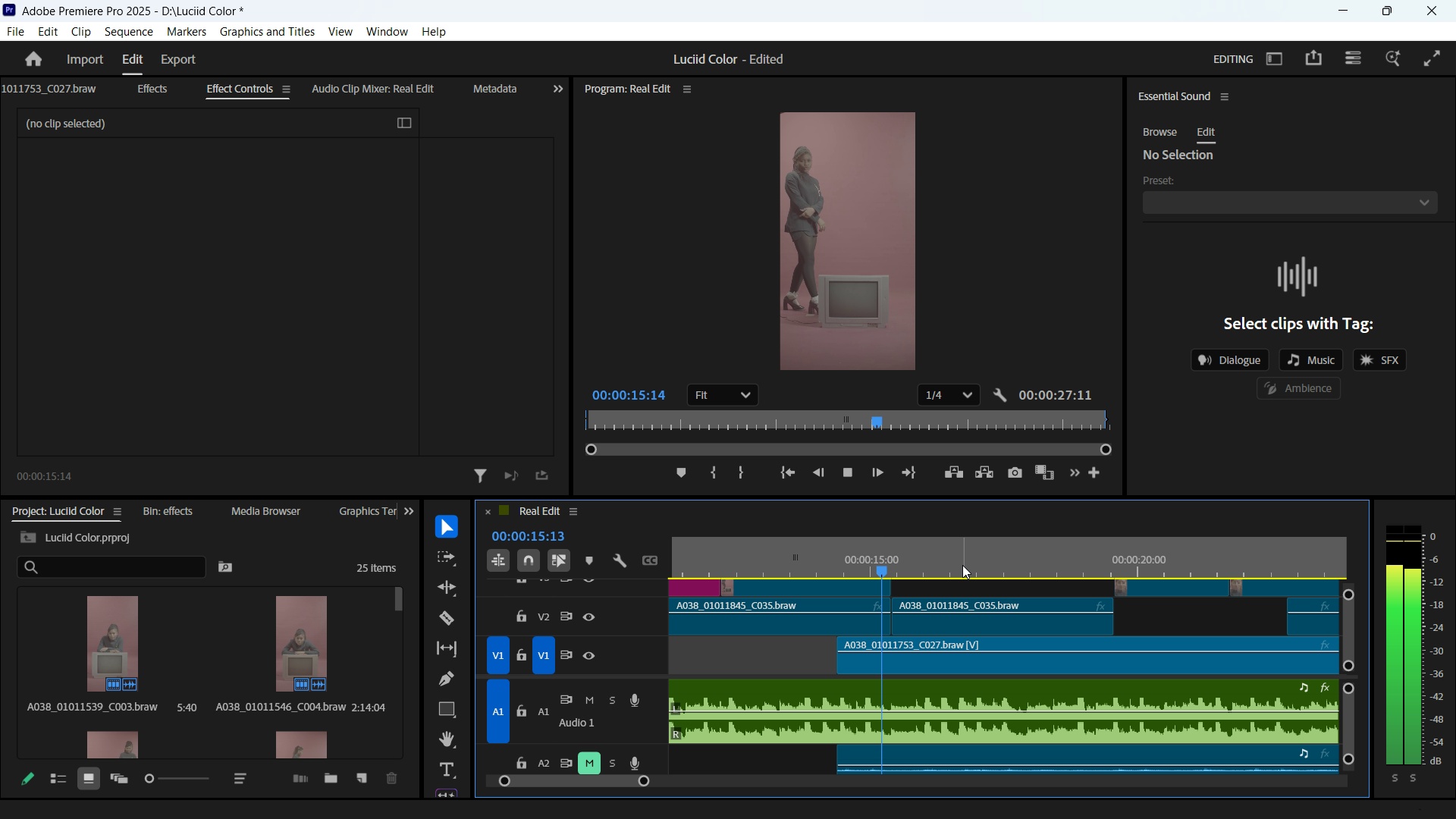 
key(Space)
 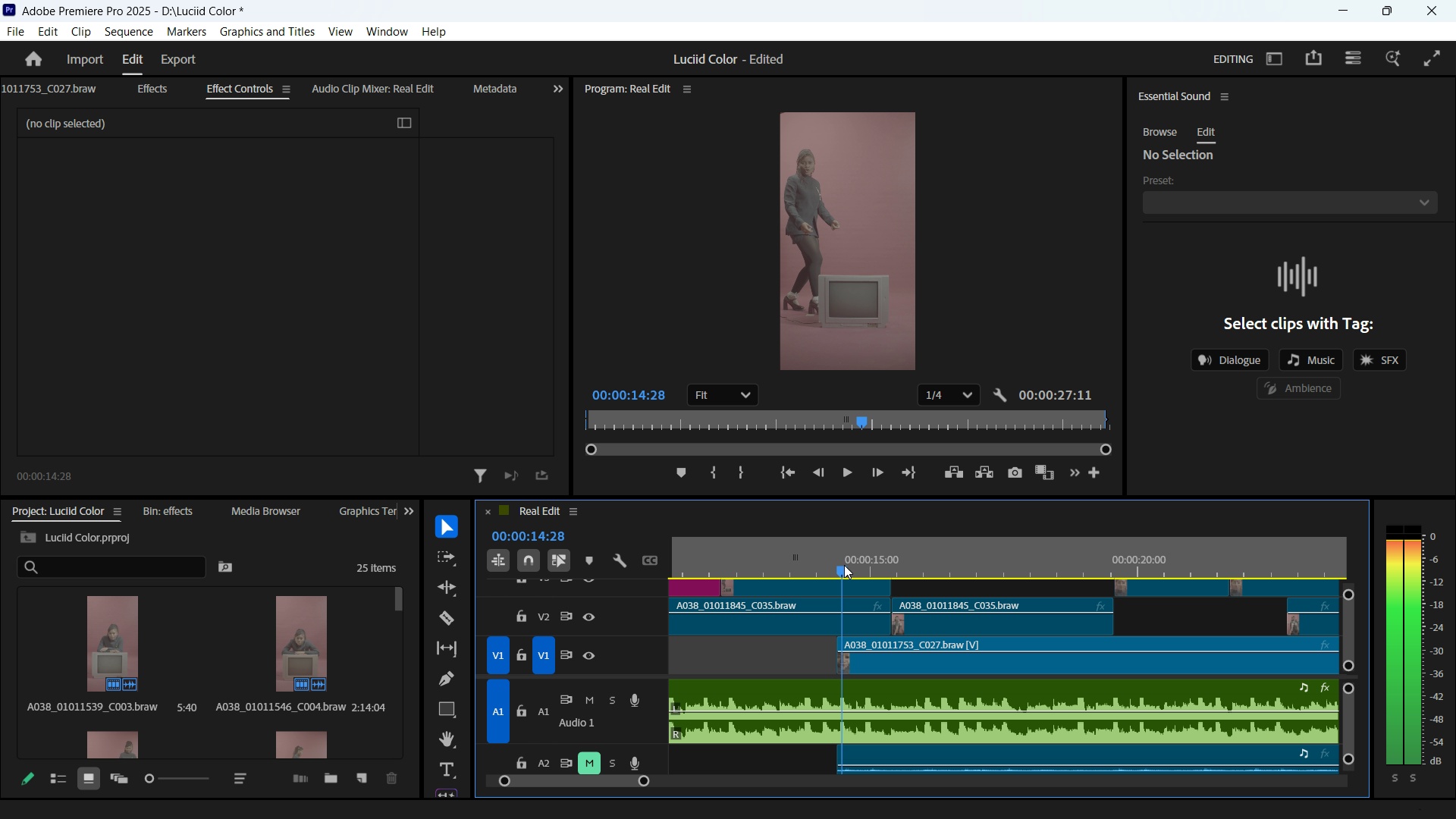 
key(Space)
 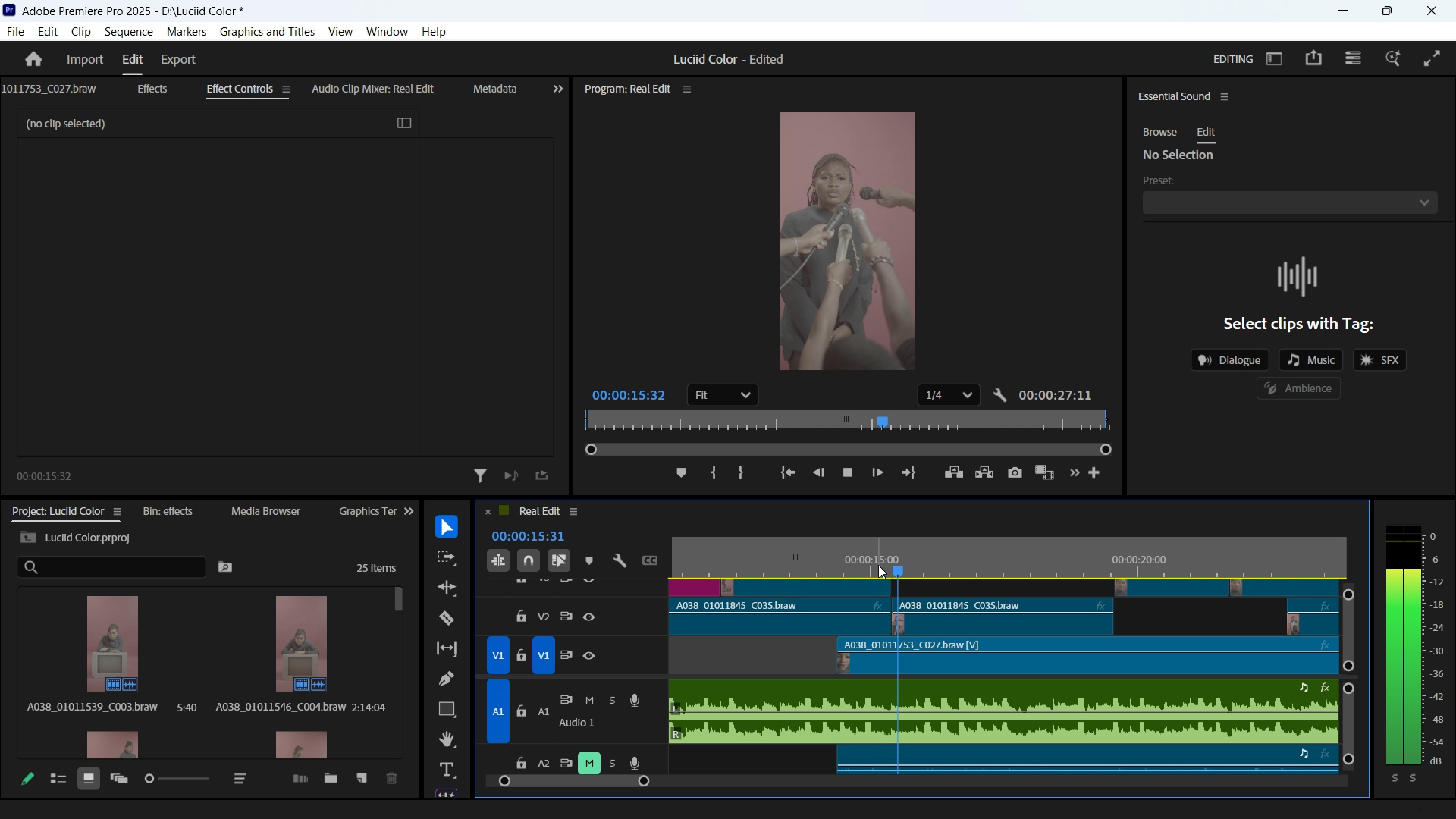 
key(Space)
 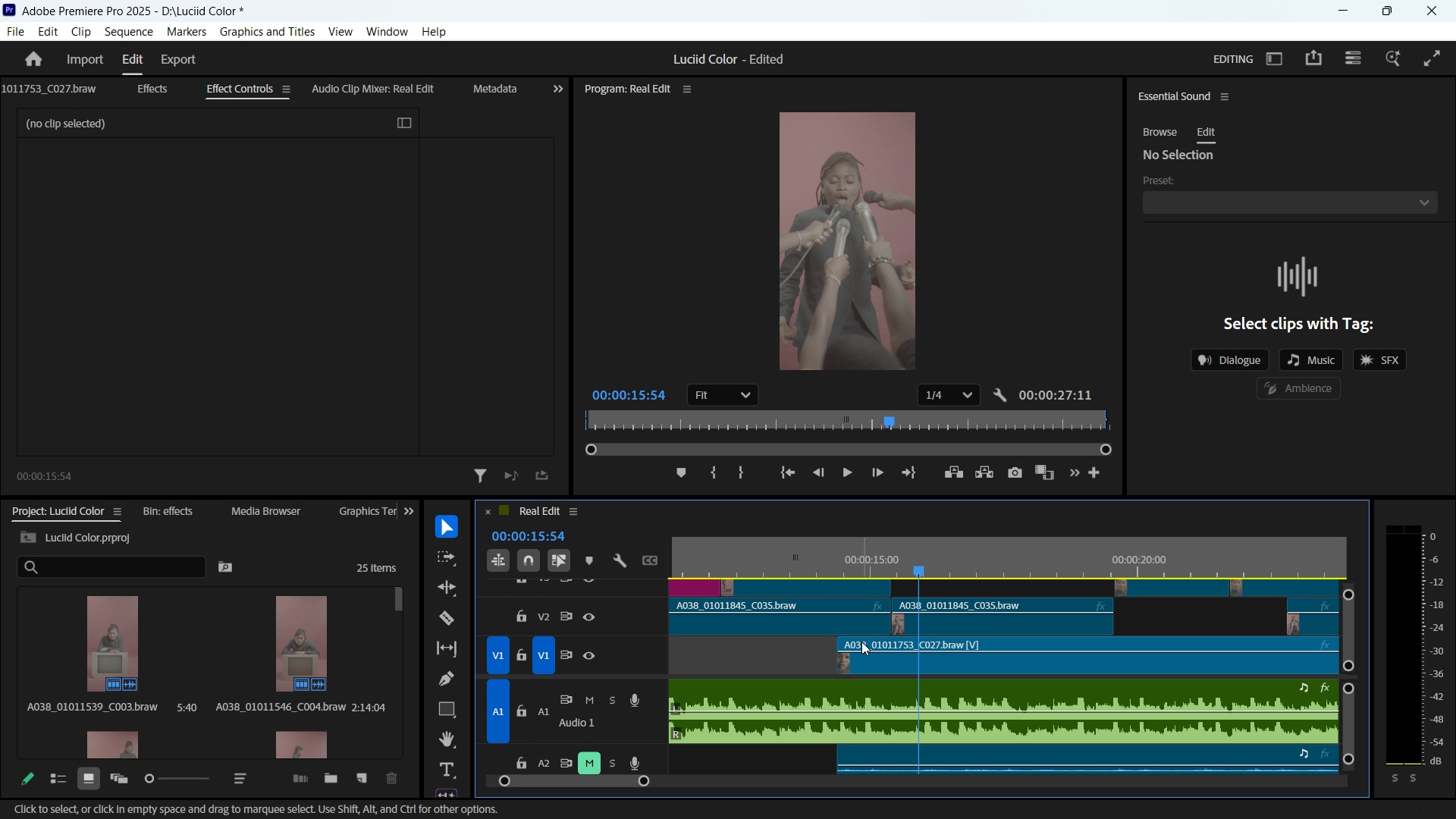 
mouse_move([863, 666])
 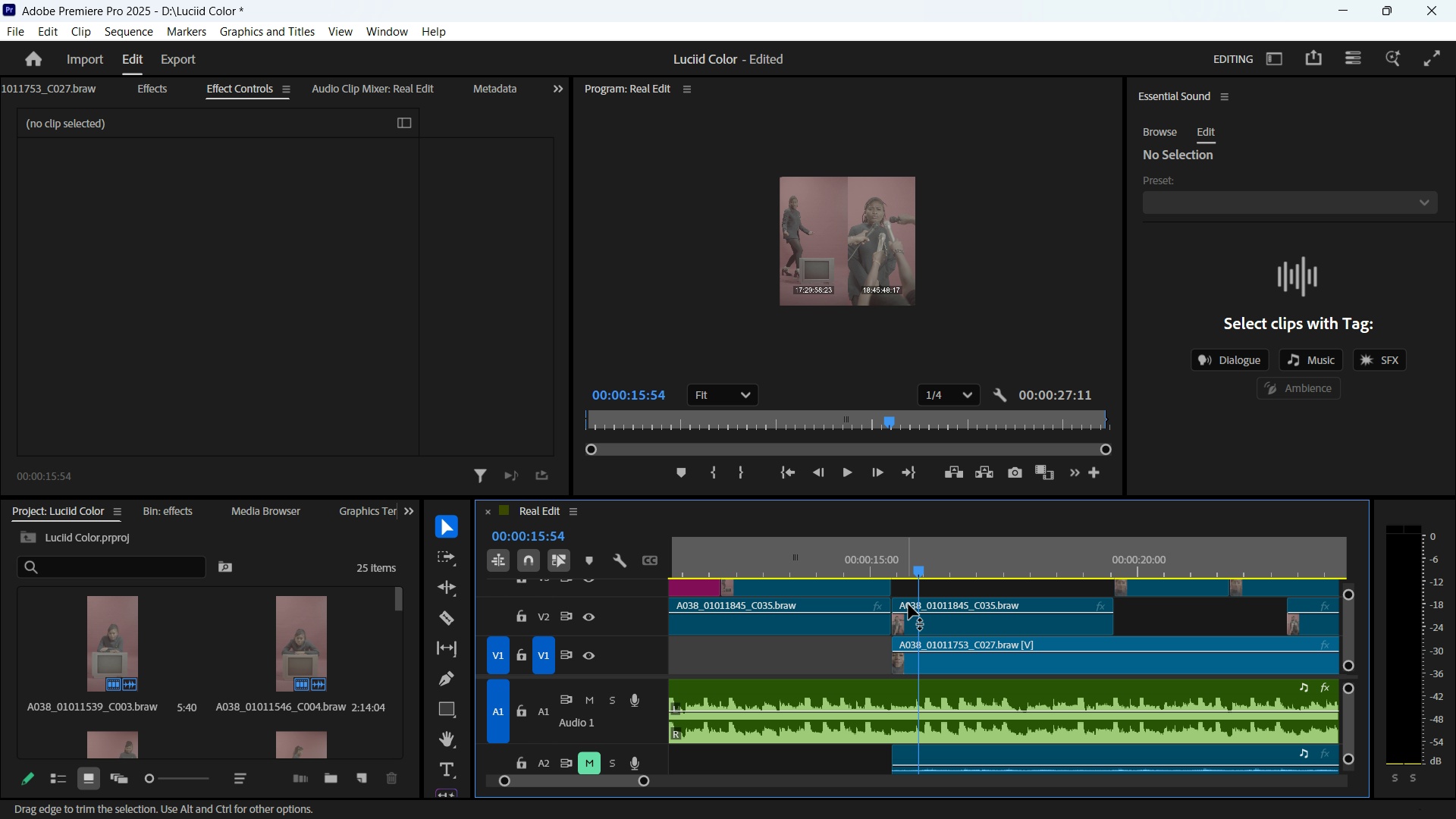 
key(Space)
 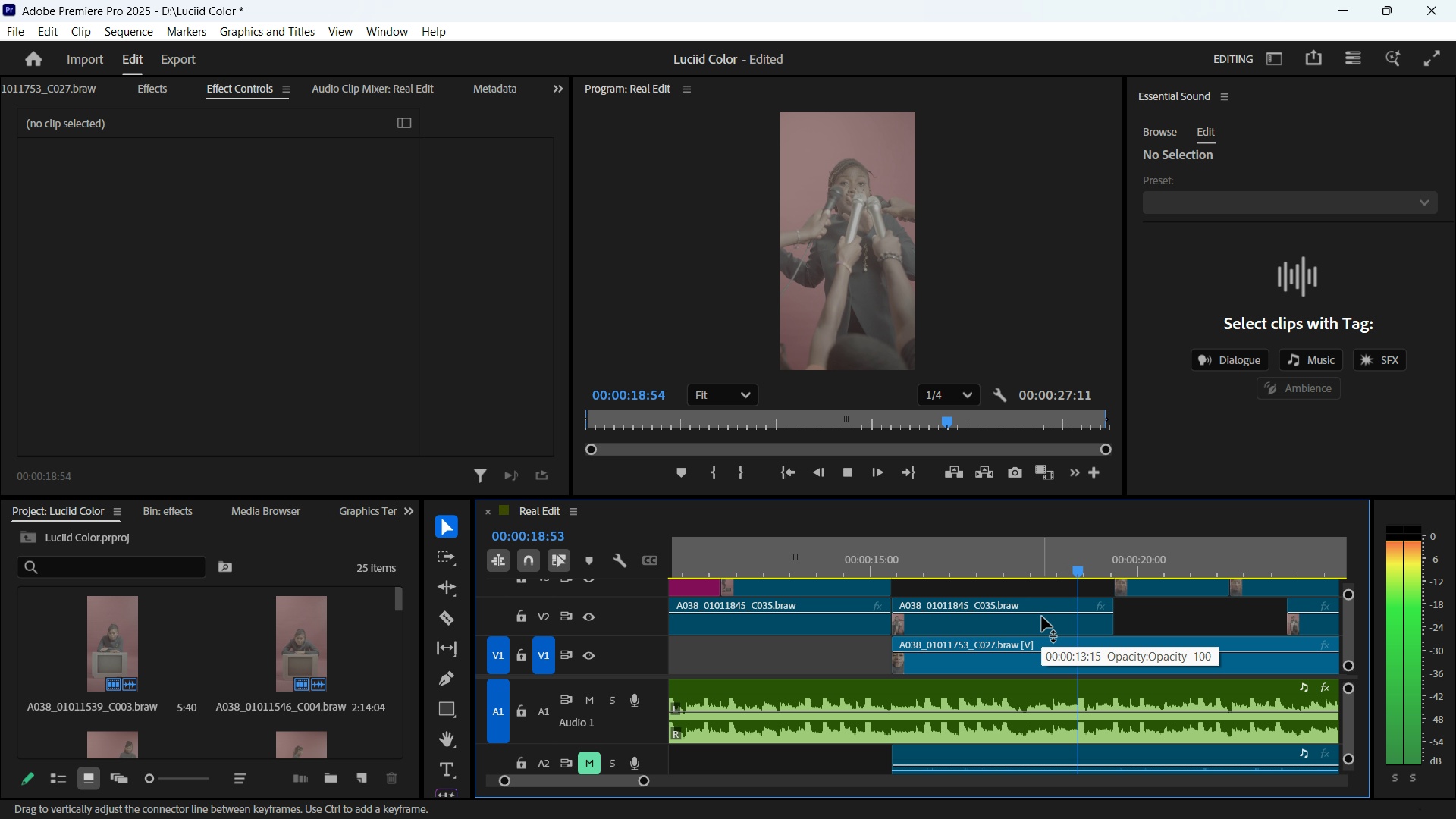 
key(Space)
 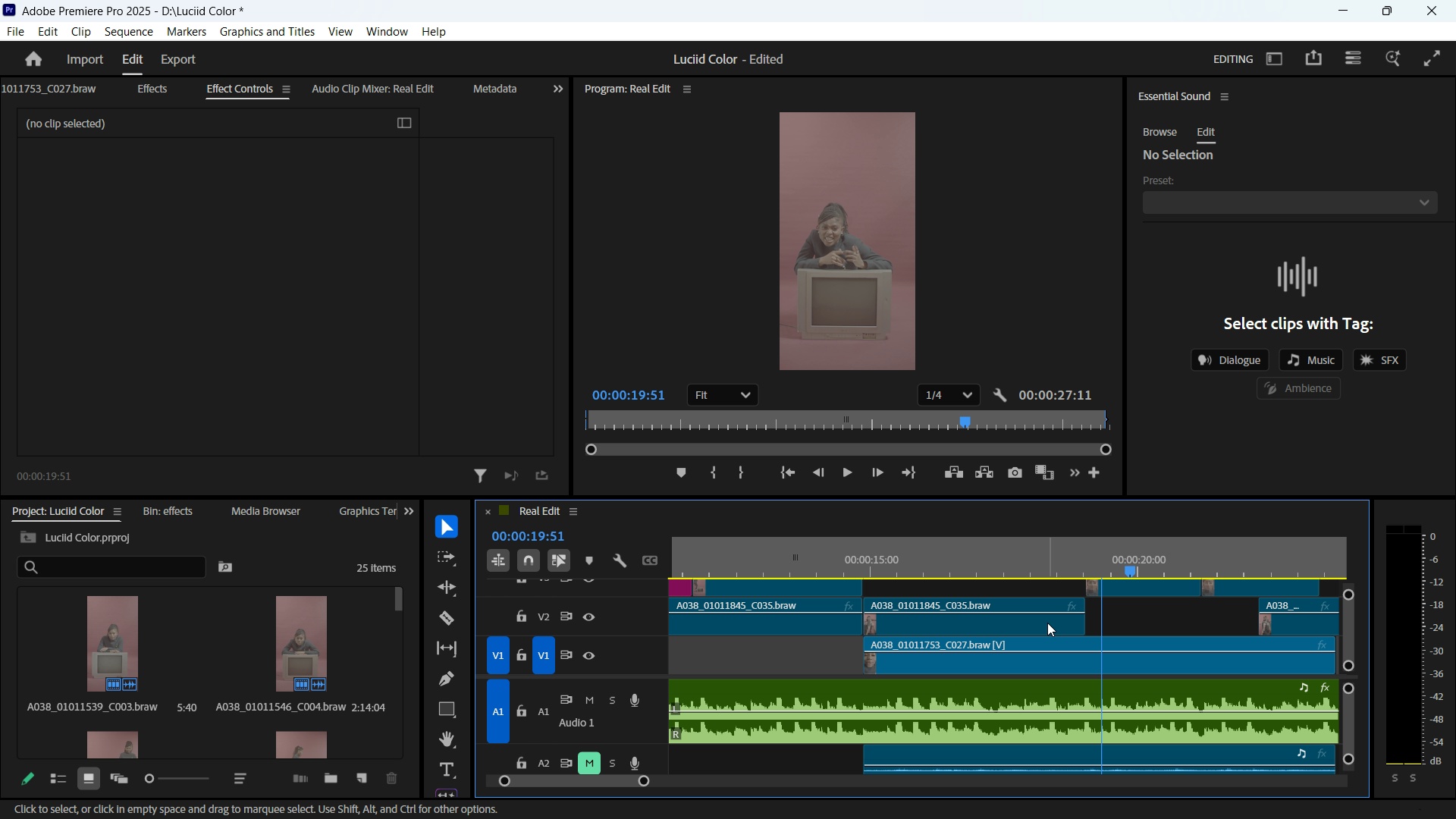 
scroll: coordinate [1047, 623], scroll_direction: down, amount: 5.0
 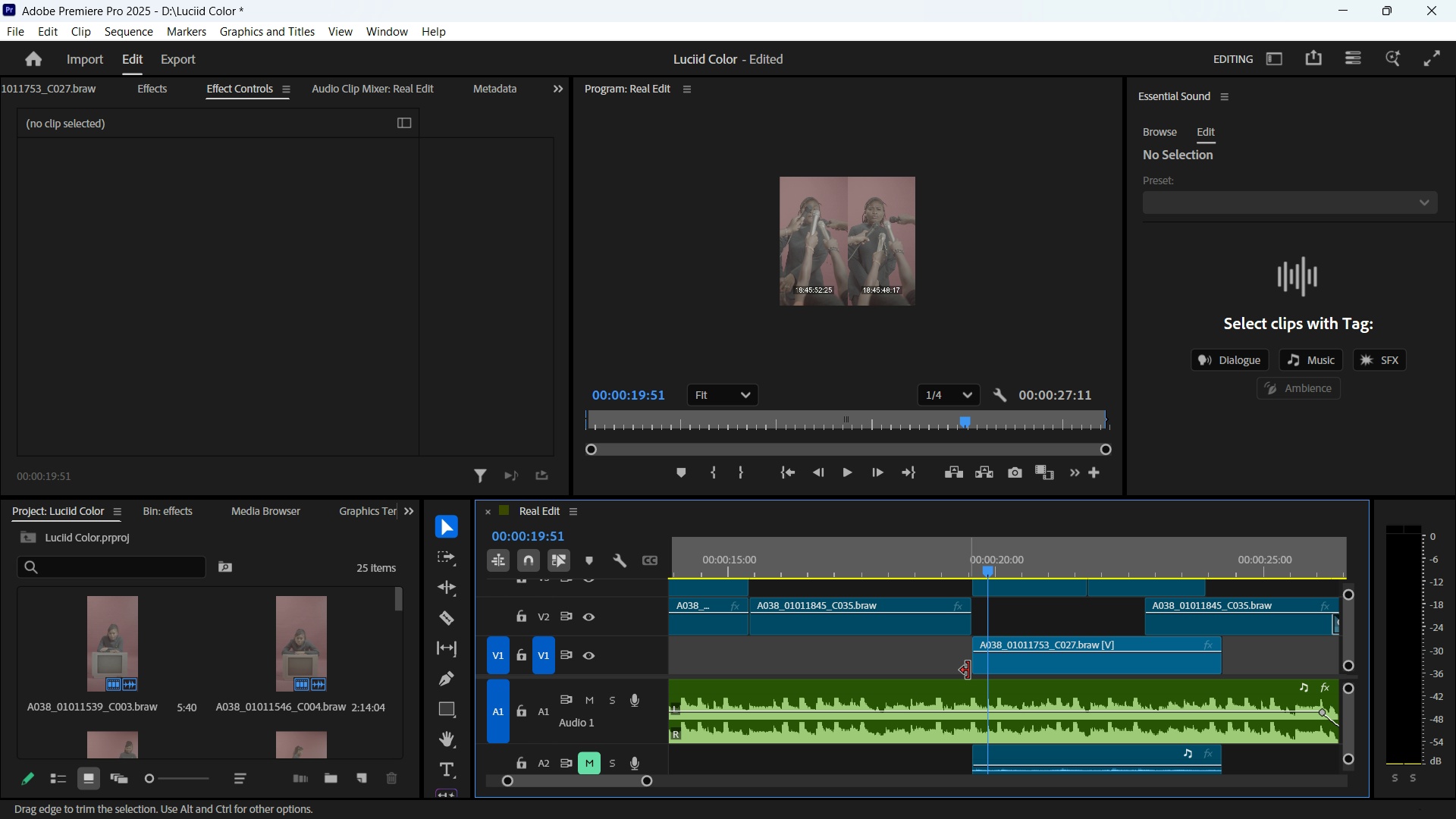 
wait(5.39)
 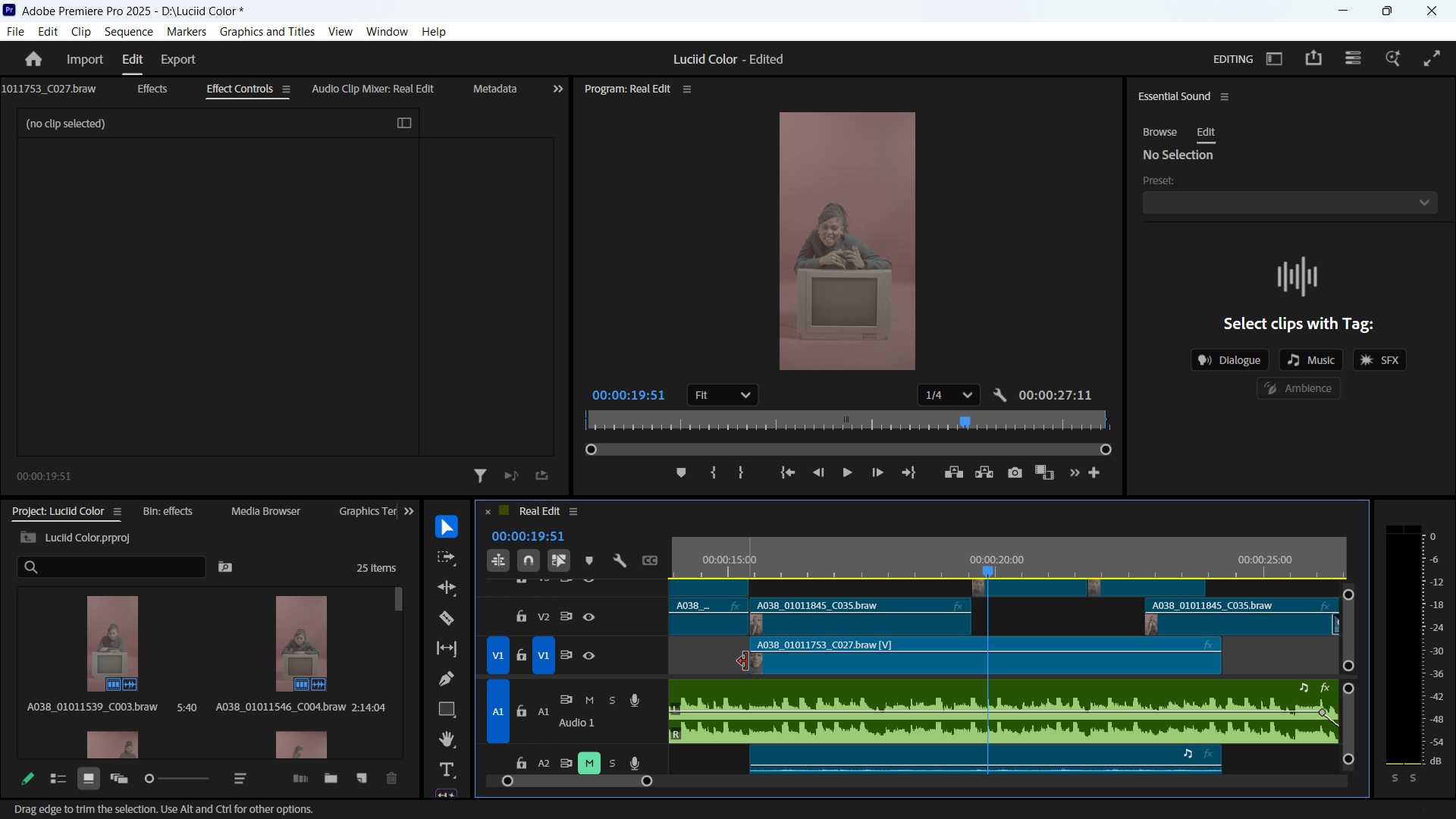 
key(Space)
 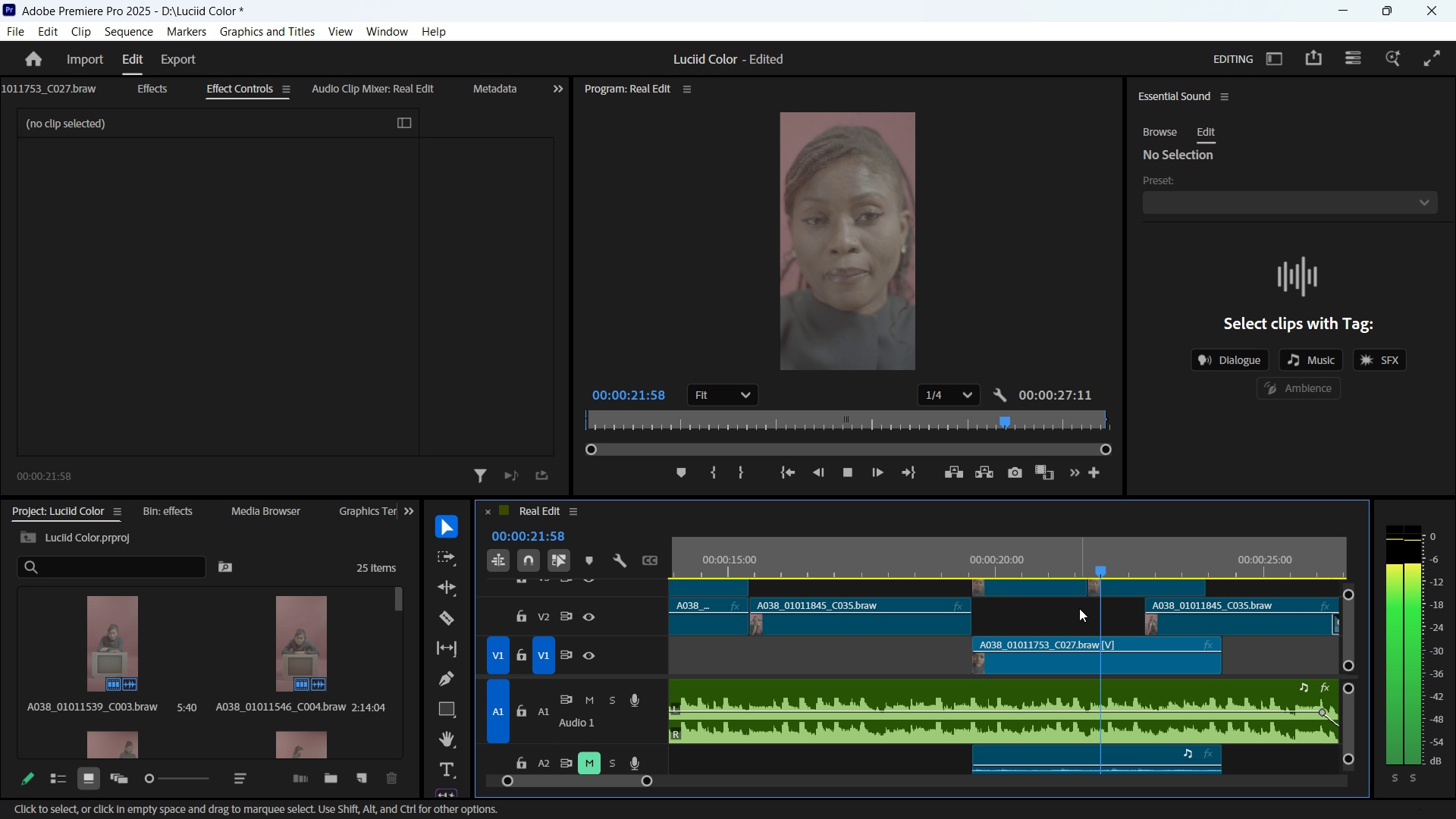 
key(Space)
 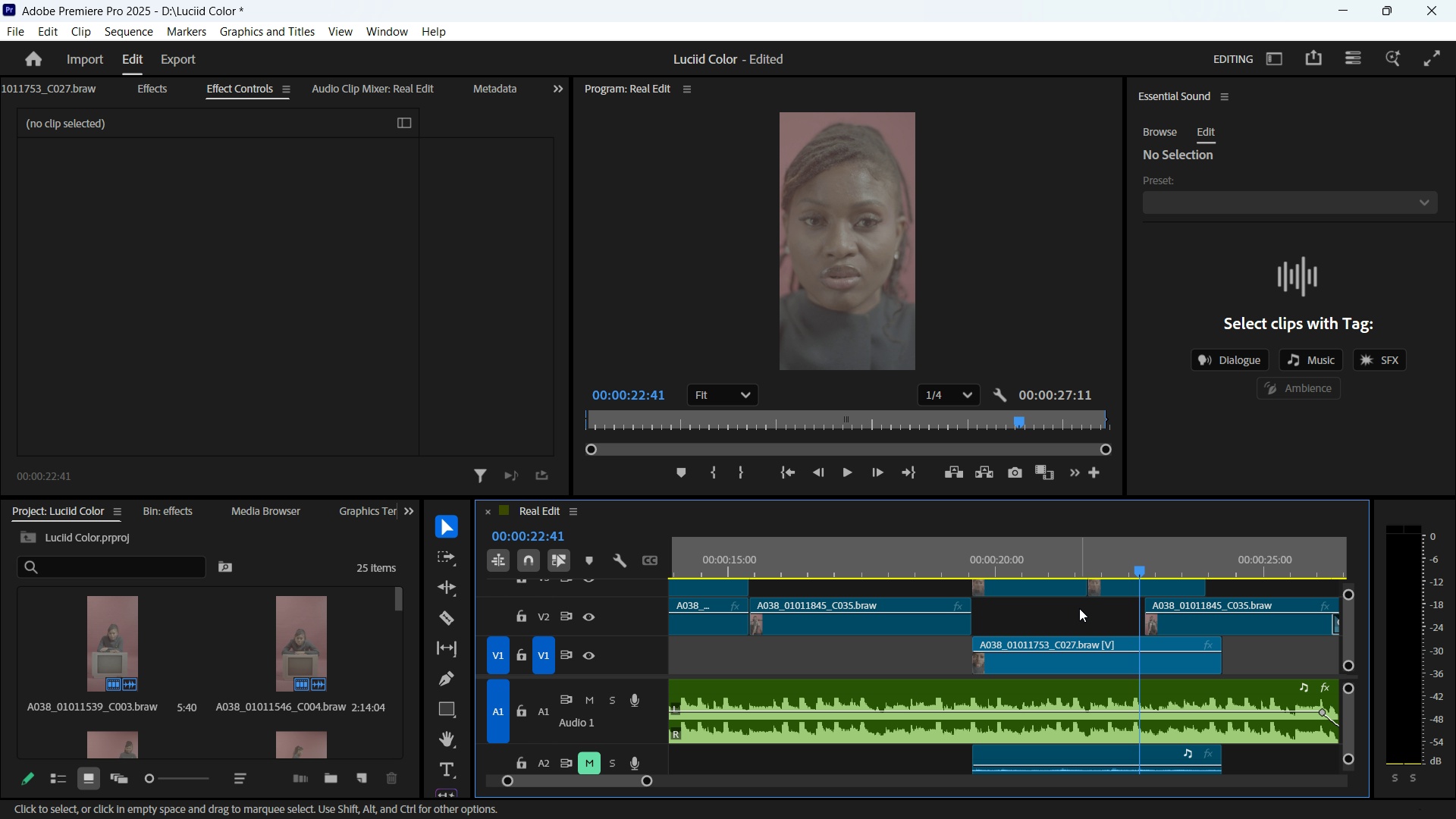 
key(Space)
 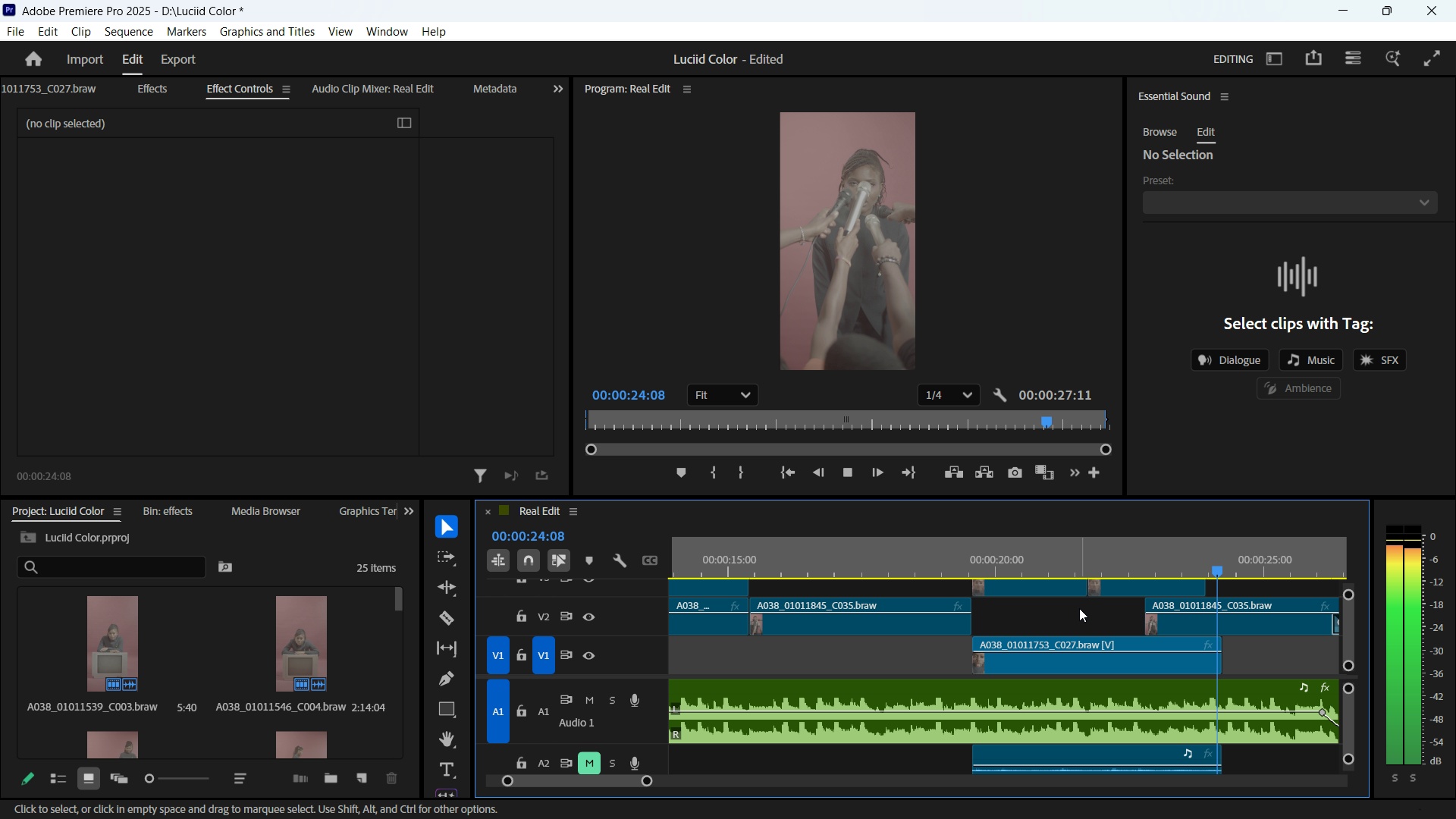 
key(Space)
 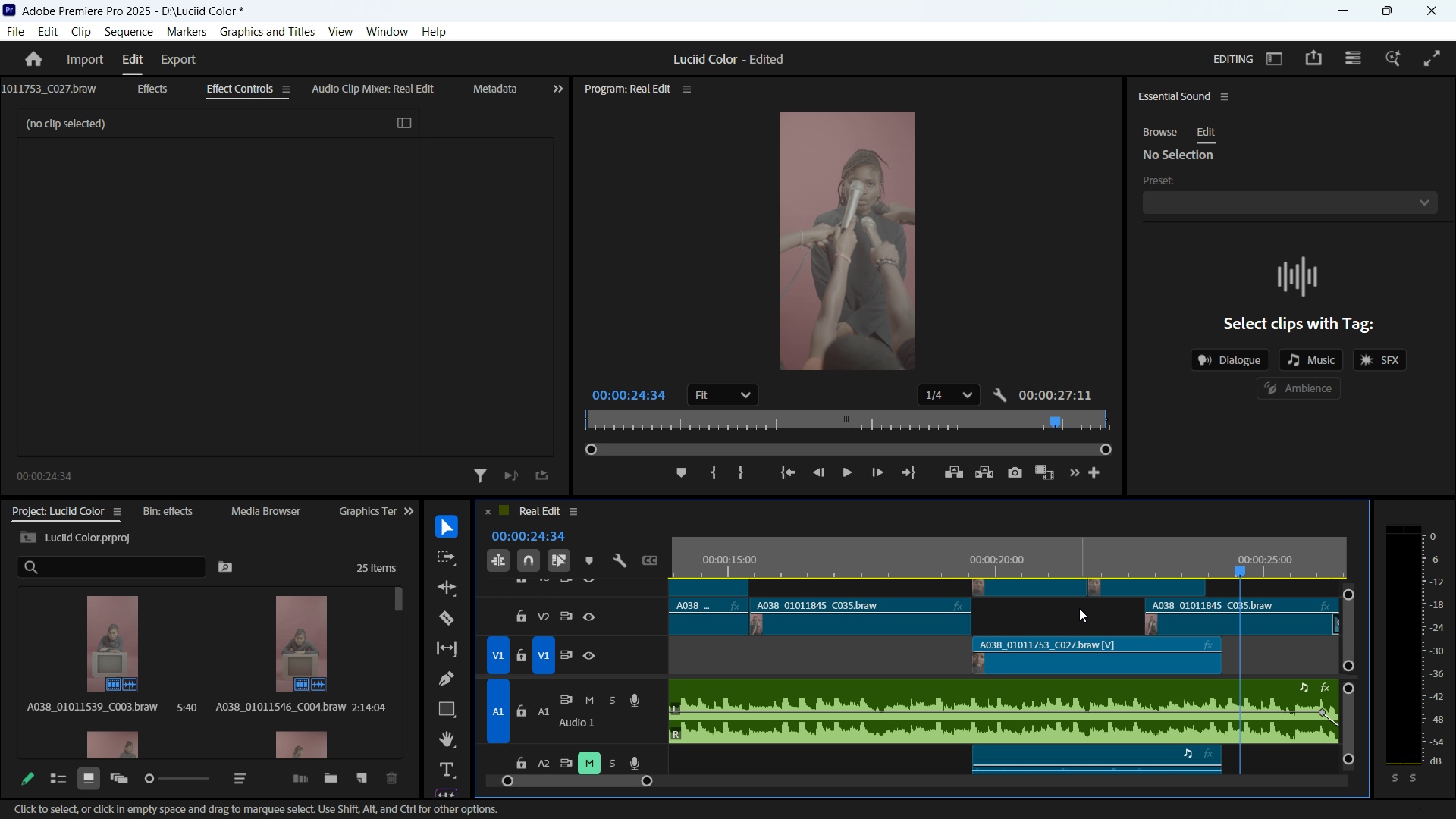 
scroll: coordinate [1079, 608], scroll_direction: down, amount: 9.0
 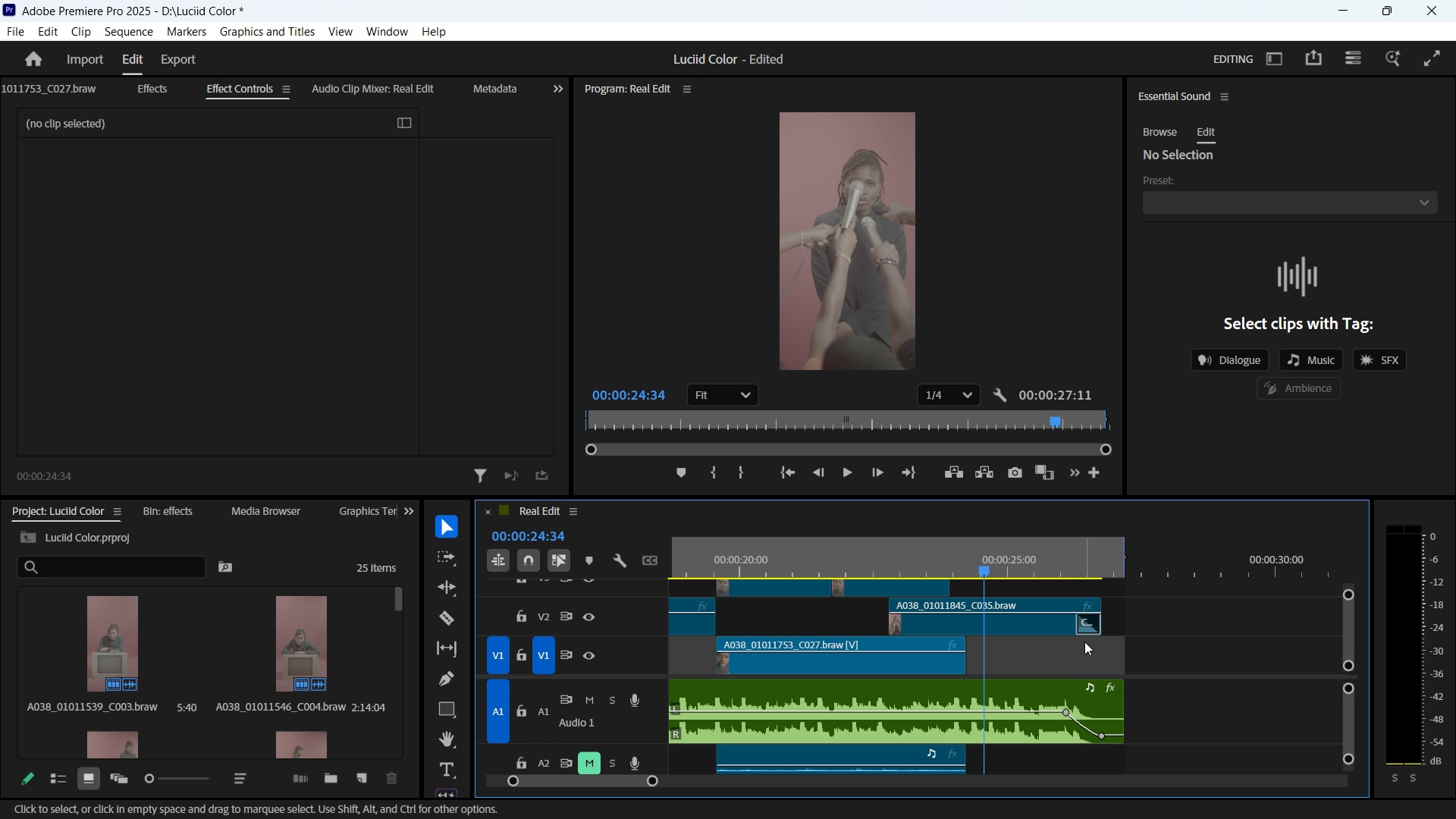 
key(Space)
 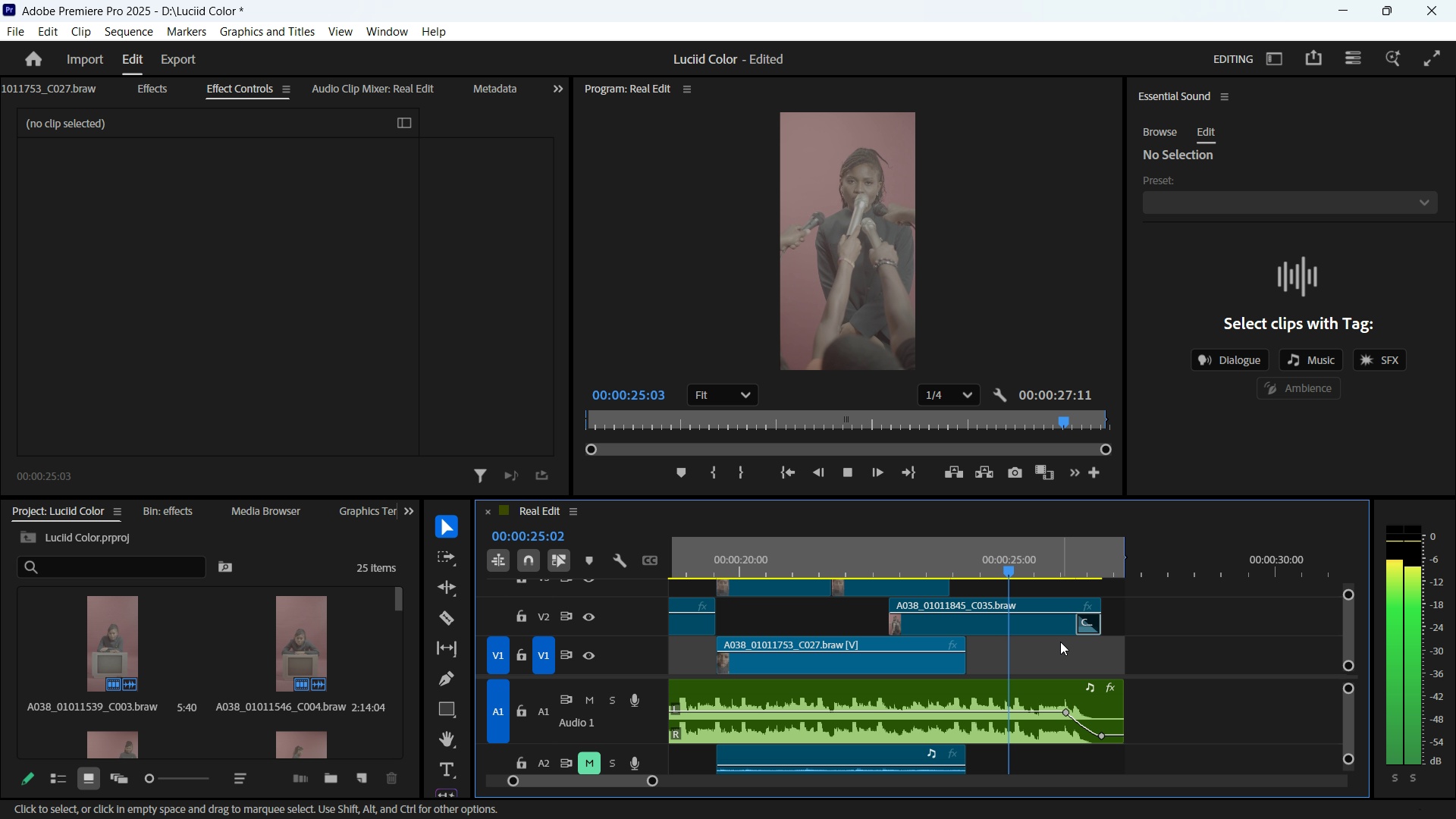 
key(Space)
 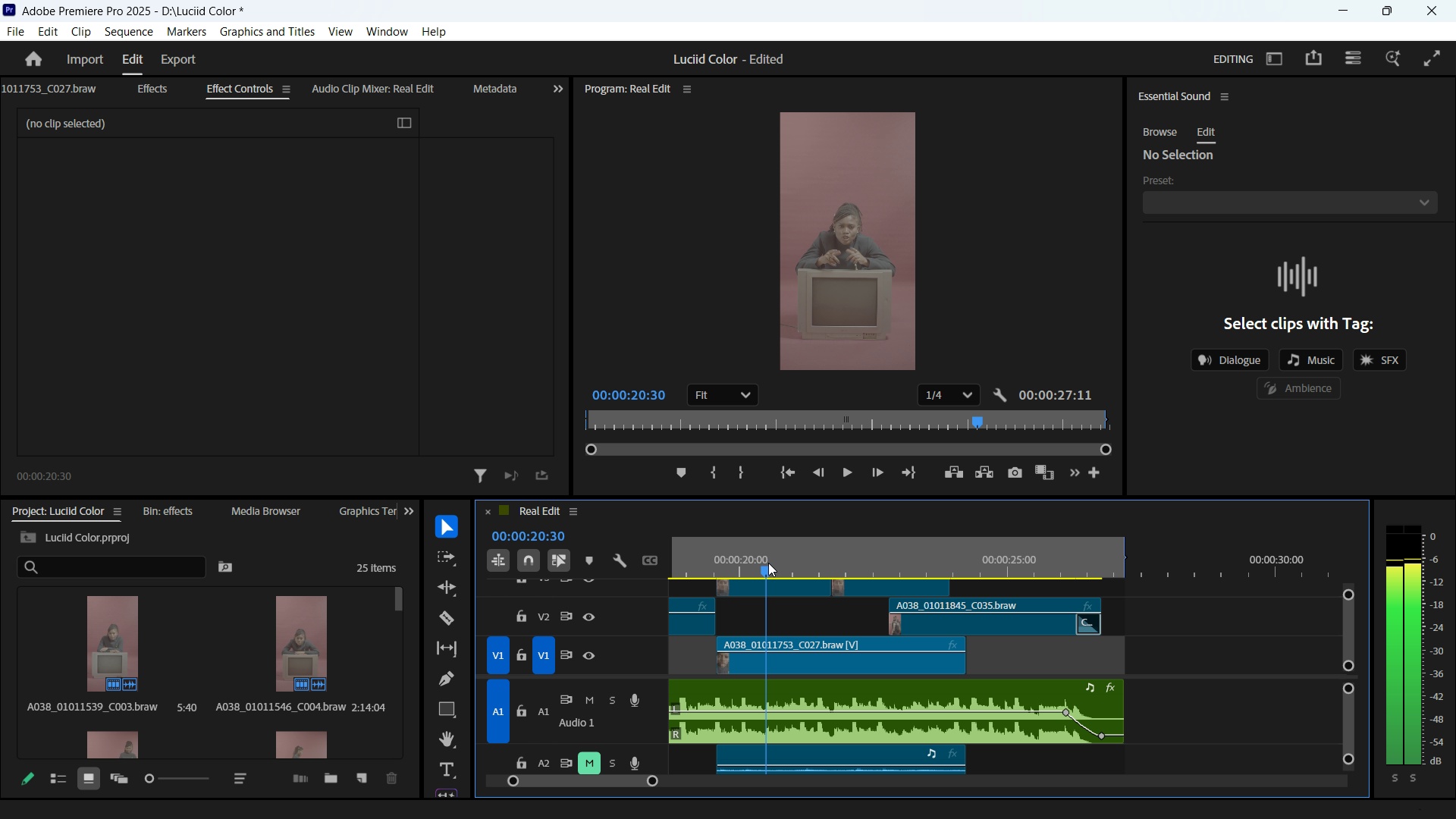 
wait(5.04)
 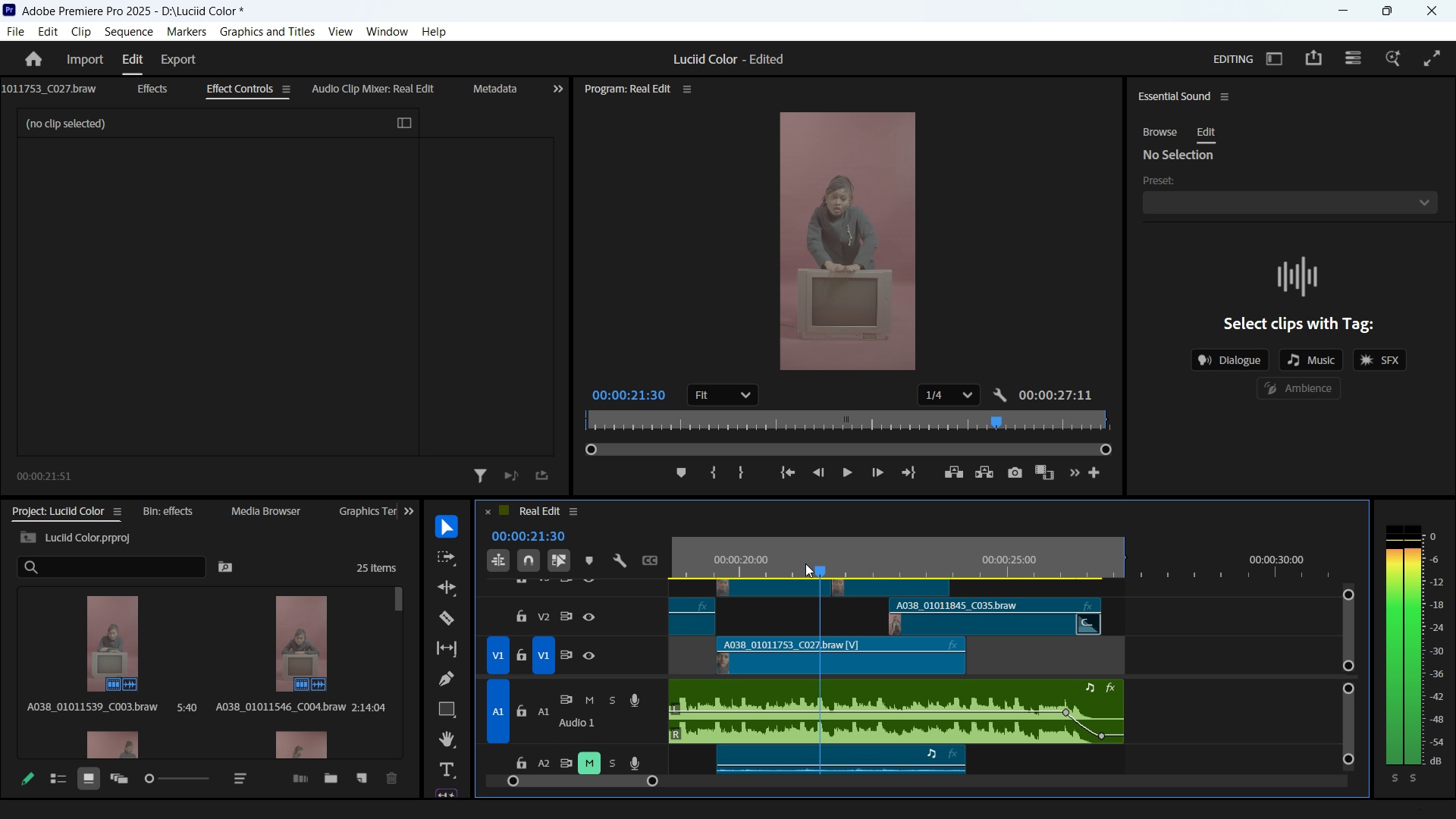 
left_click([777, 589])
 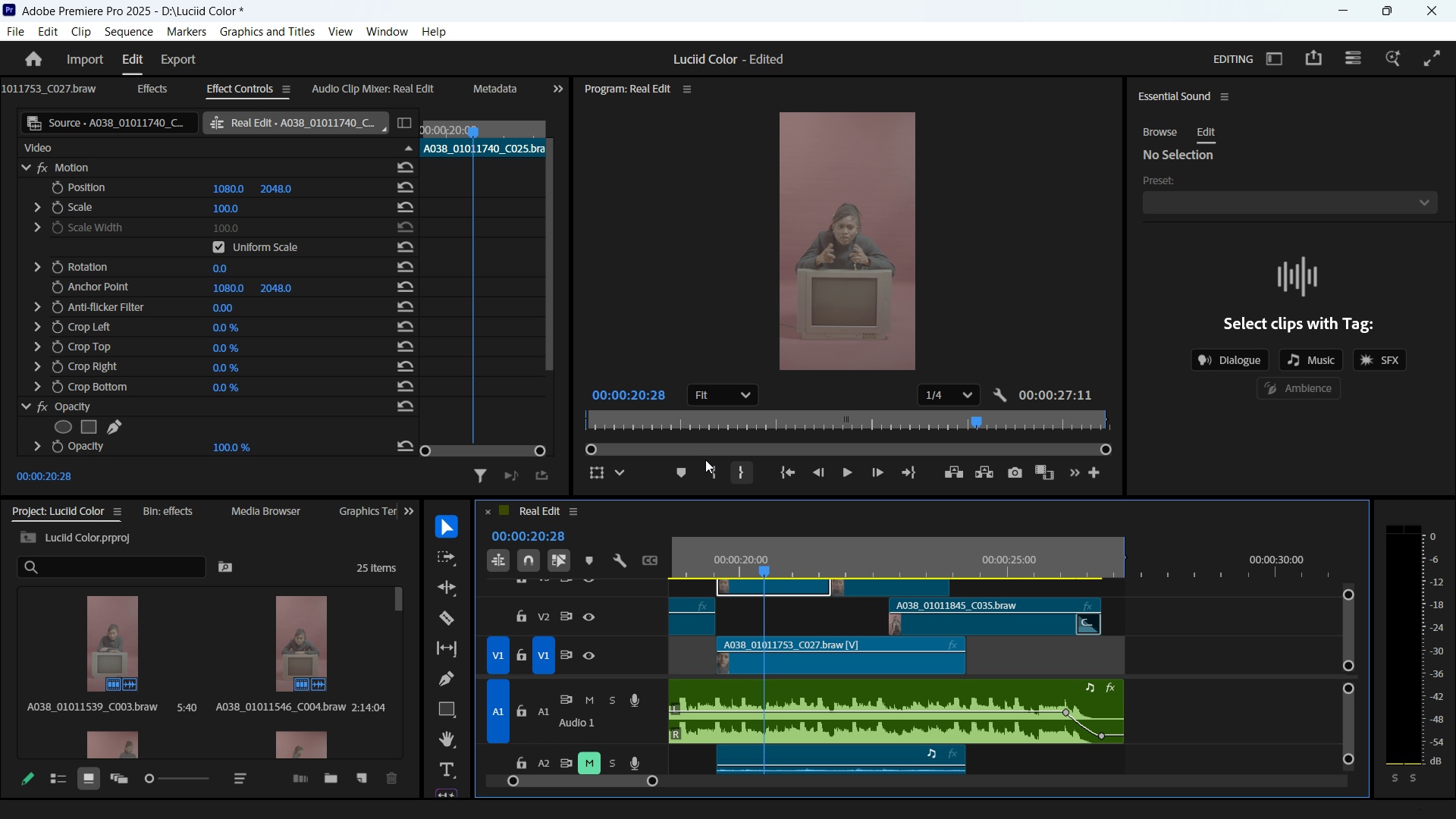 
scroll: coordinate [109, 419], scroll_direction: down, amount: 3.0
 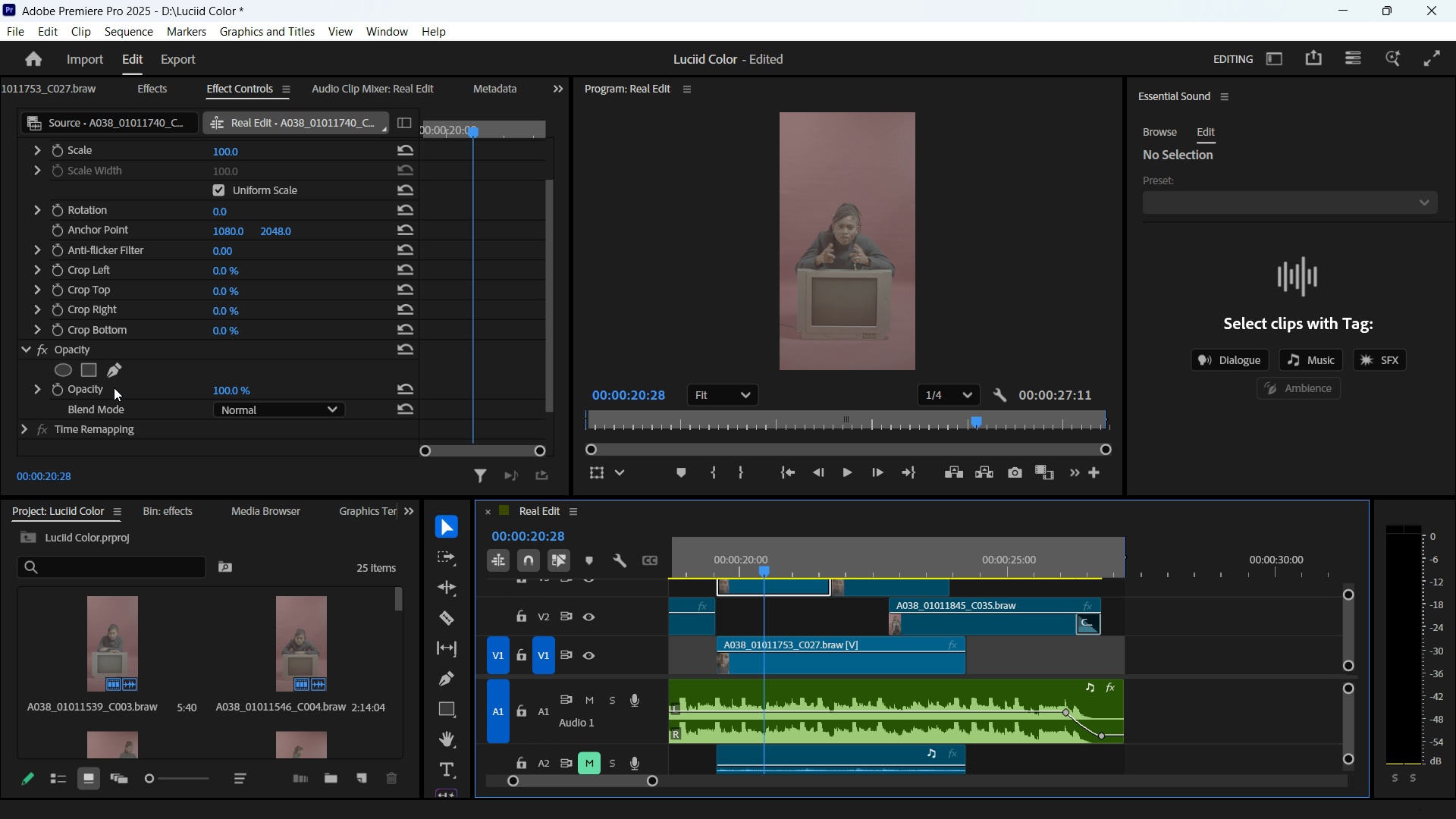 
mouse_move([132, 373])
 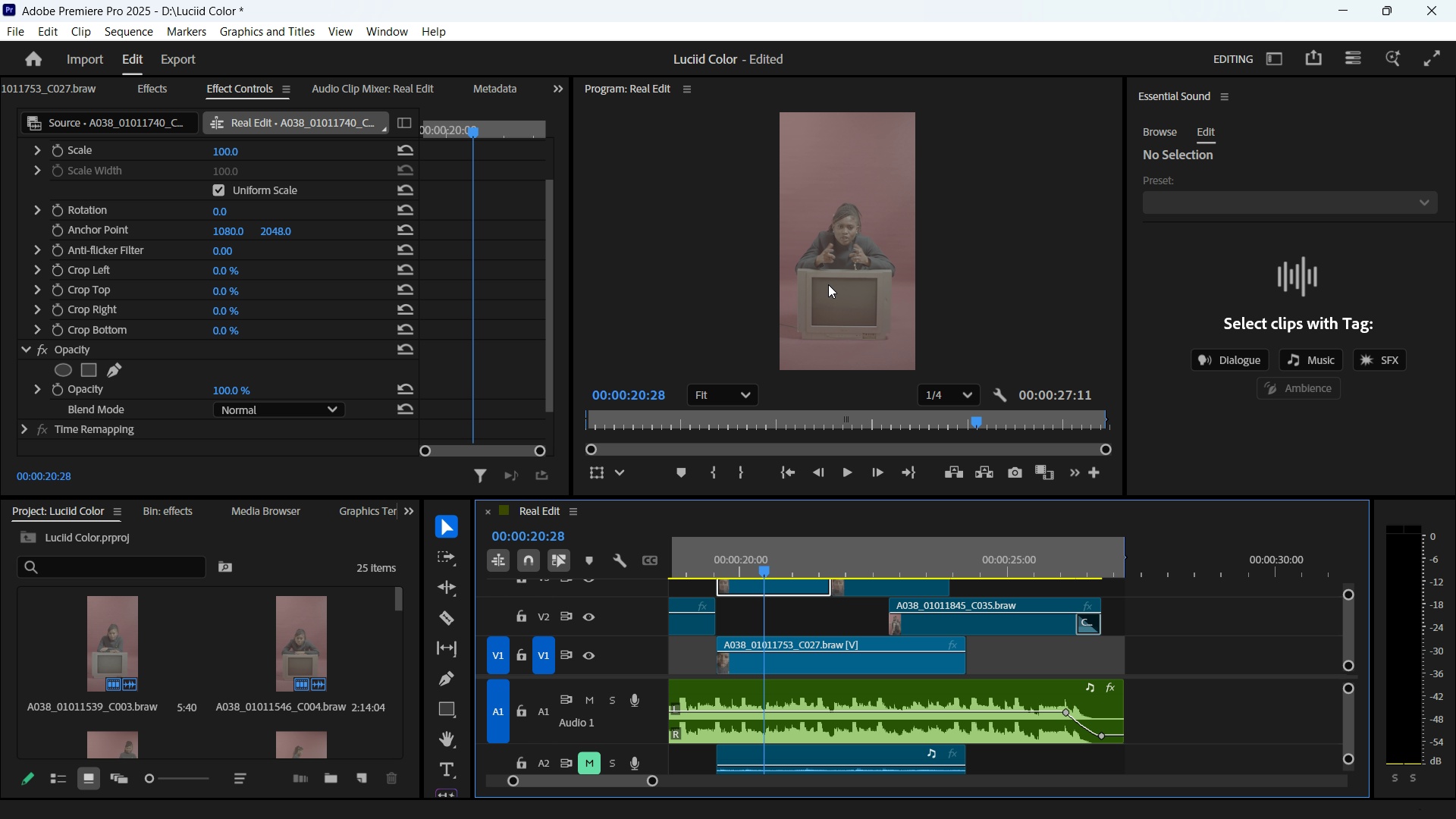 
scroll: coordinate [712, 191], scroll_direction: up, amount: 12.0
 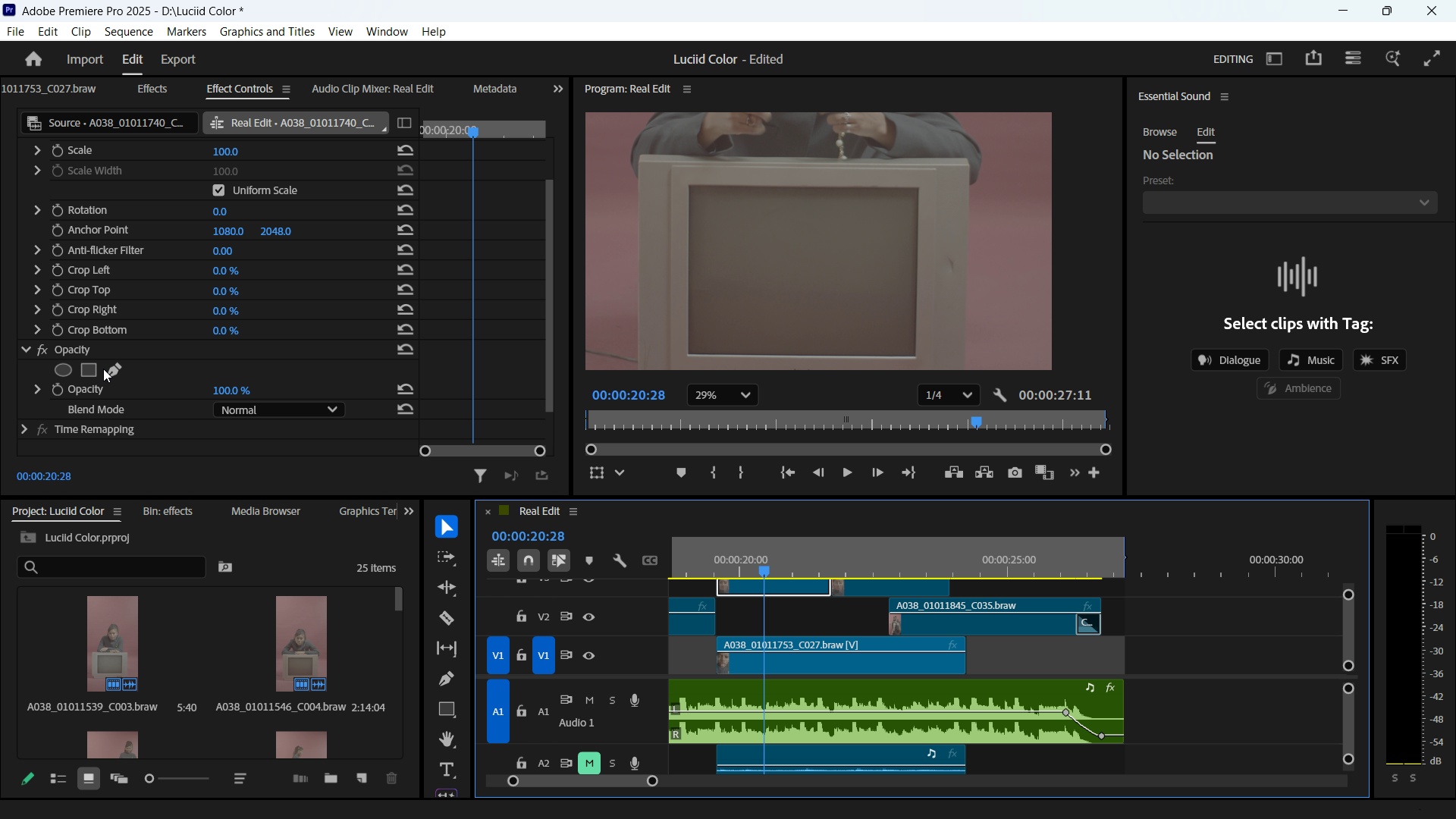 
left_click([111, 369])
 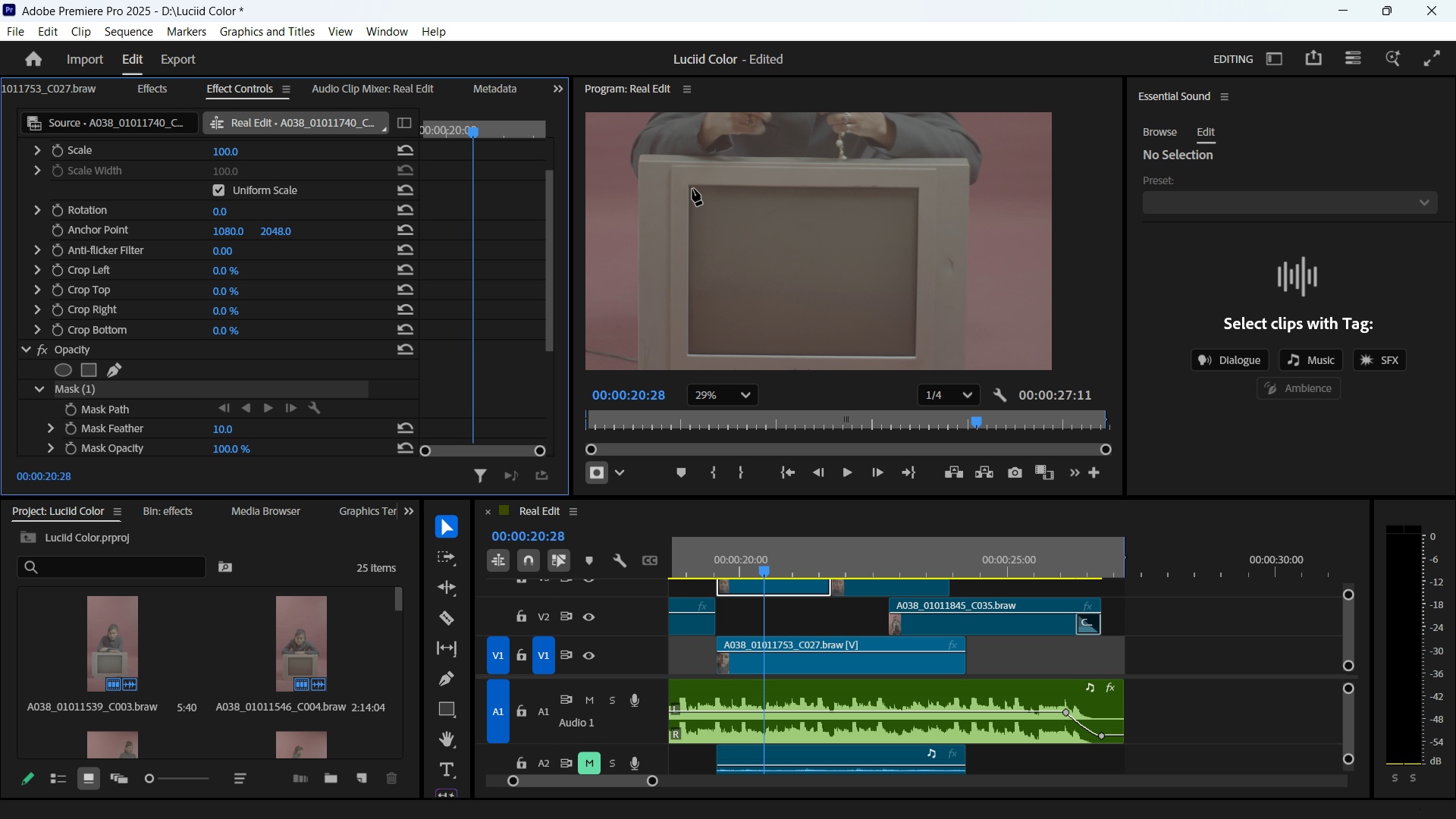 
left_click([692, 189])
 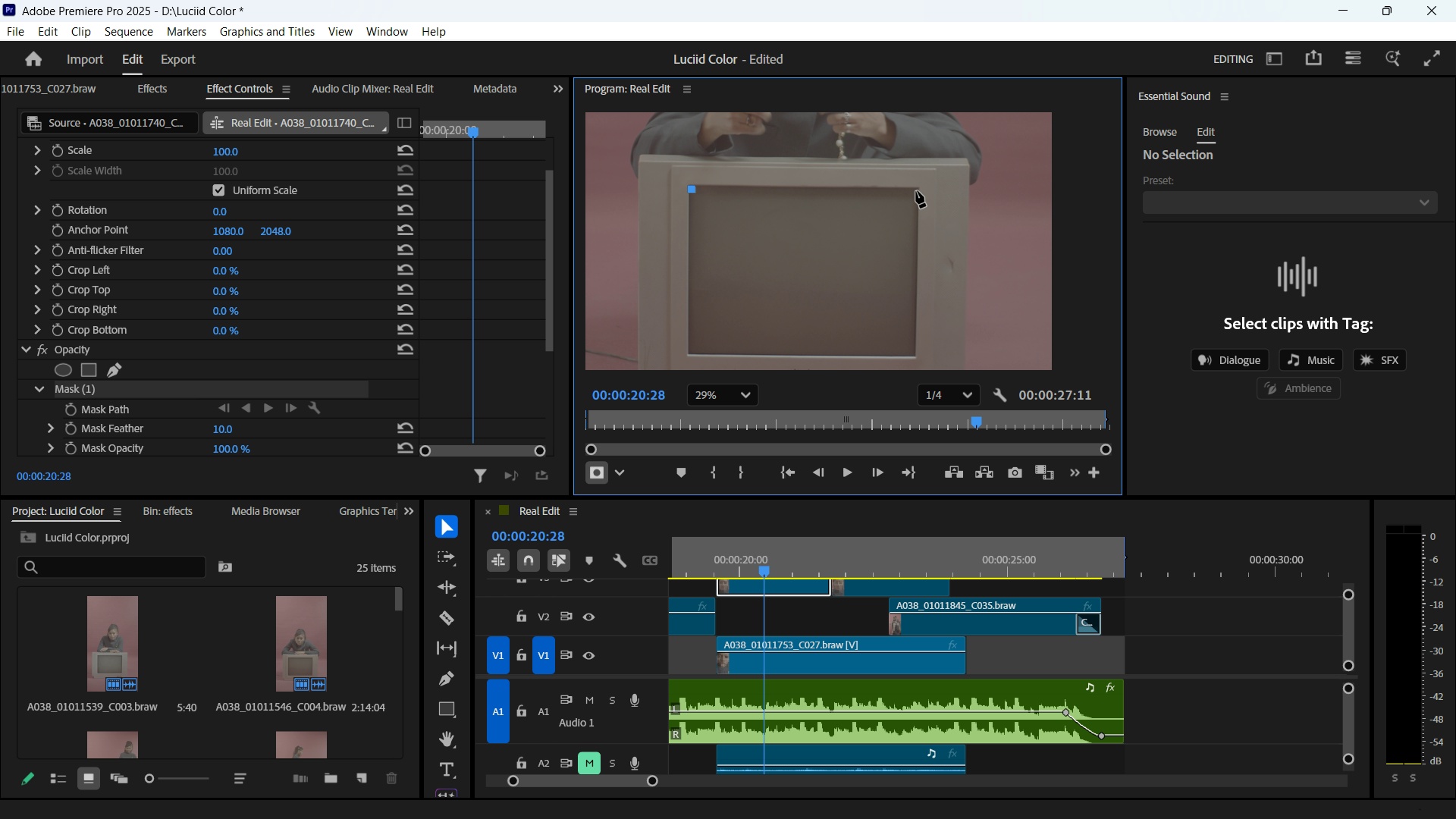 
left_click([916, 191])
 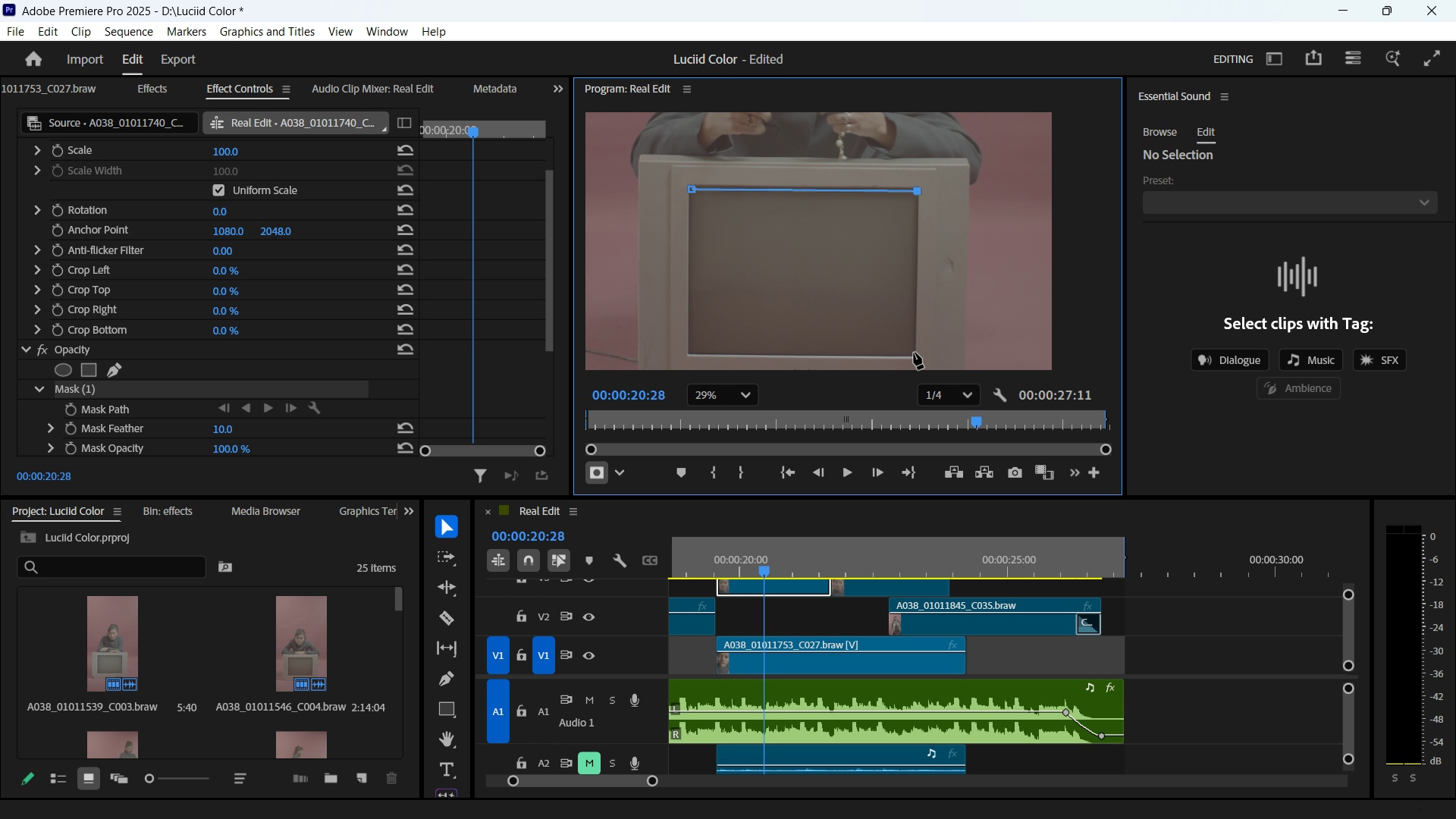 
left_click([914, 353])
 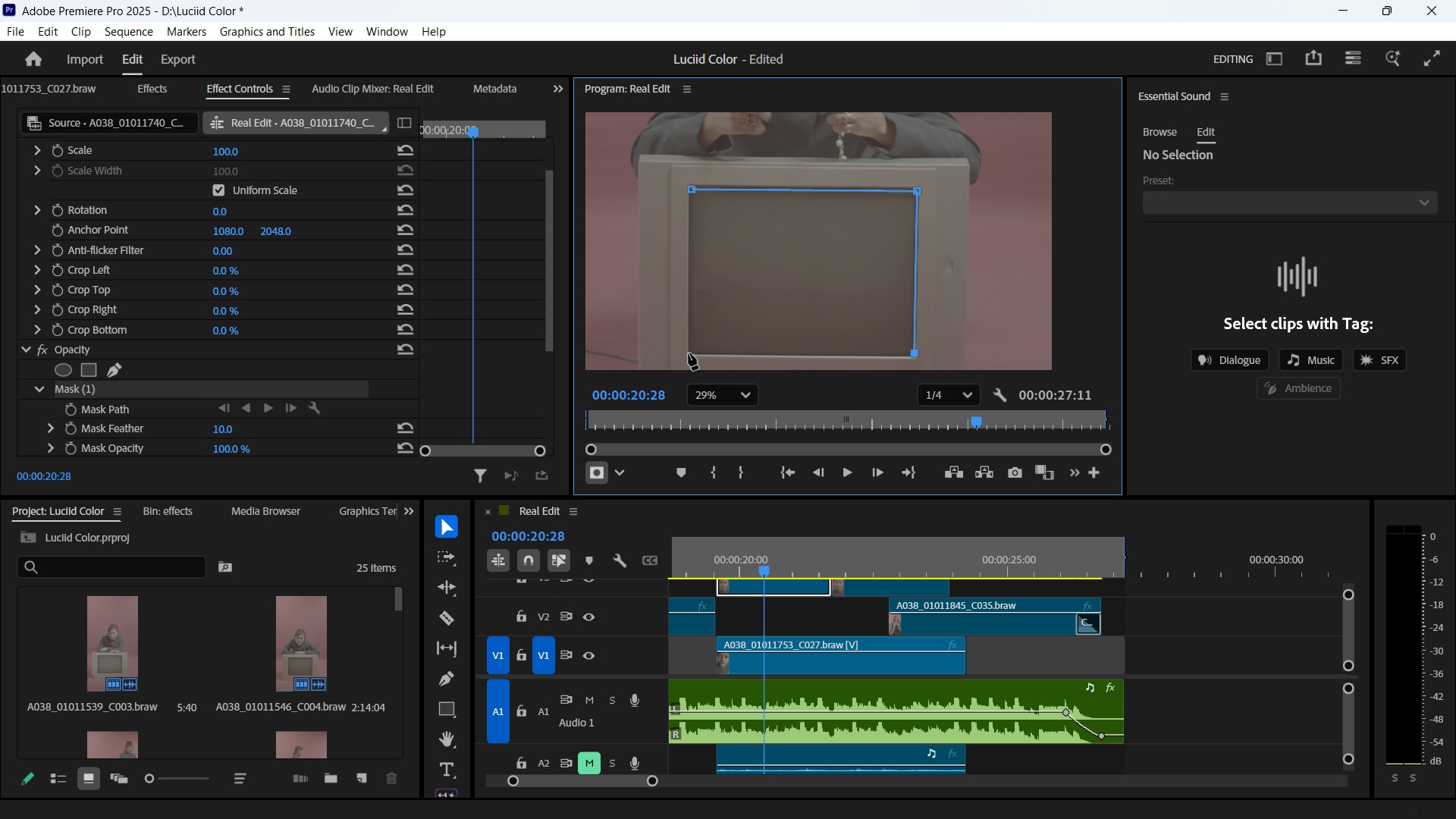 
left_click([689, 353])
 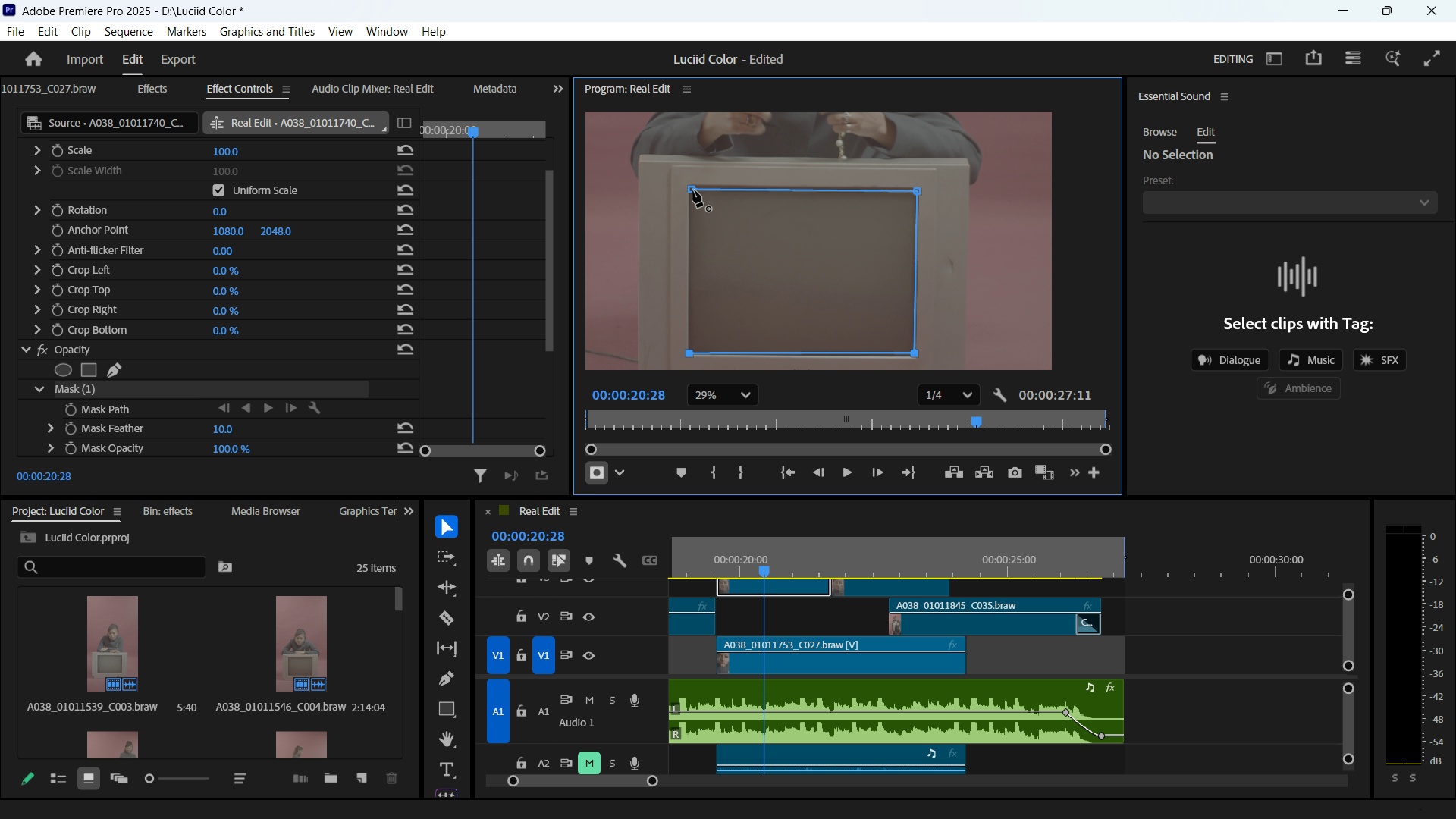 
left_click([693, 190])
 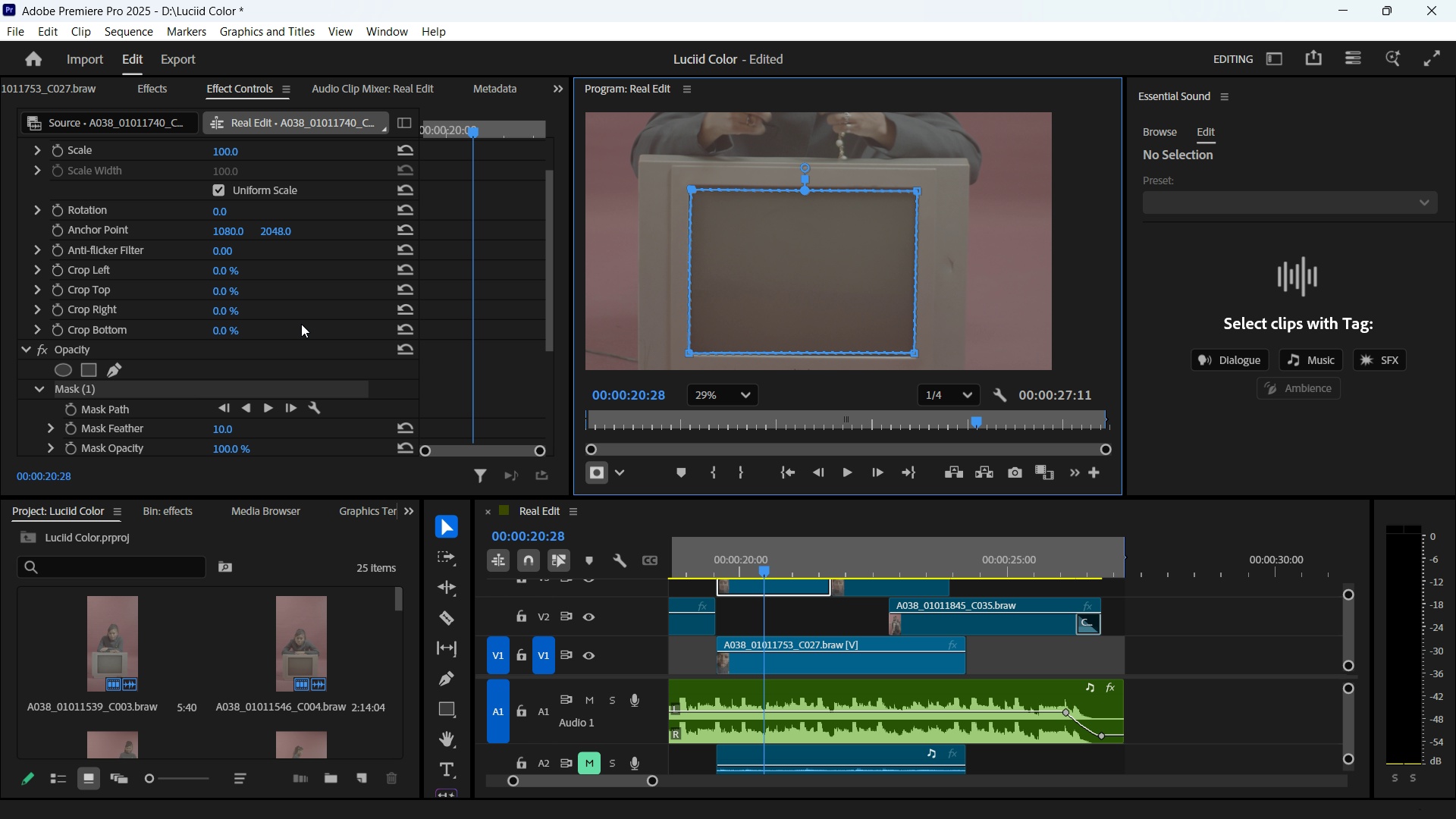 
scroll: coordinate [259, 359], scroll_direction: down, amount: 6.0
 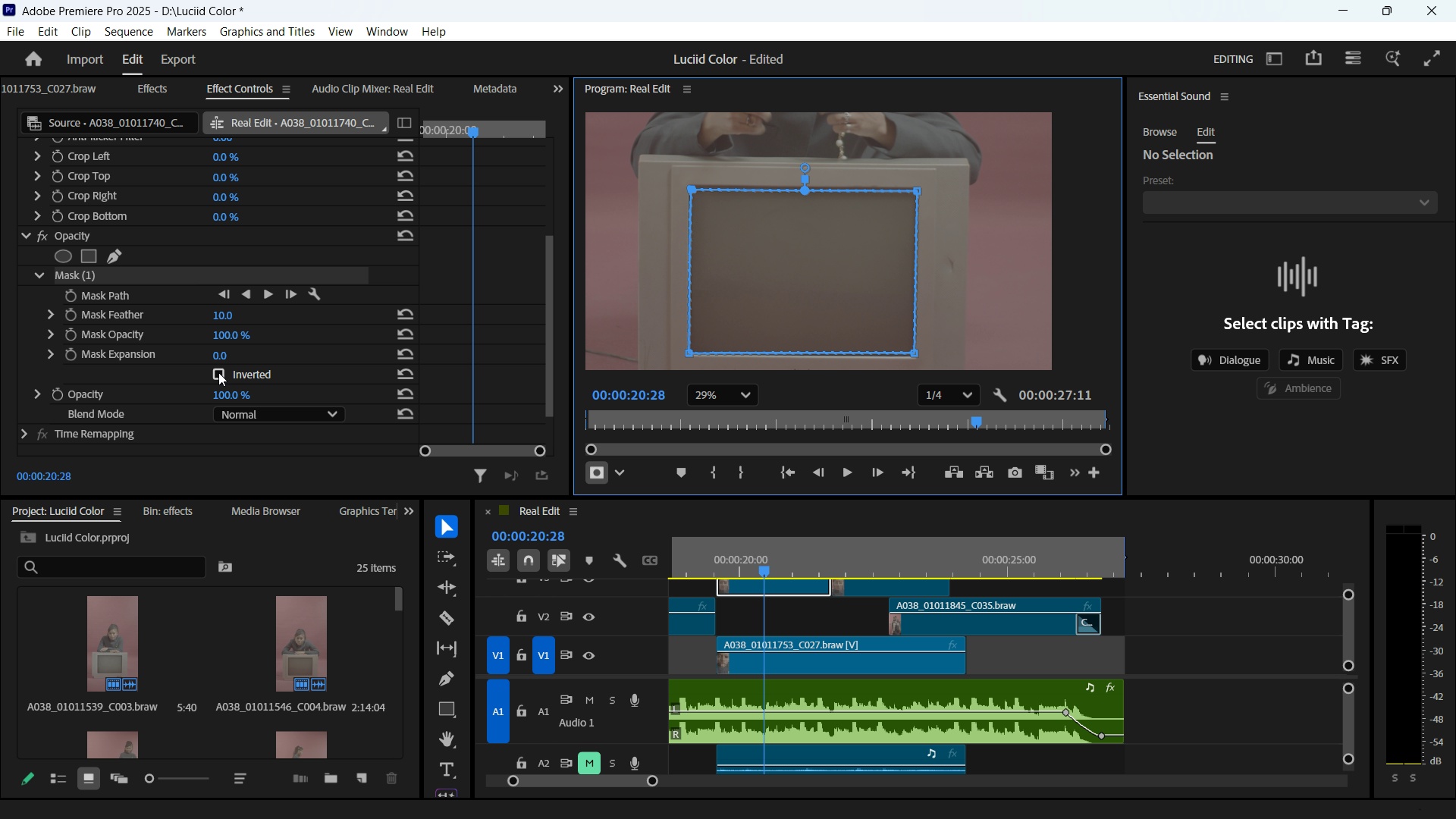 
left_click([218, 372])
 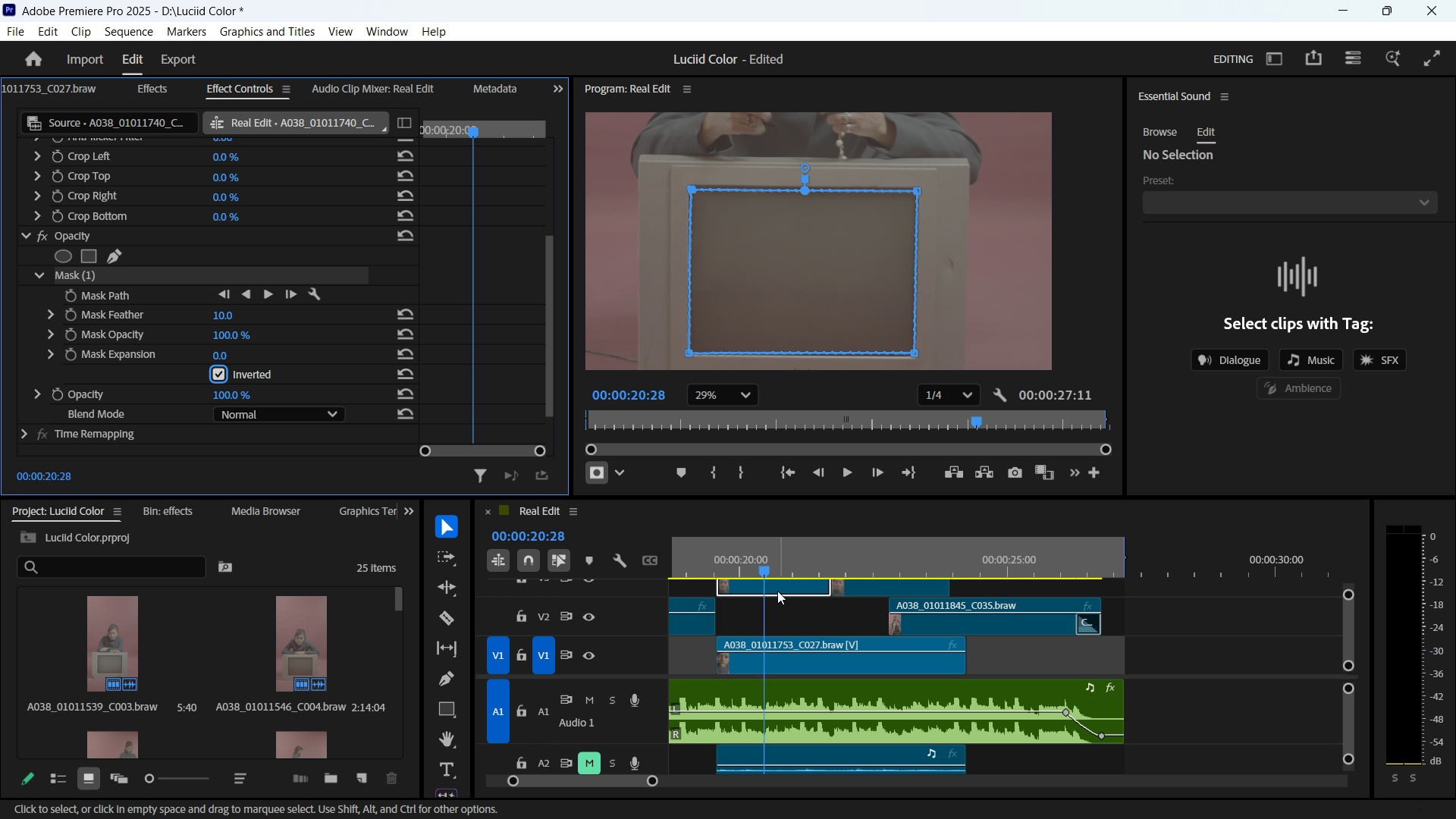 
wait(5.62)
 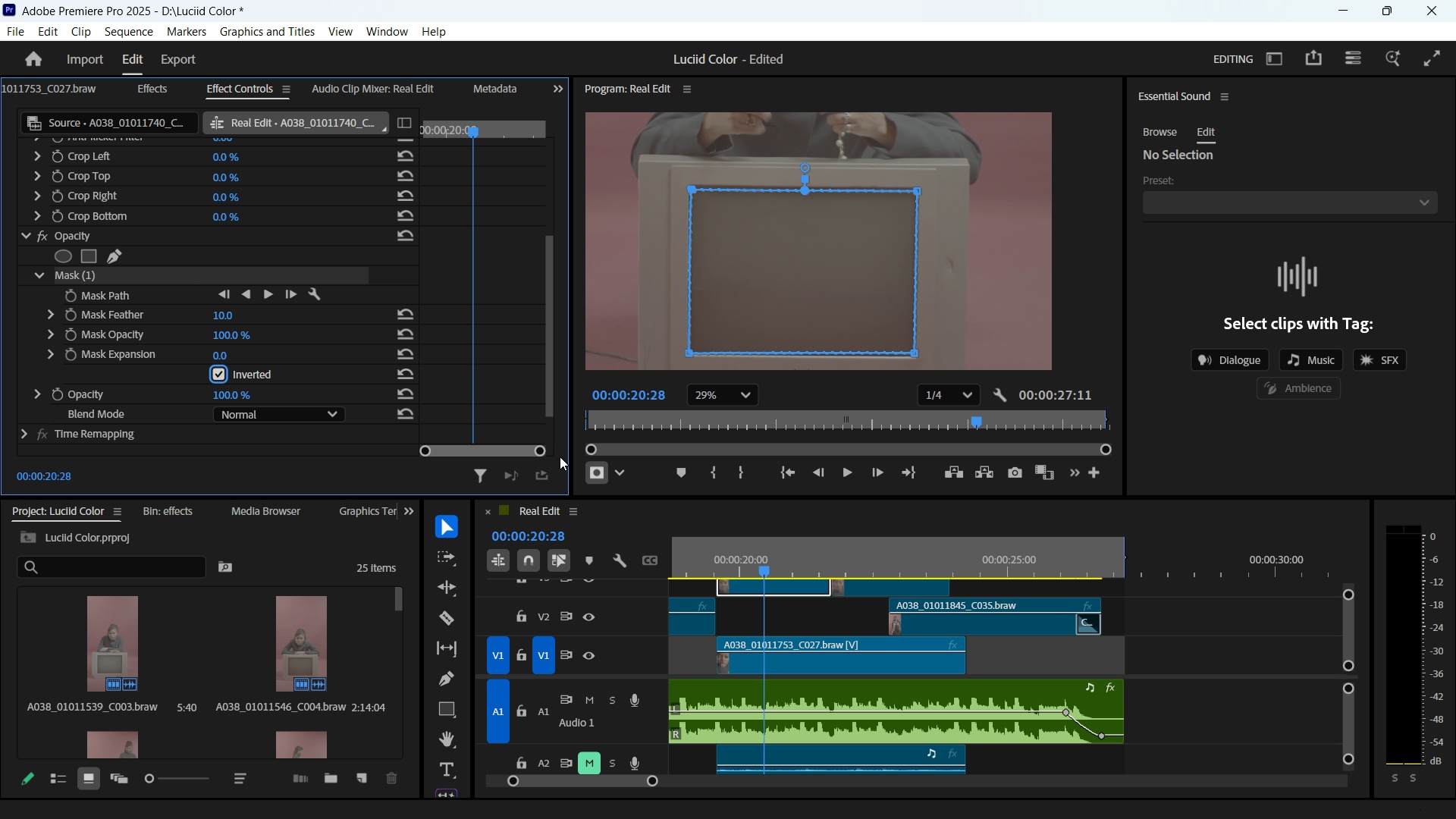 
hold_key(key=ControlLeft, duration=0.76)
scroll: coordinate [771, 605], scroll_direction: down, amount: 2.0
 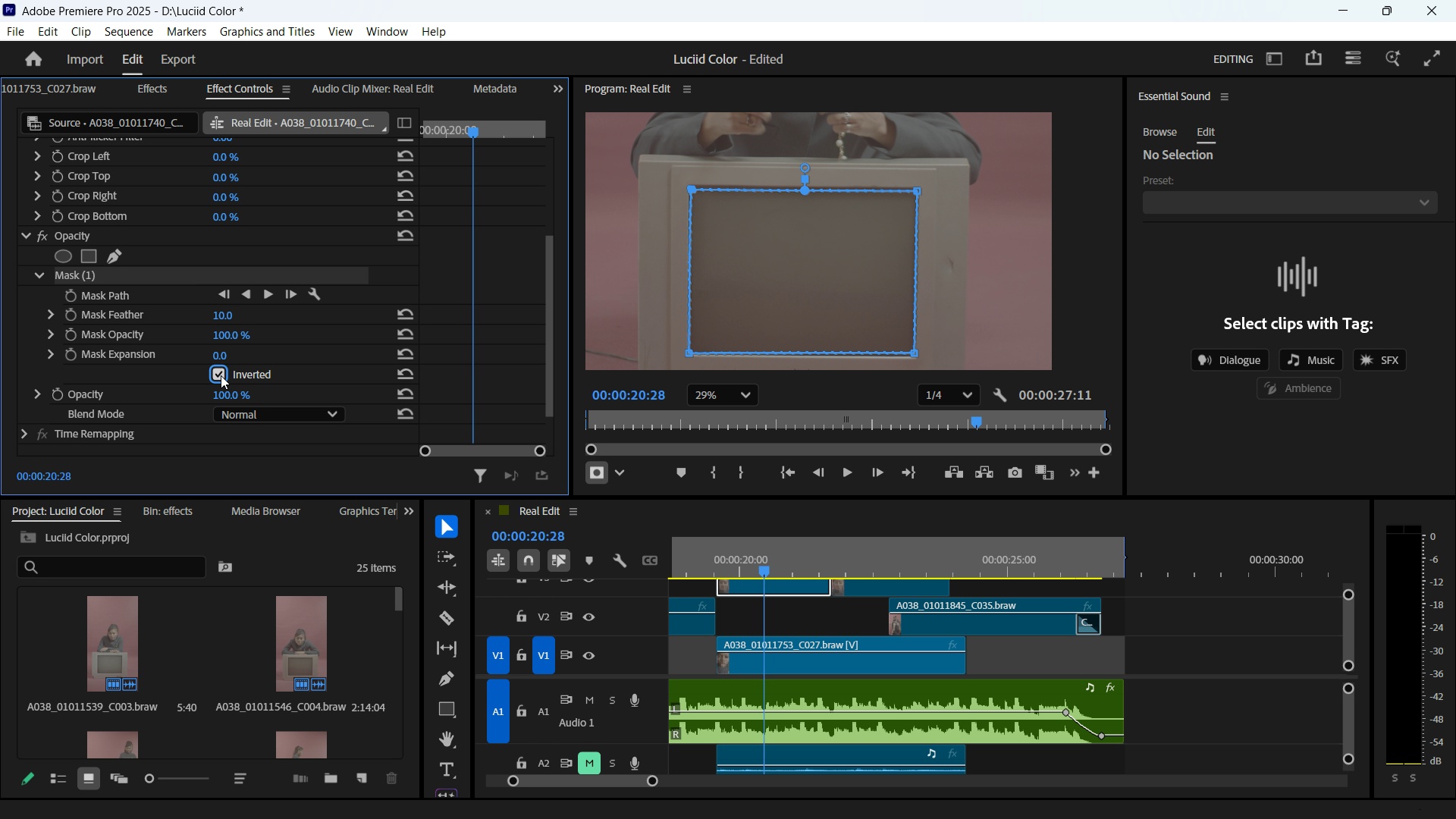 
left_click([219, 375])
 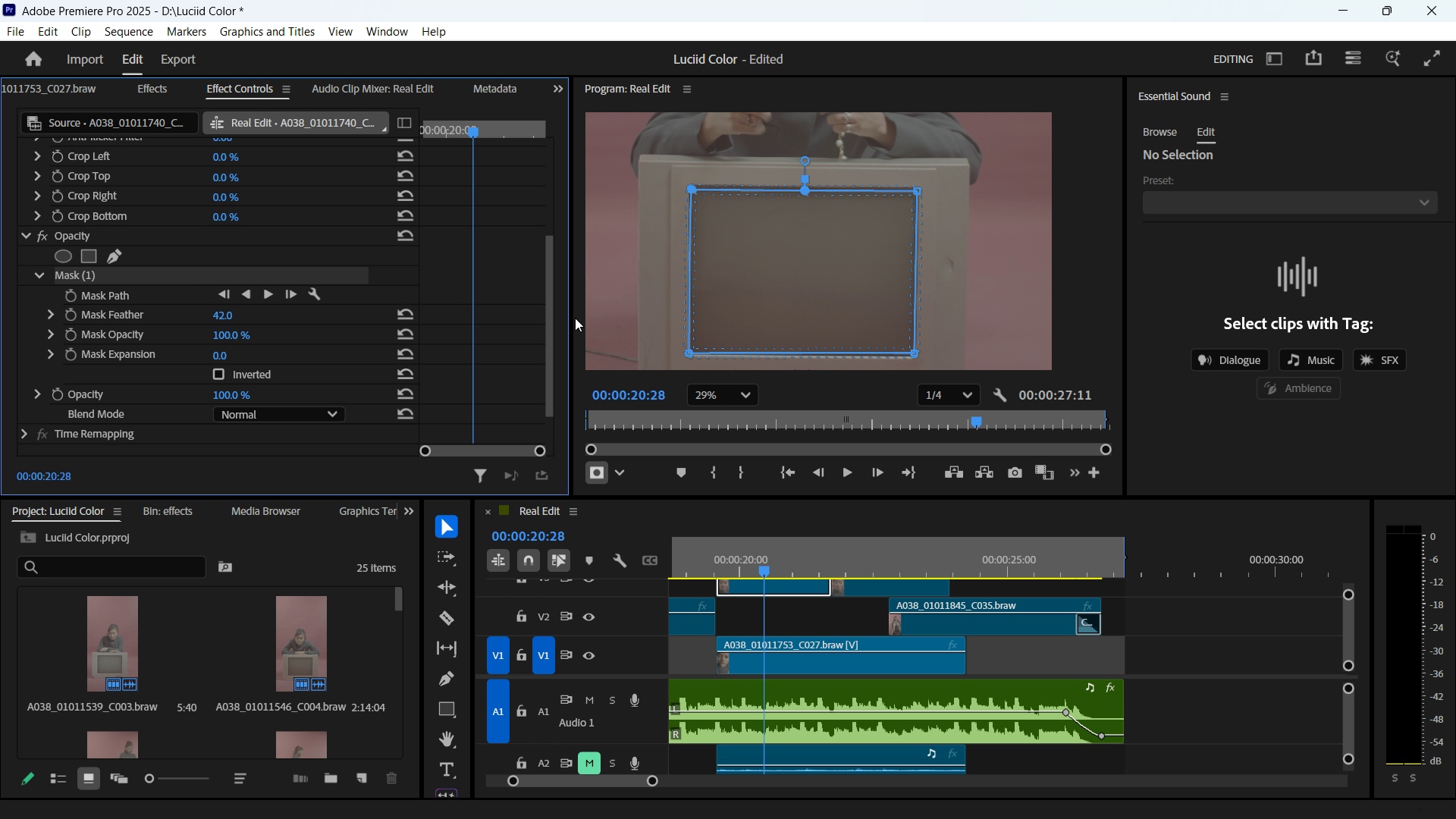 
wait(5.87)
 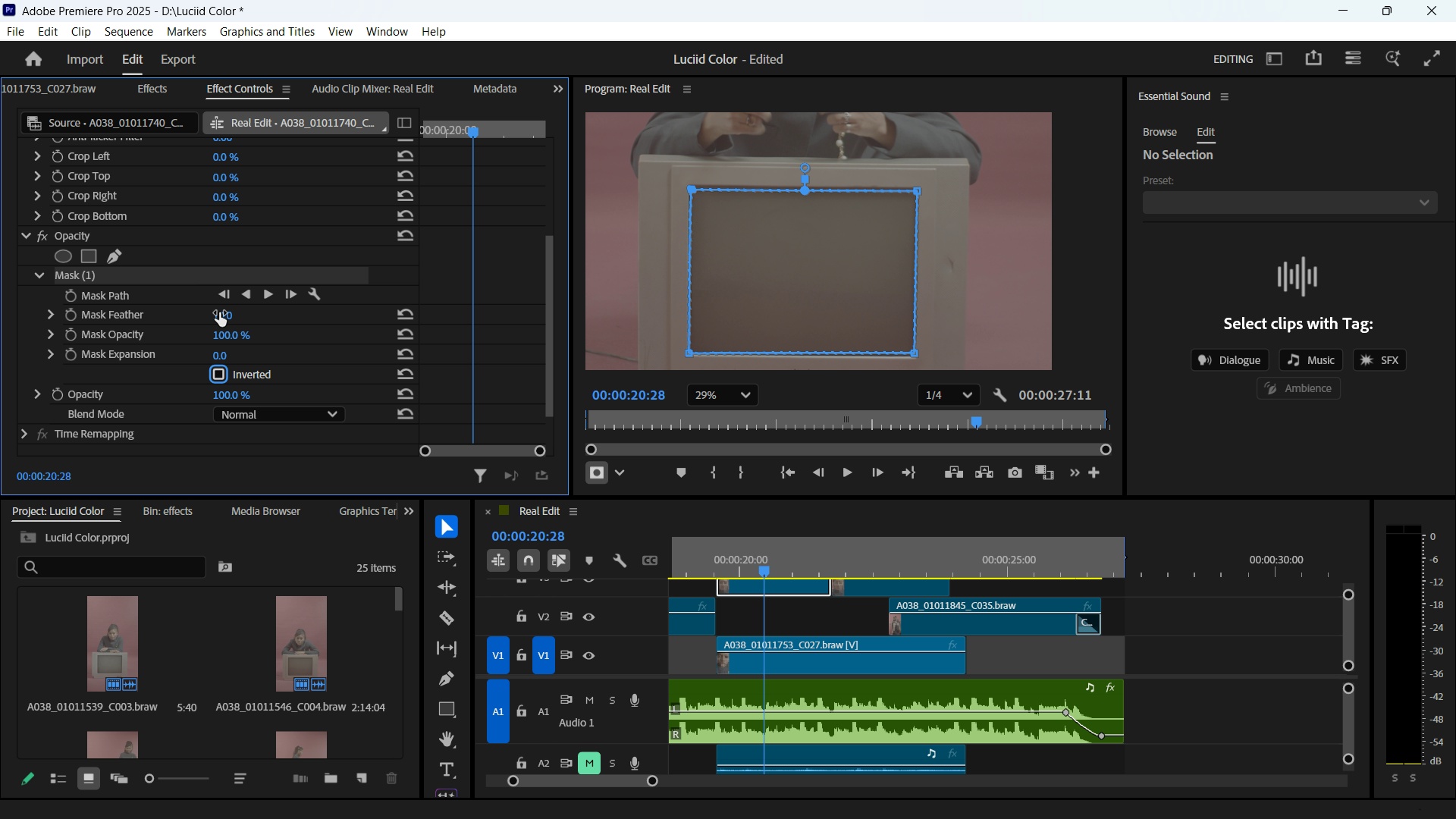 
hold_key(key=ControlLeft, duration=0.74)
 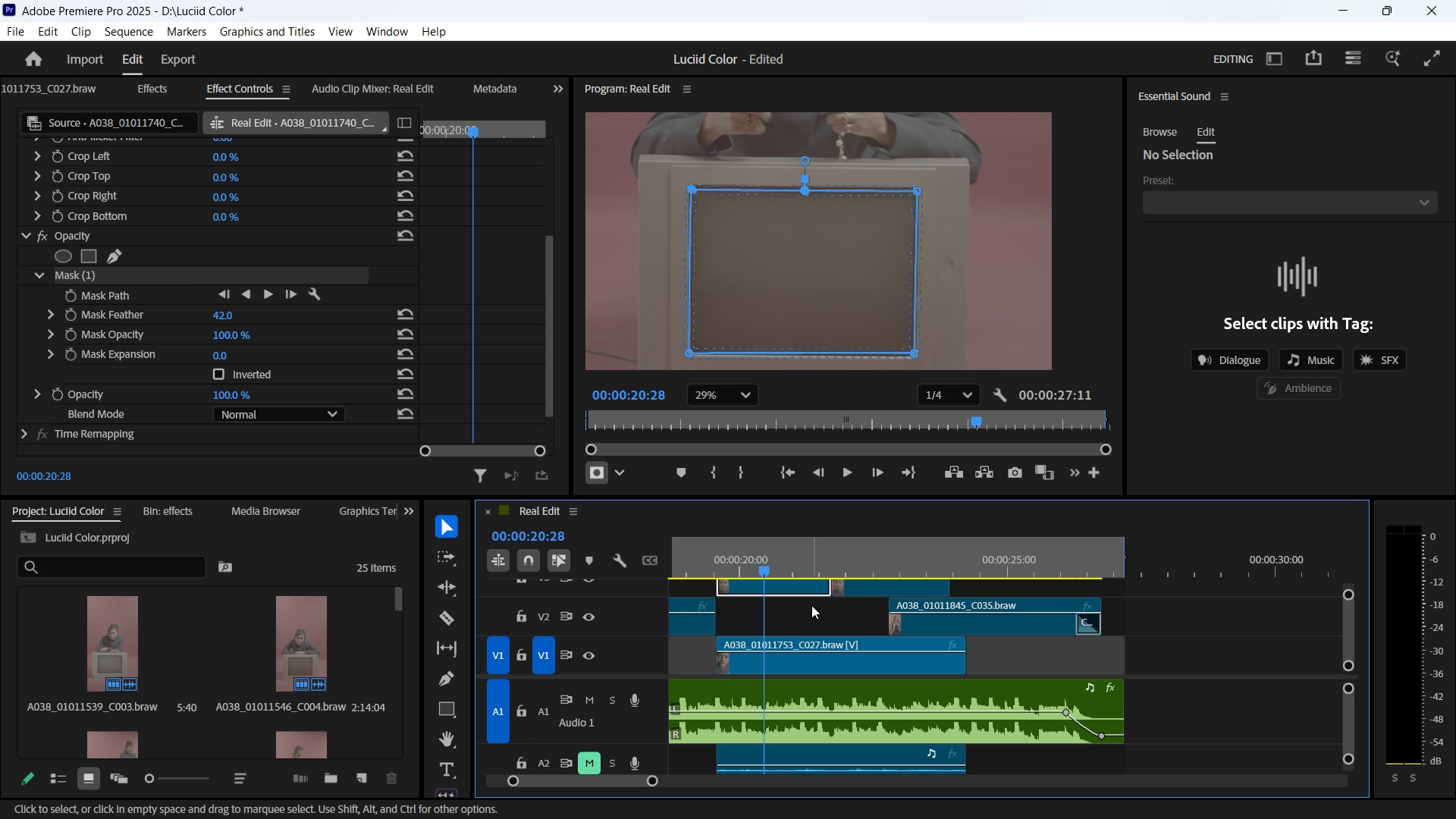 
left_click([811, 605])
 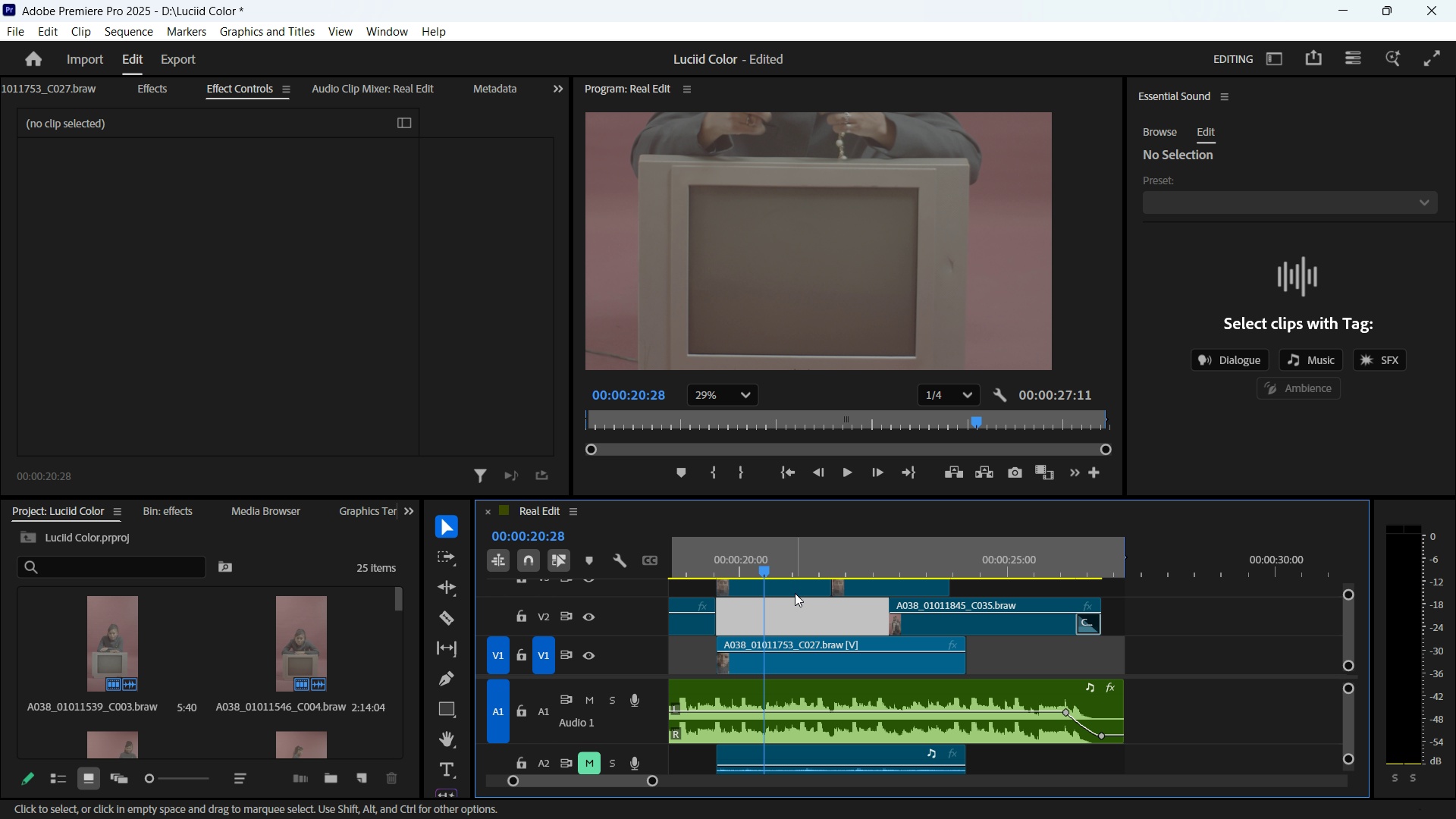 
hold_key(key=ControlLeft, duration=1.96)
scroll: coordinate [806, 607], scroll_direction: up, amount: 2.0
 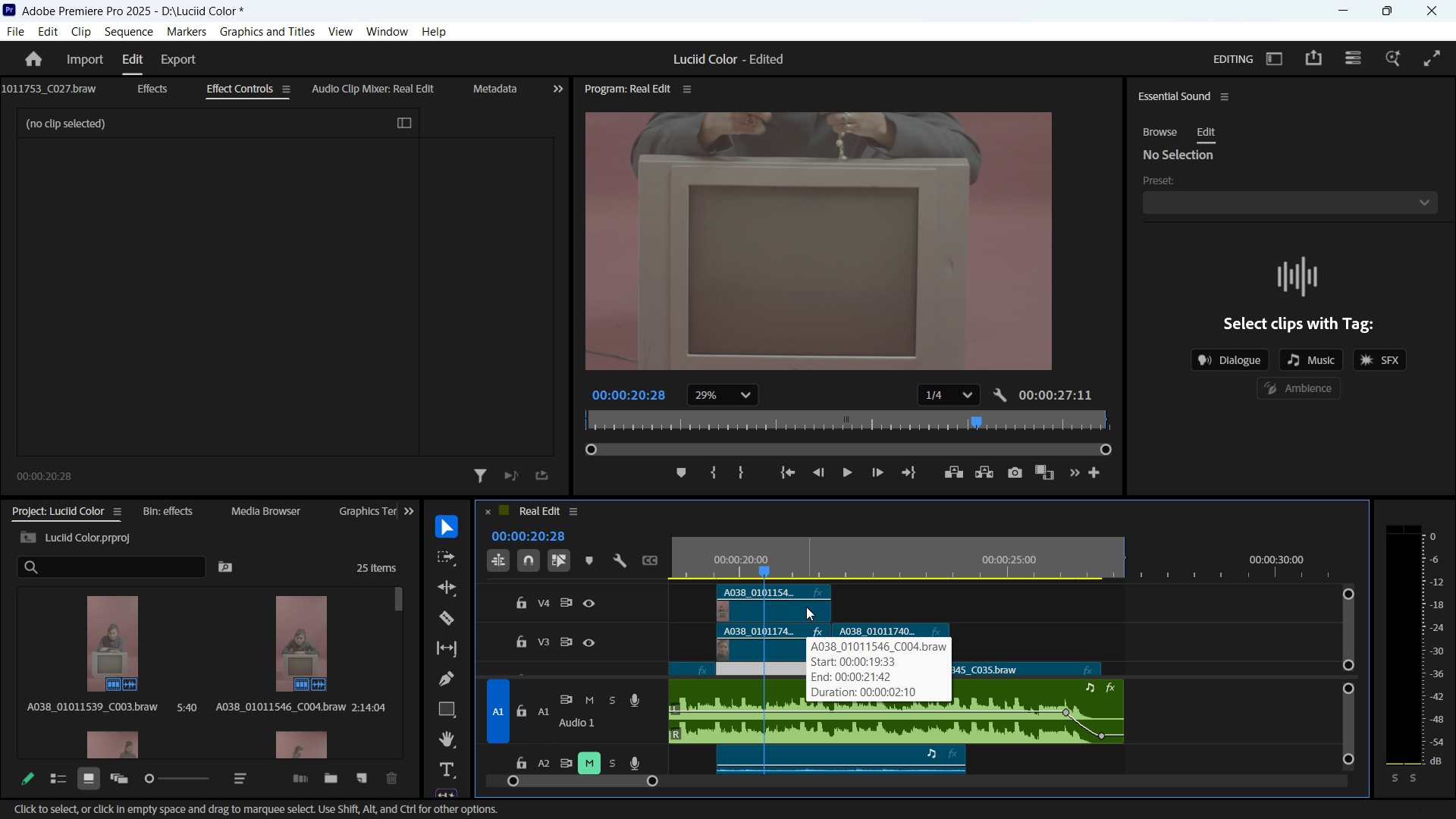 
hold_key(key=ControlLeft, duration=0.57)
 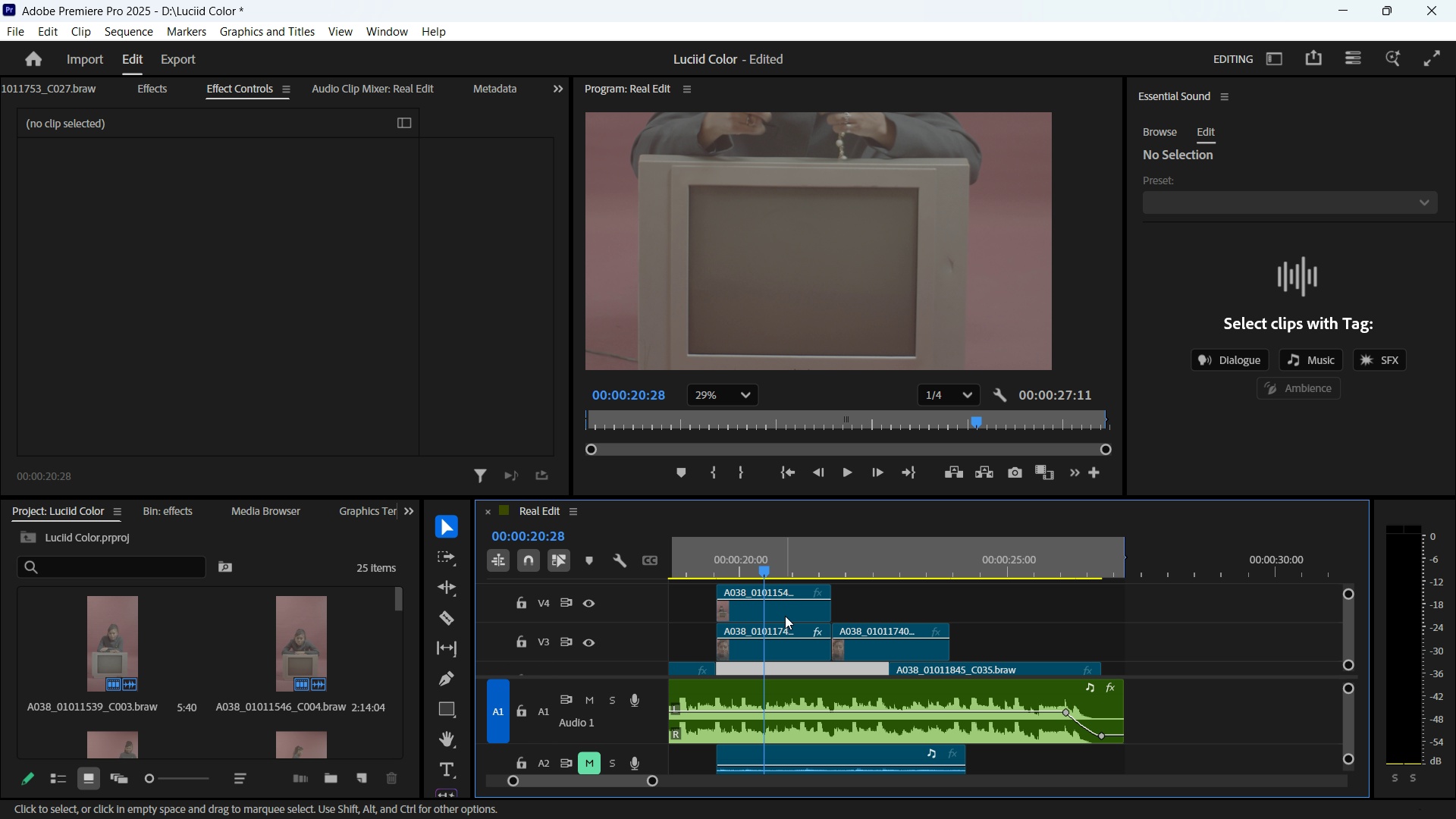 
left_click([785, 616])
 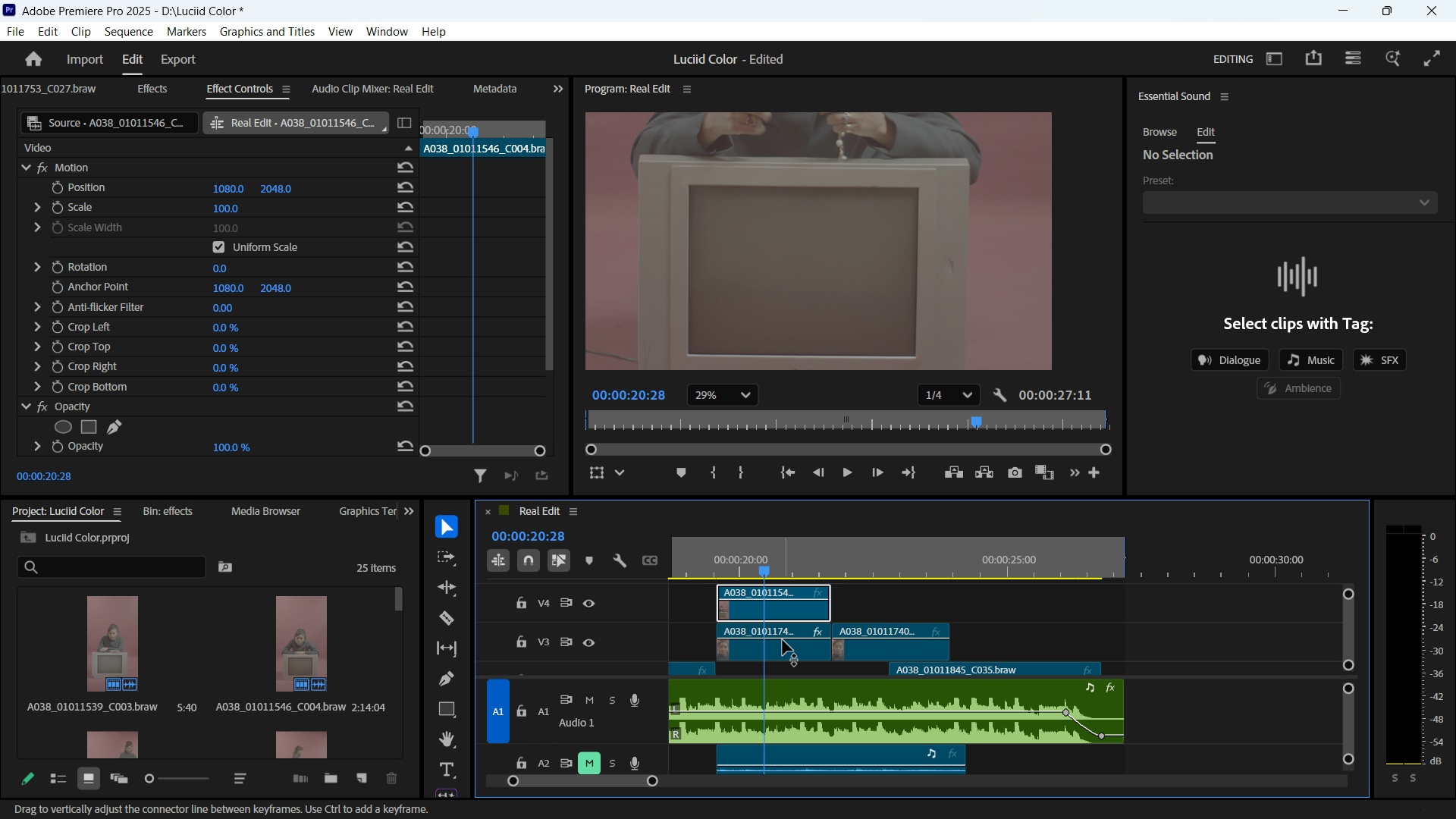 
left_click([783, 640])
 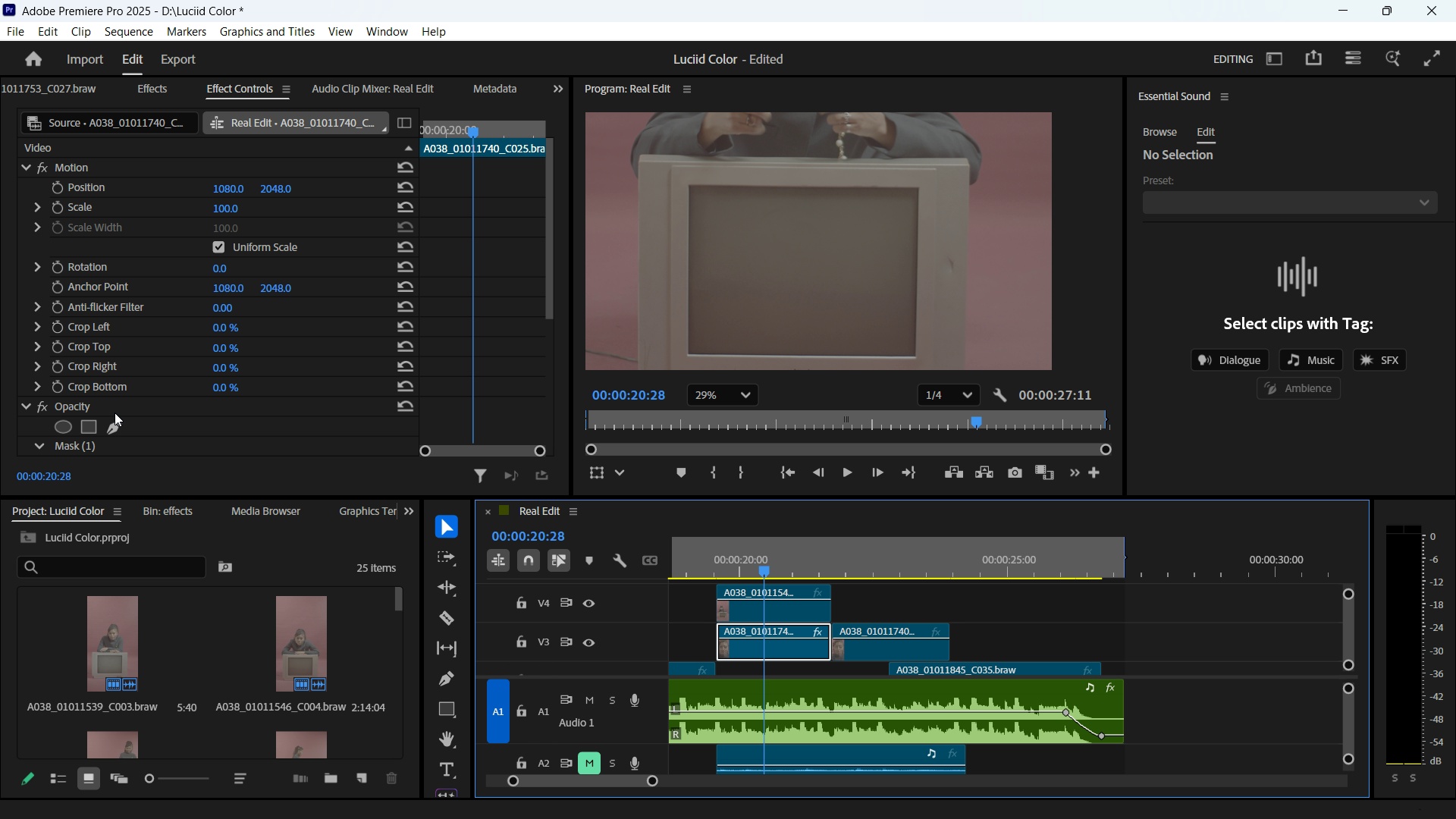 
left_click([121, 443])
 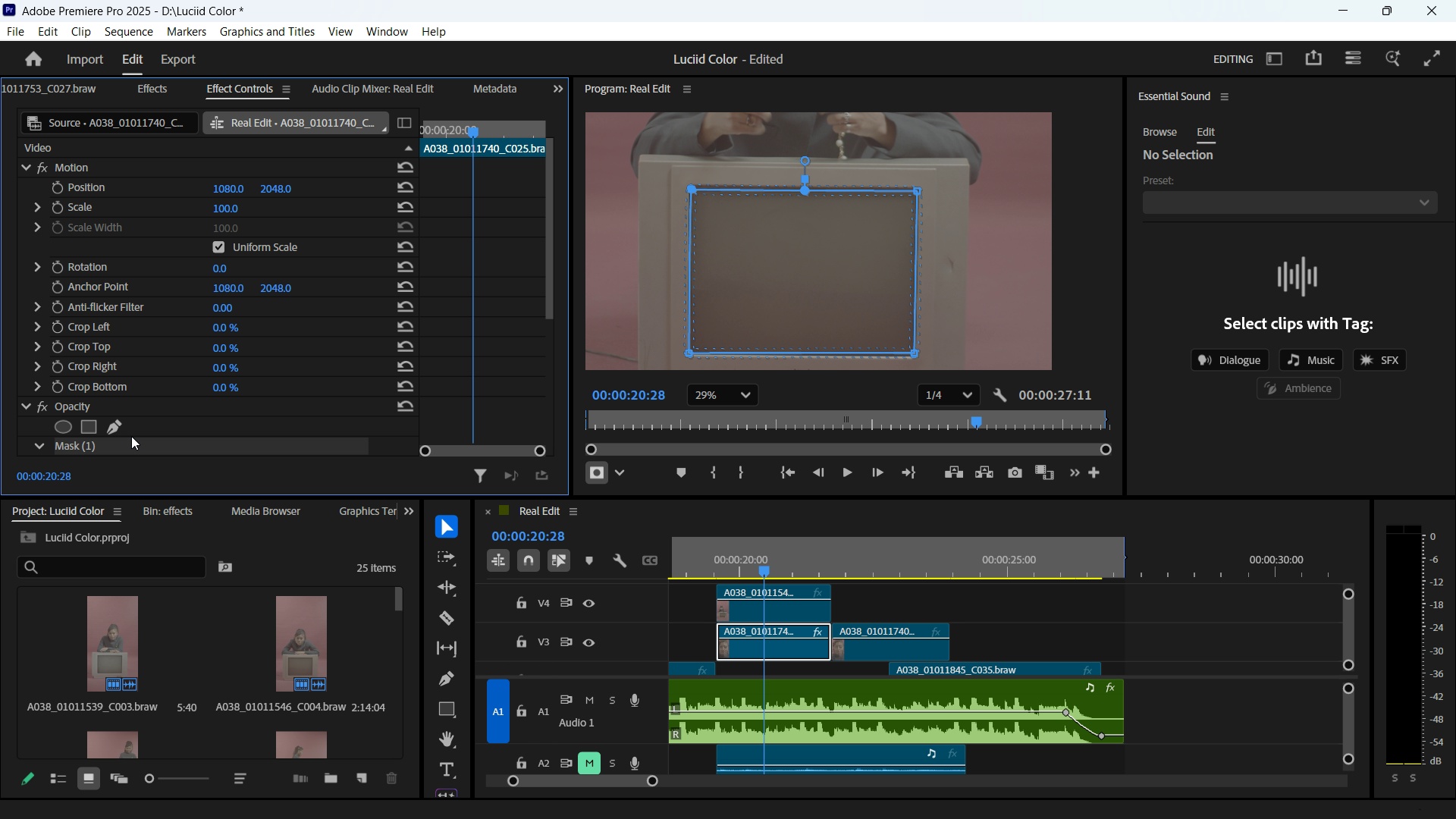 
key(Delete)
 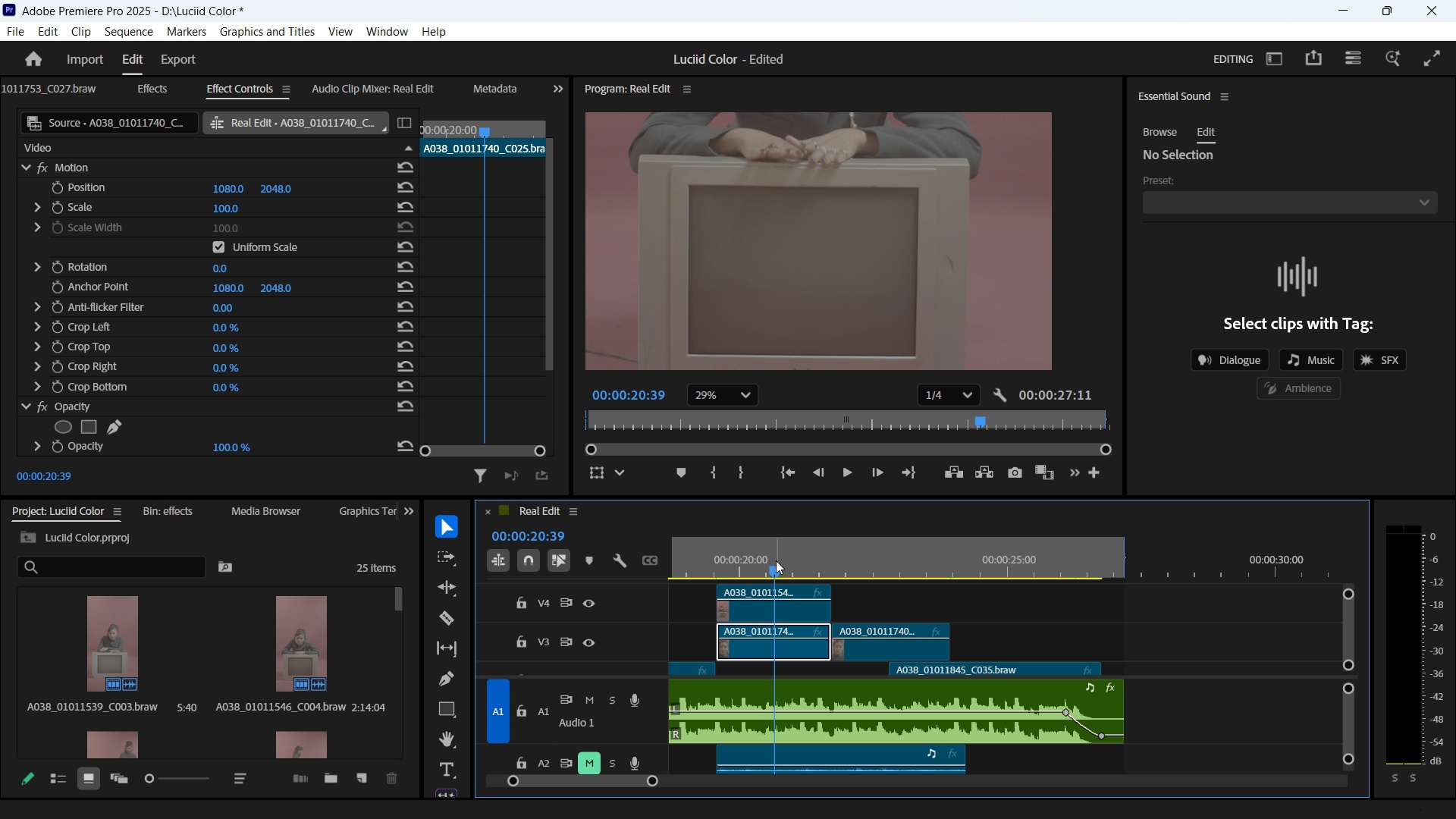 
left_click([779, 604])
 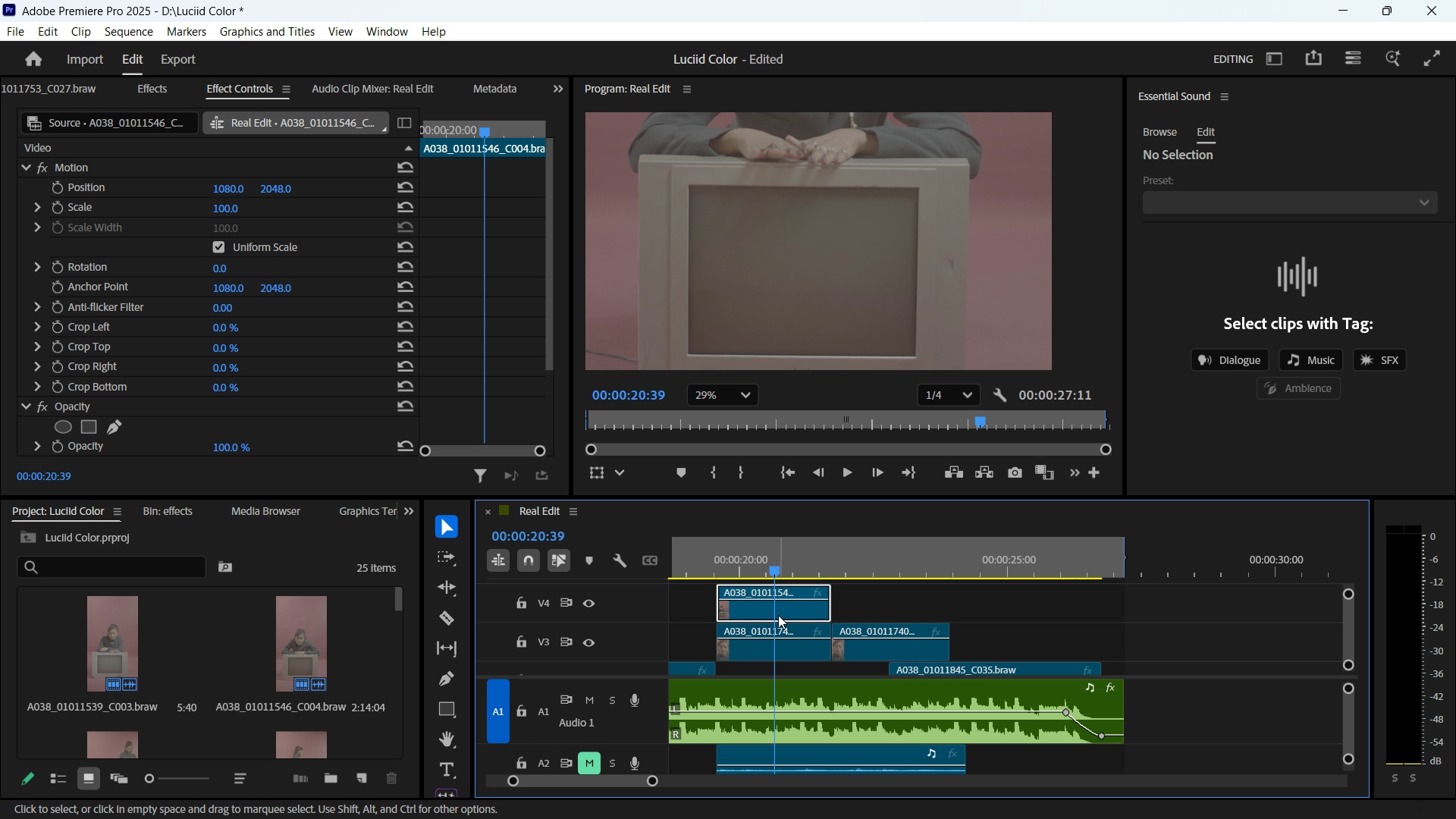 
hold_key(key=ControlLeft, duration=1.41)
scroll: coordinate [778, 620], scroll_direction: up, amount: 1.0
 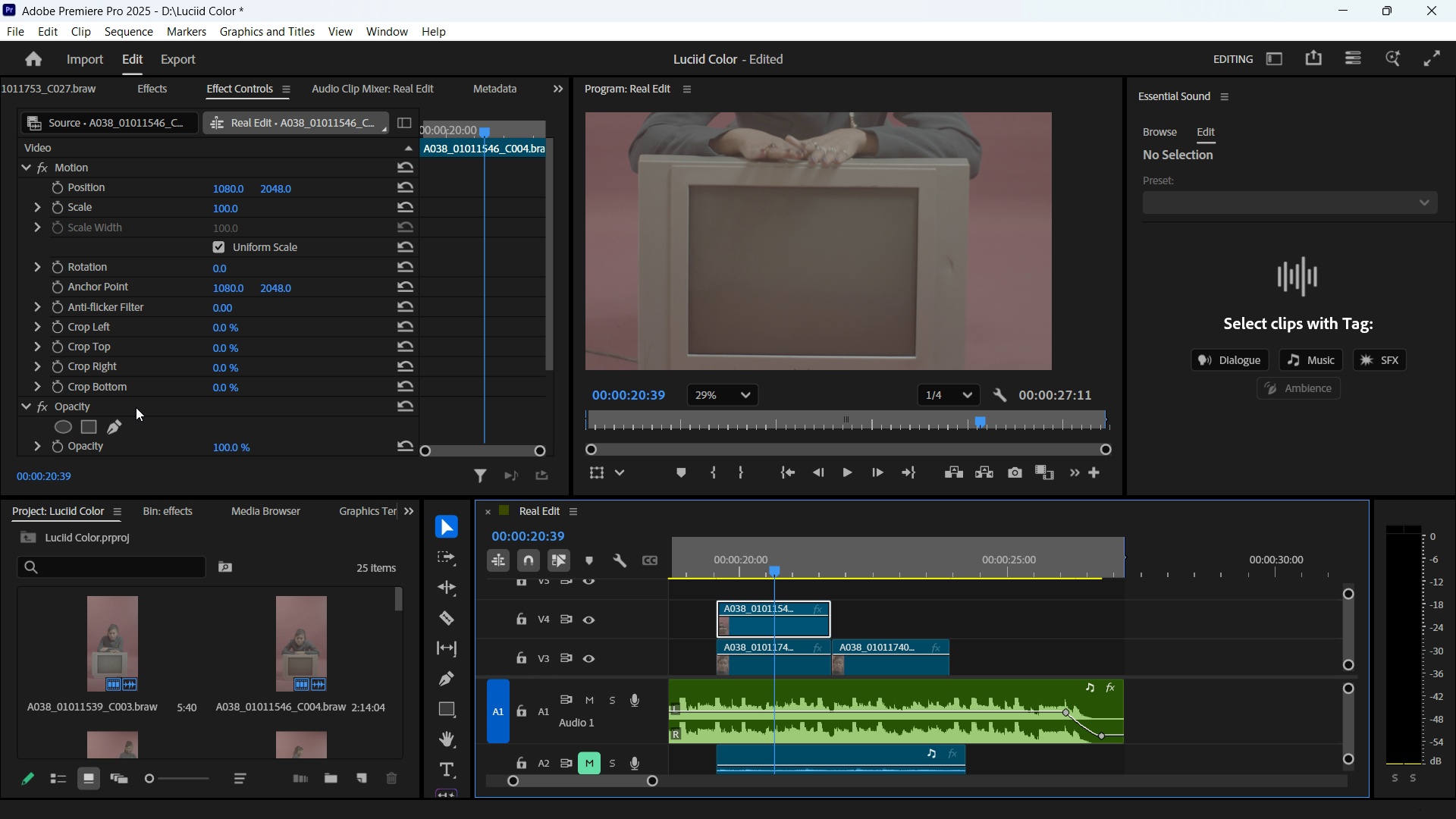 
scroll: coordinate [136, 413], scroll_direction: down, amount: 2.0
 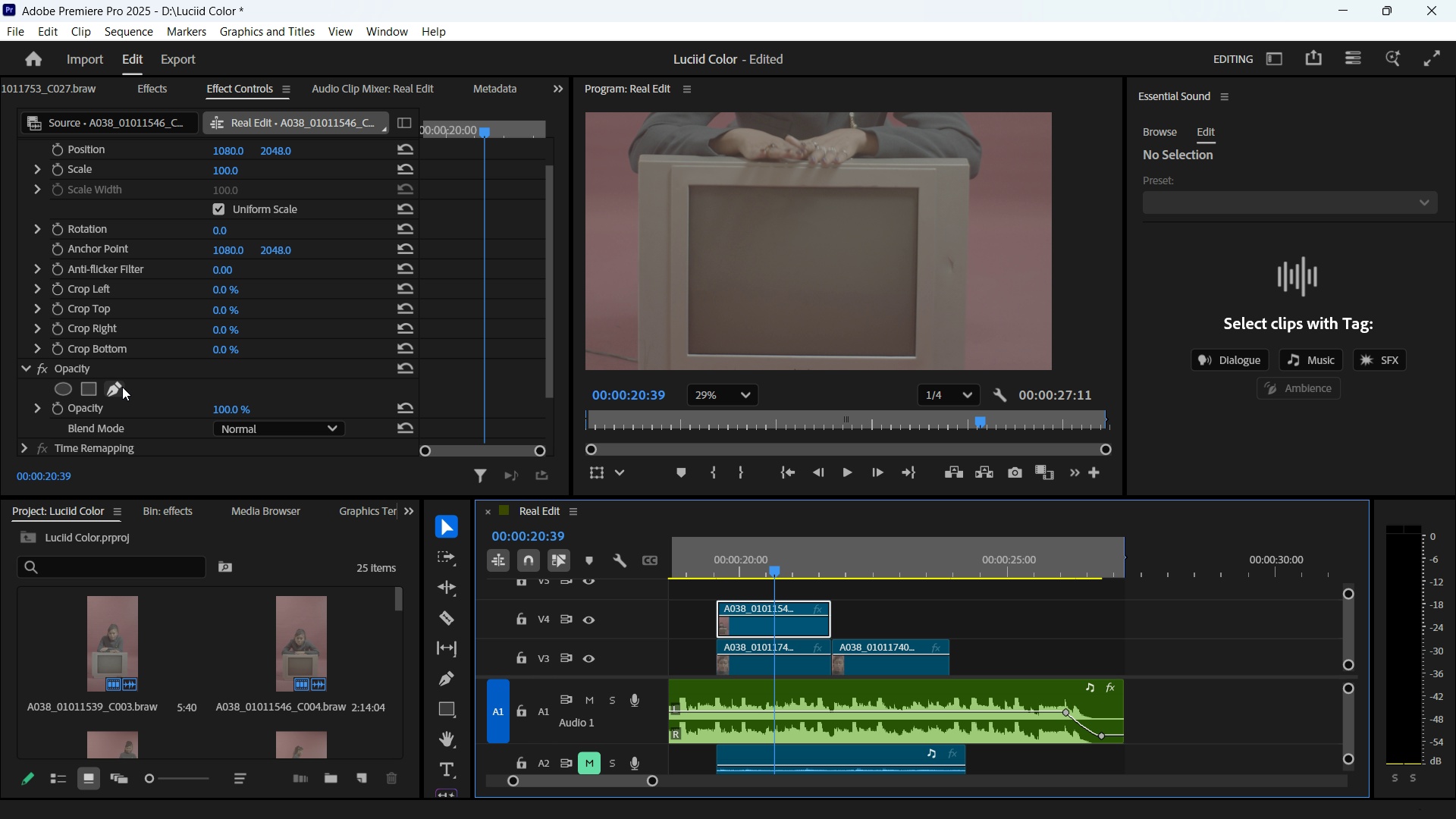 
left_click([122, 387])
 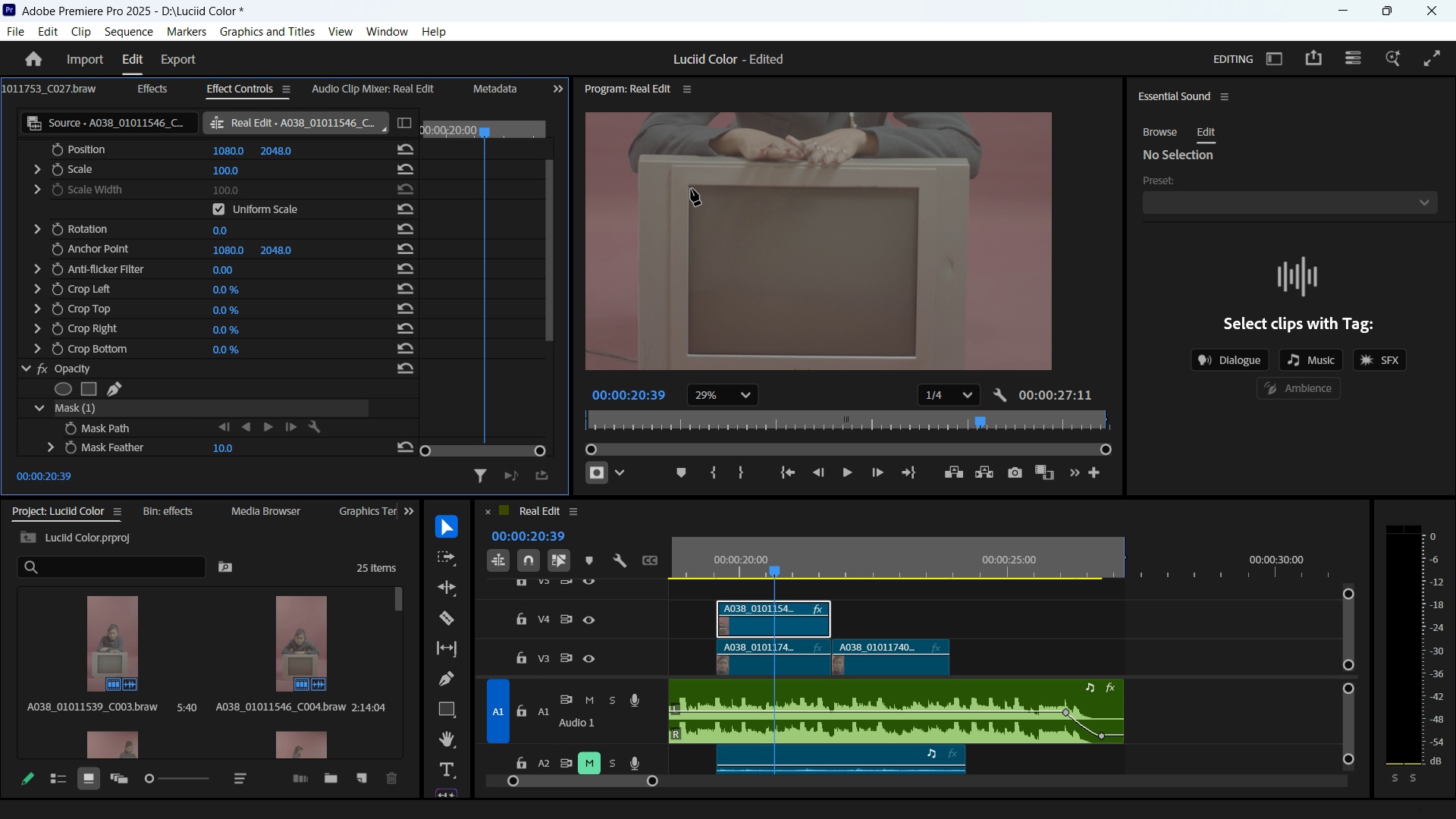 
wait(6.65)
 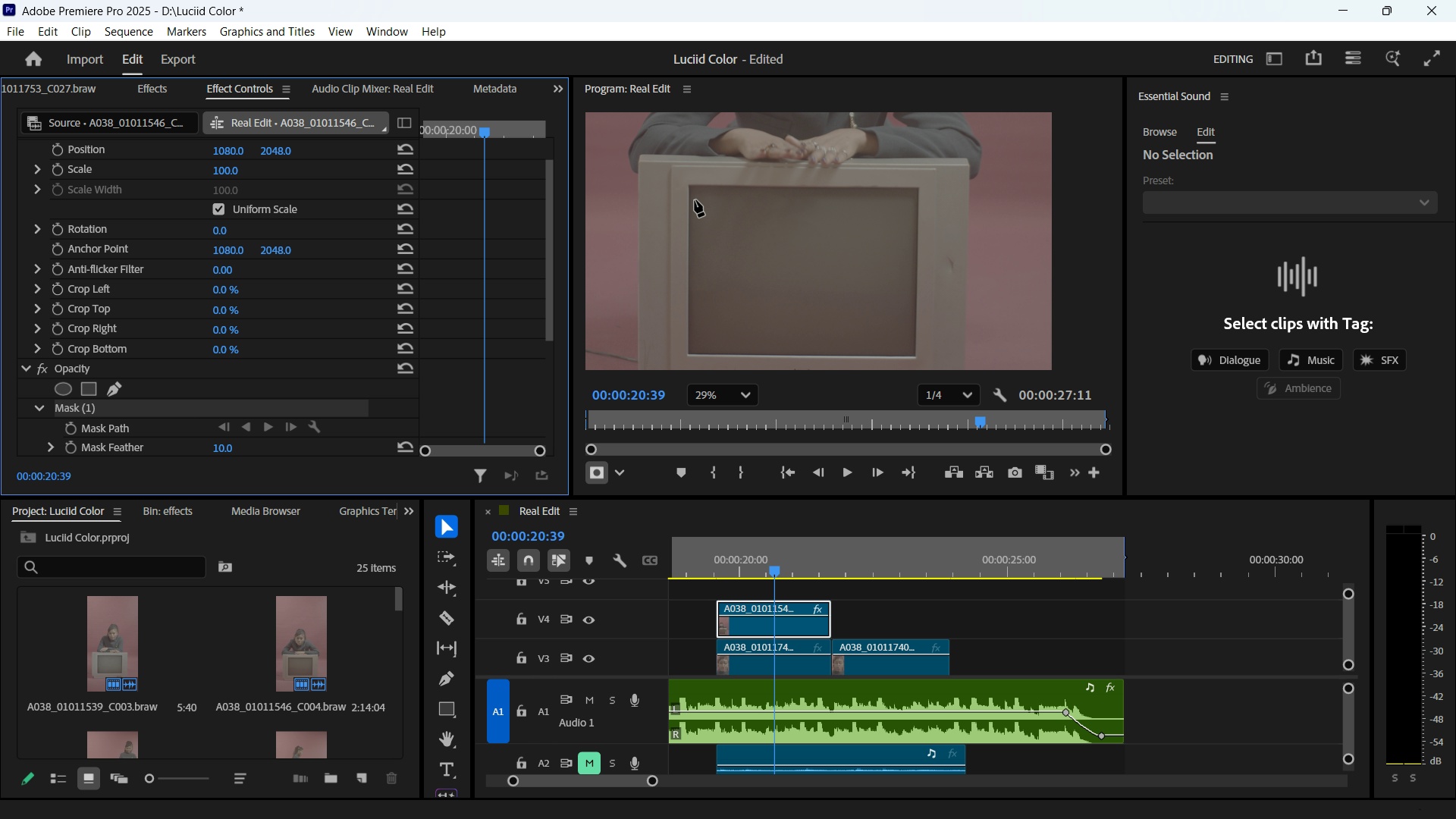 
left_click([691, 189])
 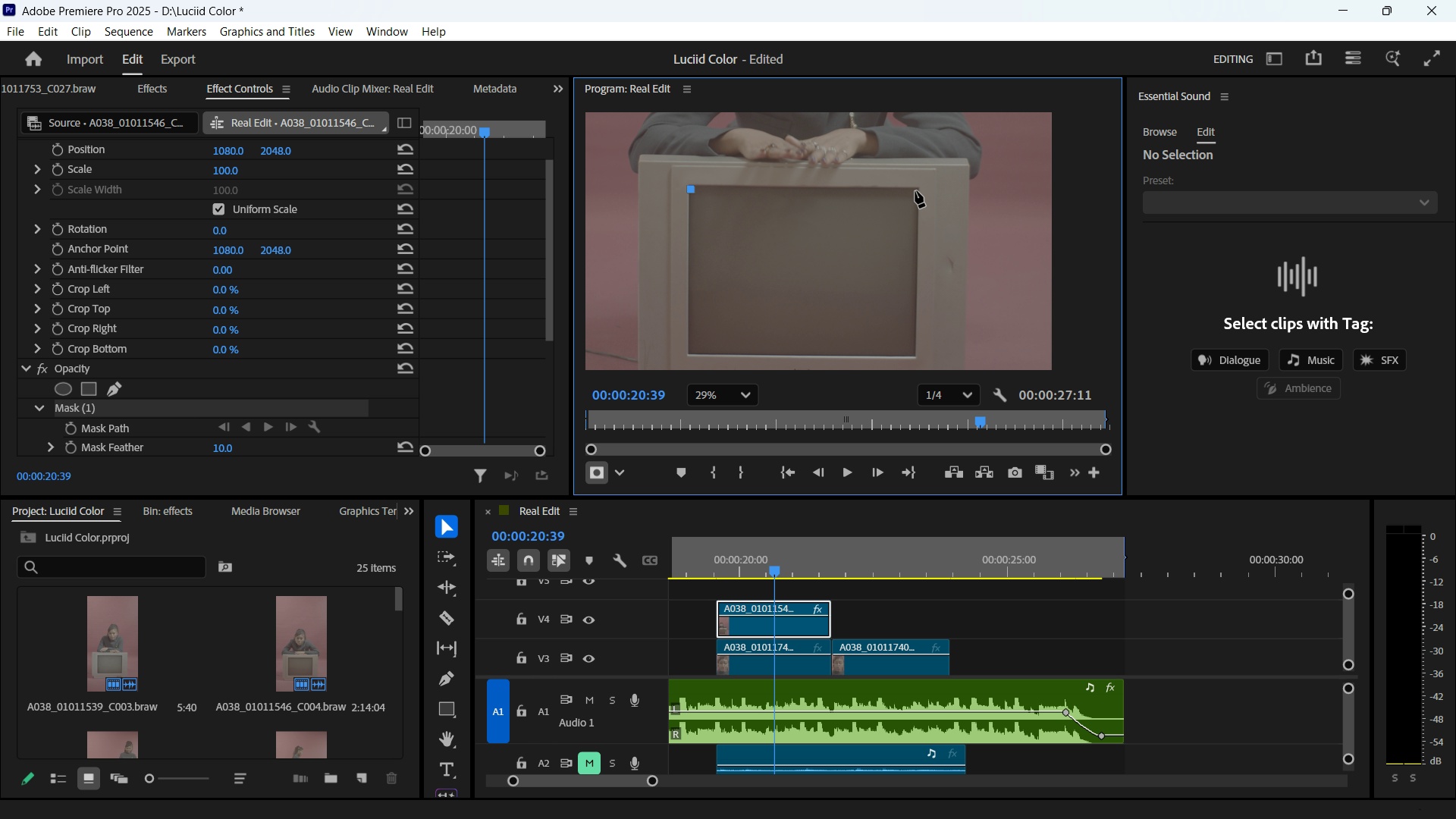 
left_click([915, 191])
 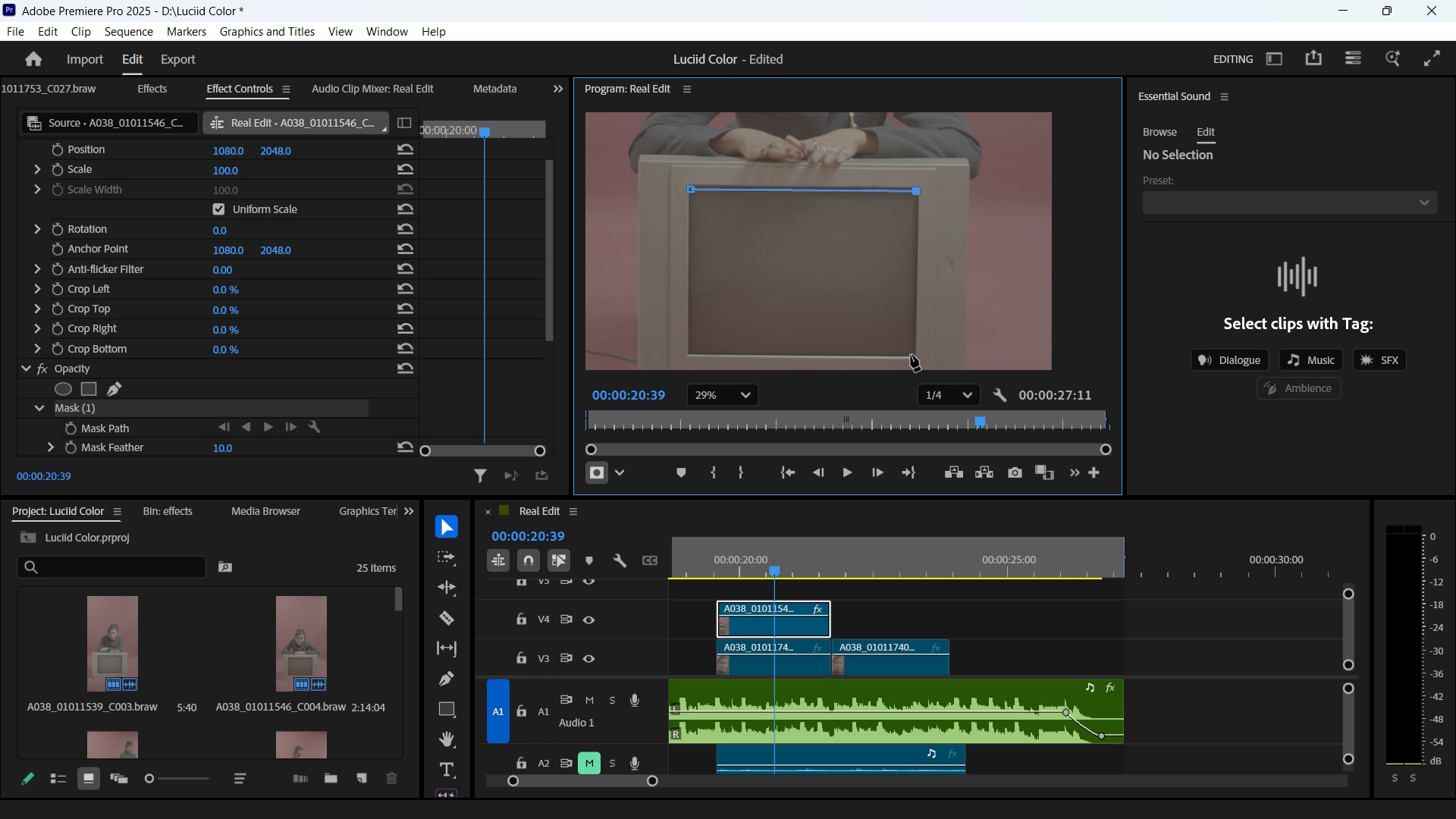 
left_click([911, 355])
 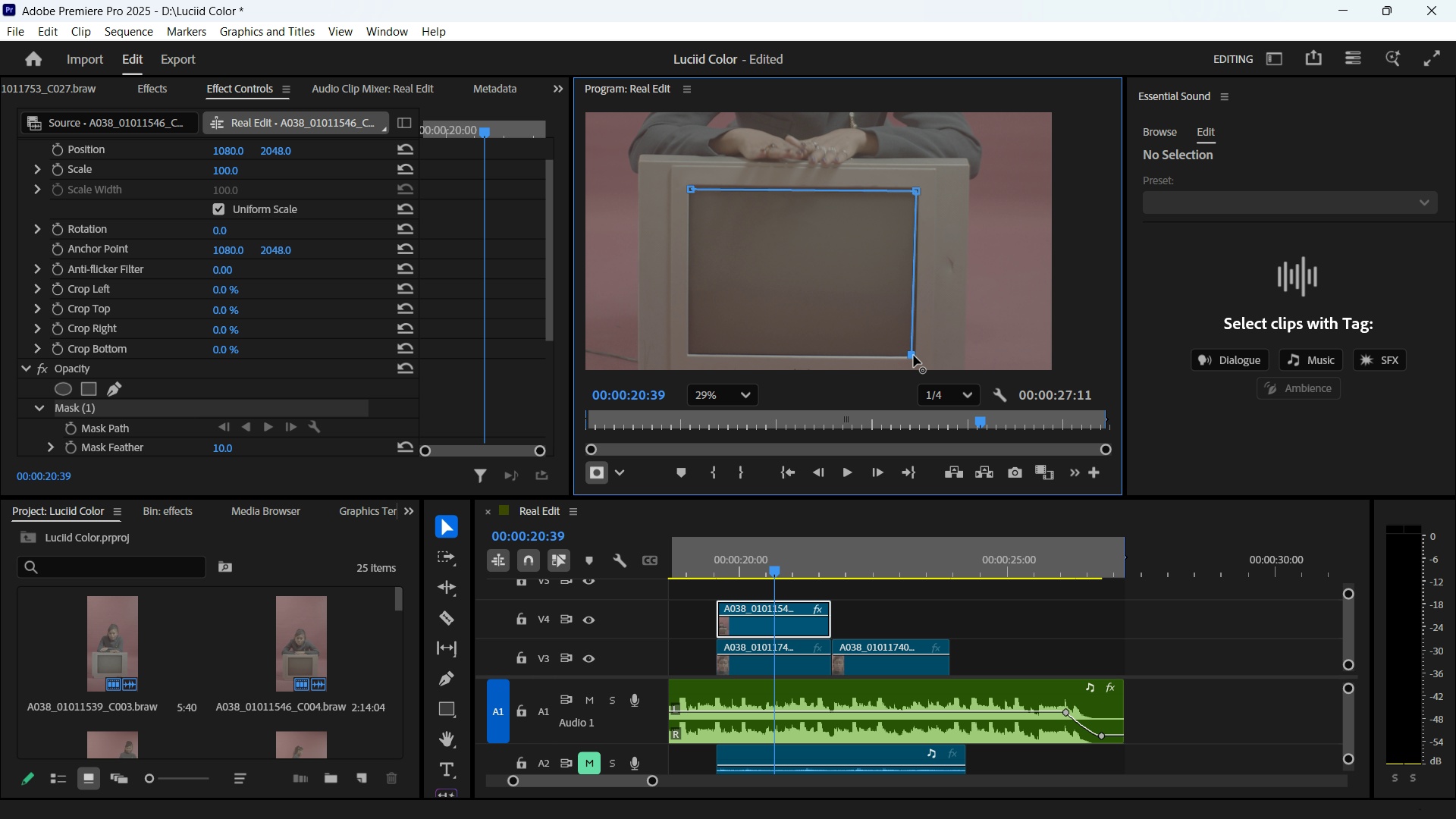 
wait(8.03)
 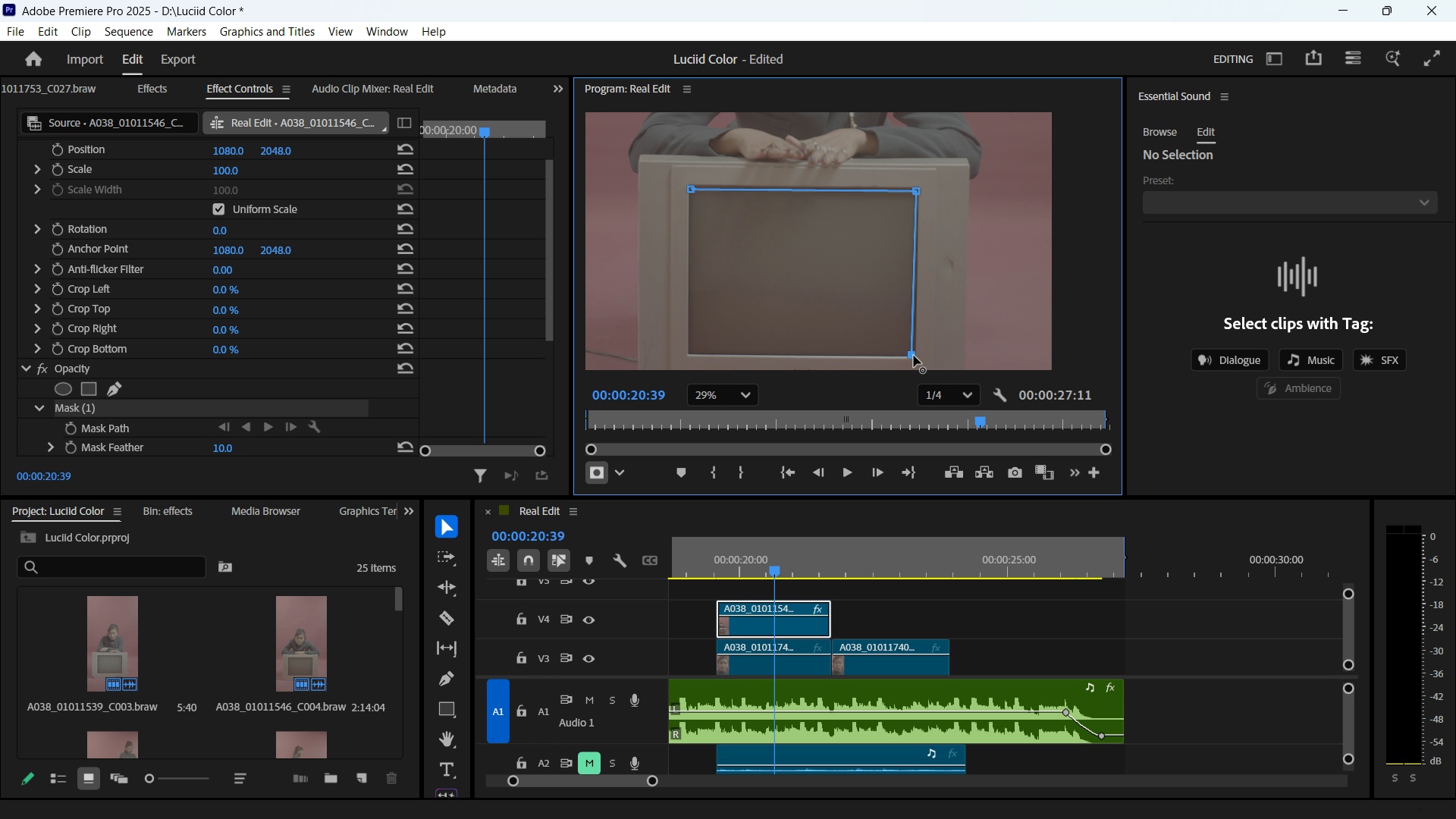 
left_click([689, 355])
 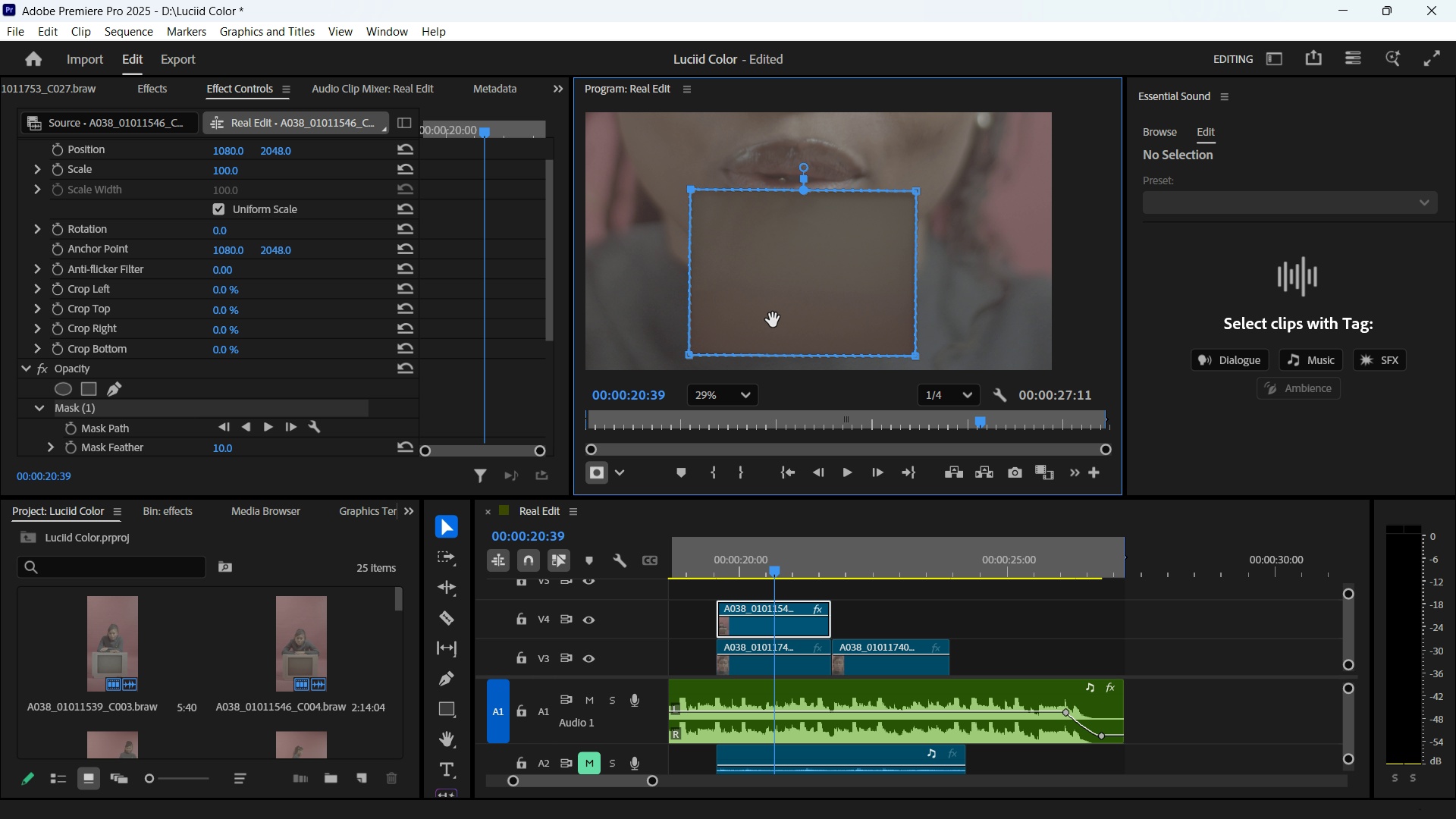 
wait(6.0)
 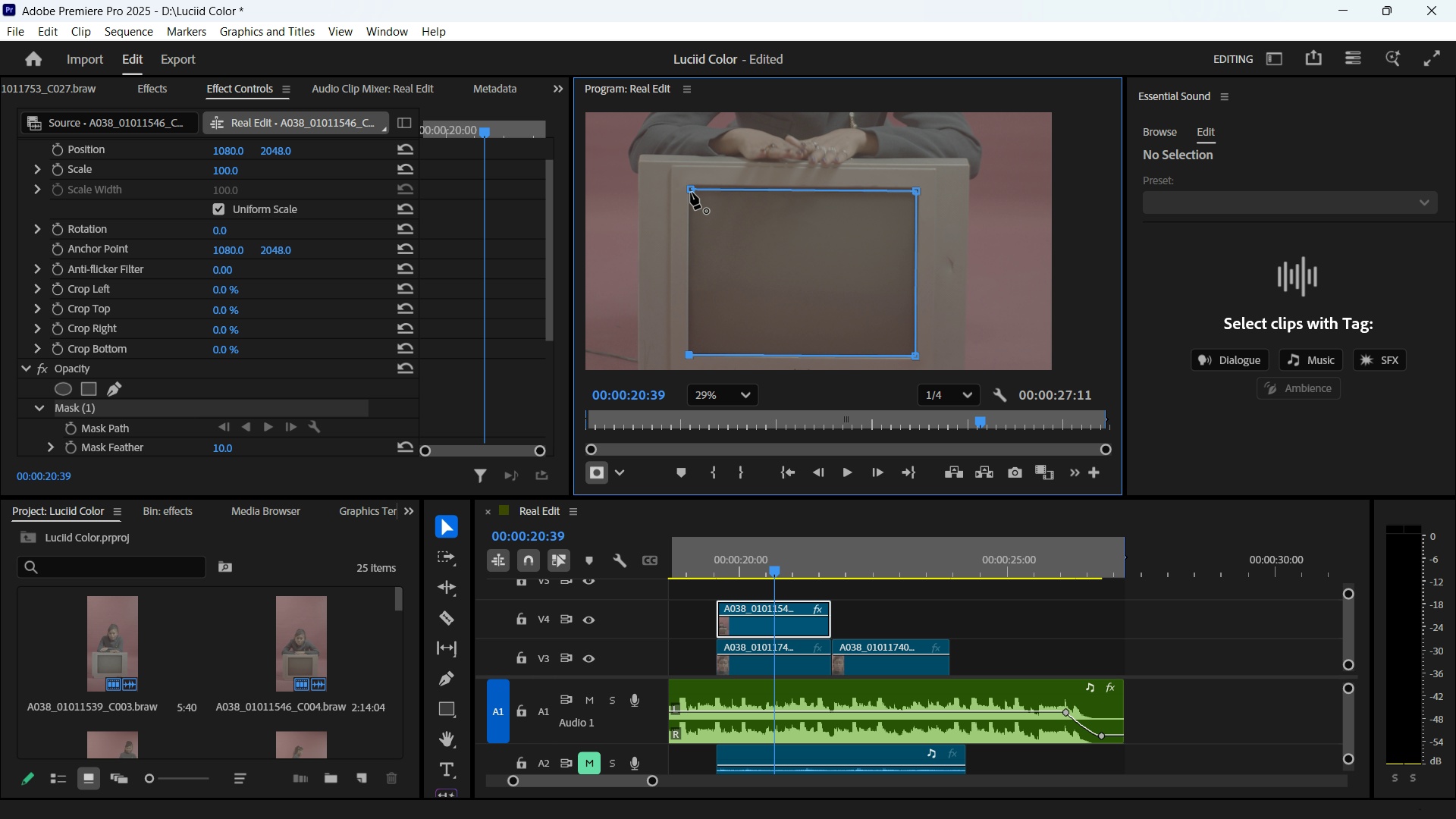 
scroll: coordinate [315, 397], scroll_direction: down, amount: 5.0
 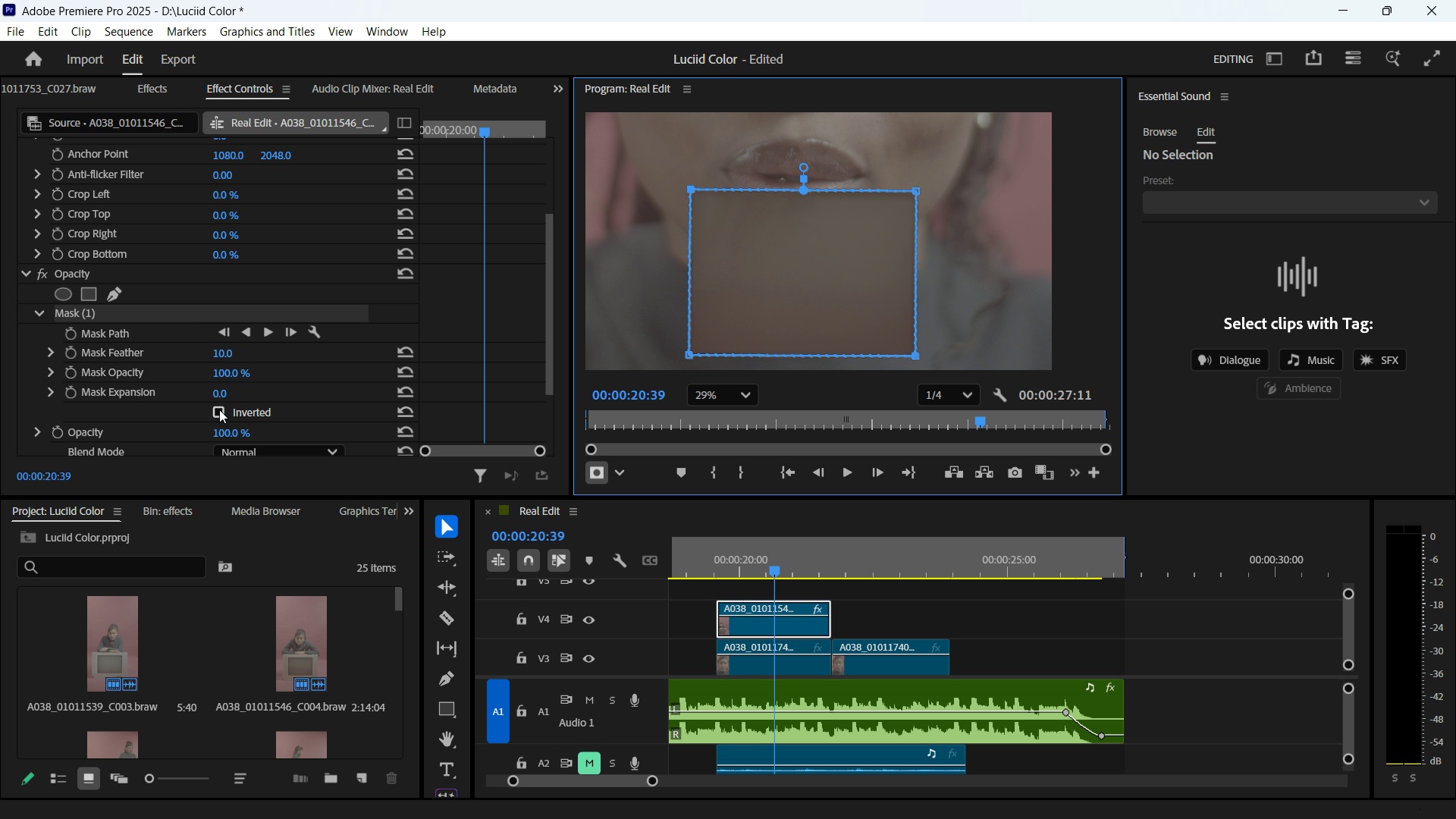 
wait(5.42)
 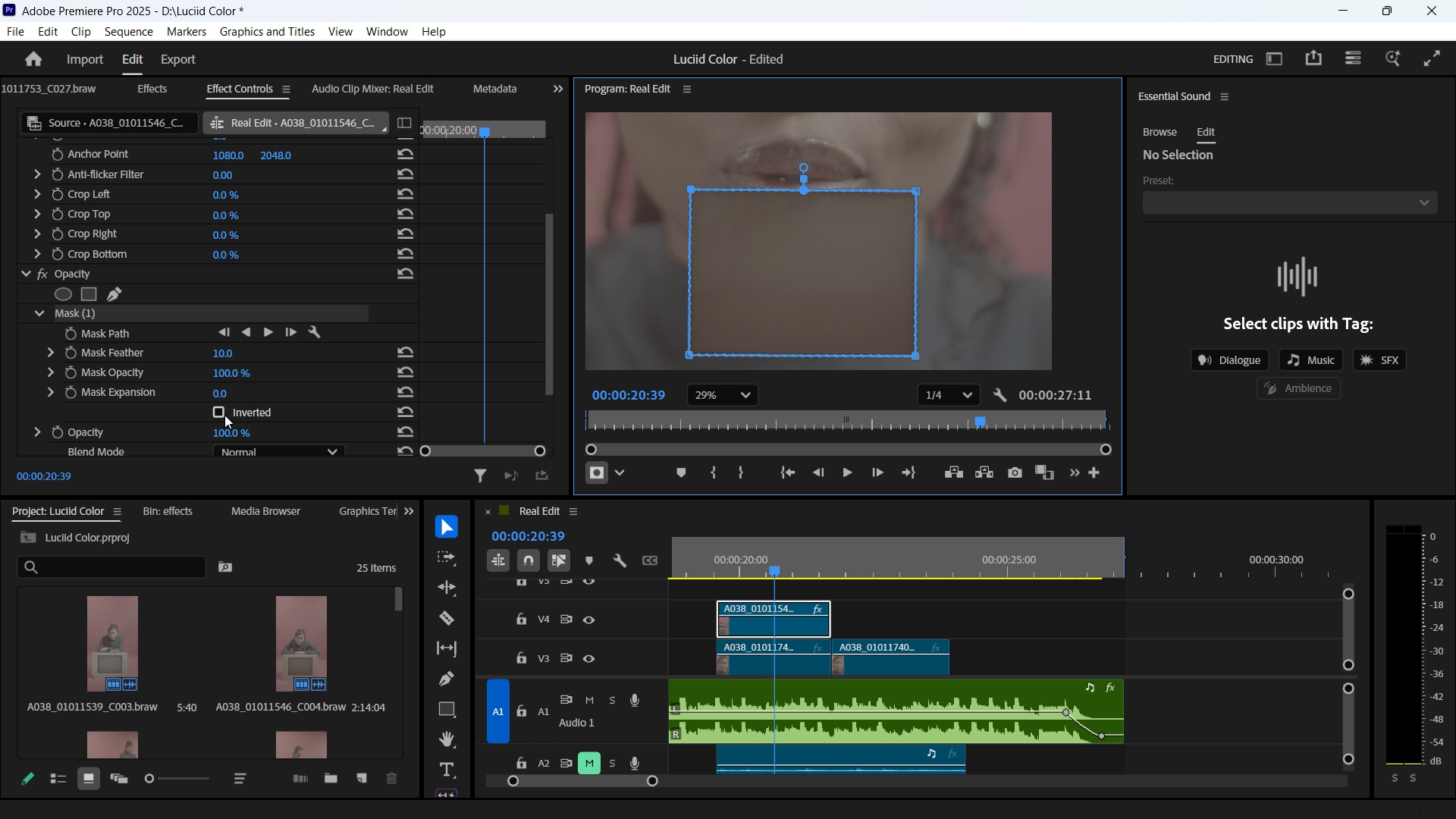 
left_click([219, 410])
 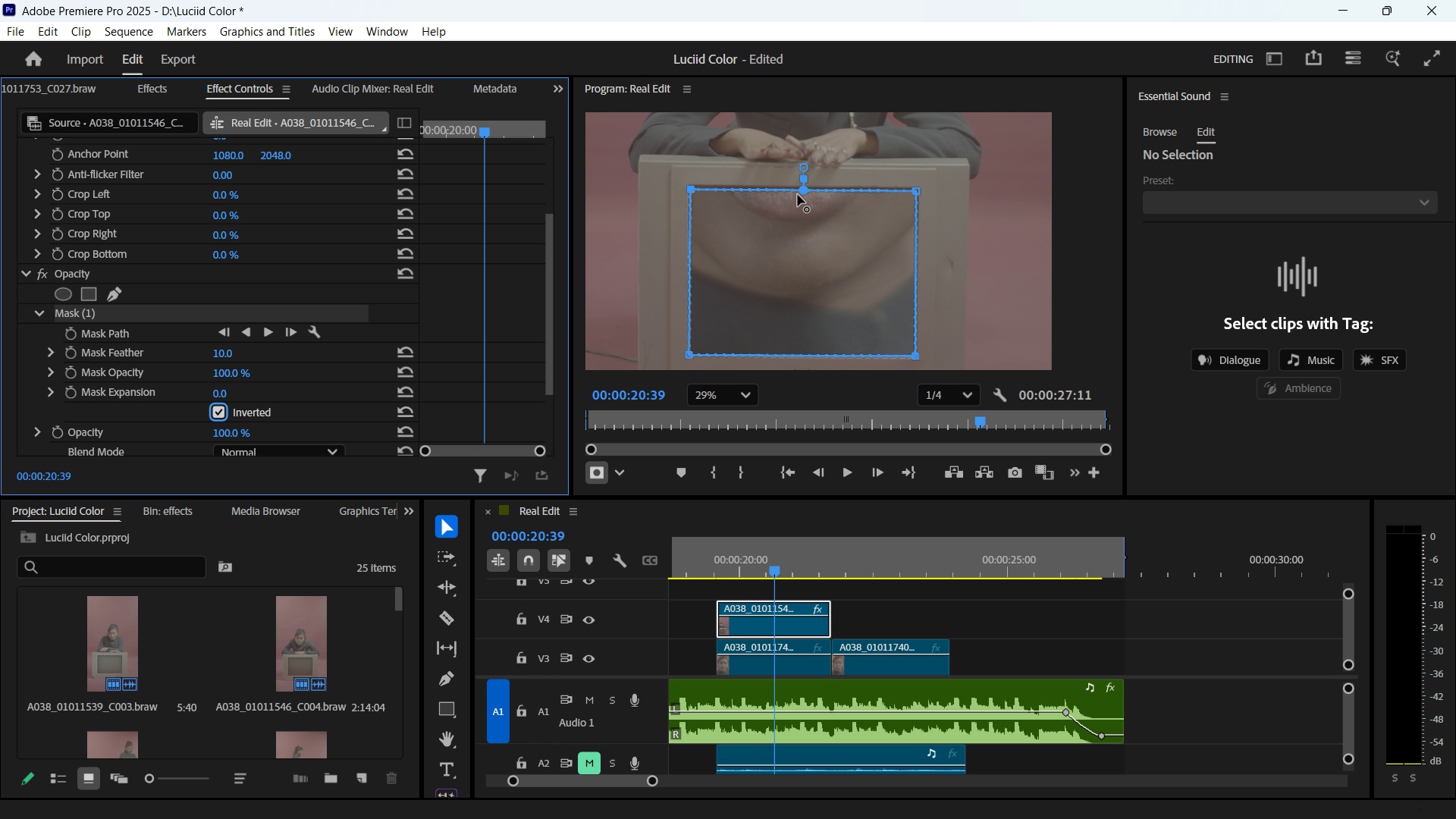 
wait(8.91)
 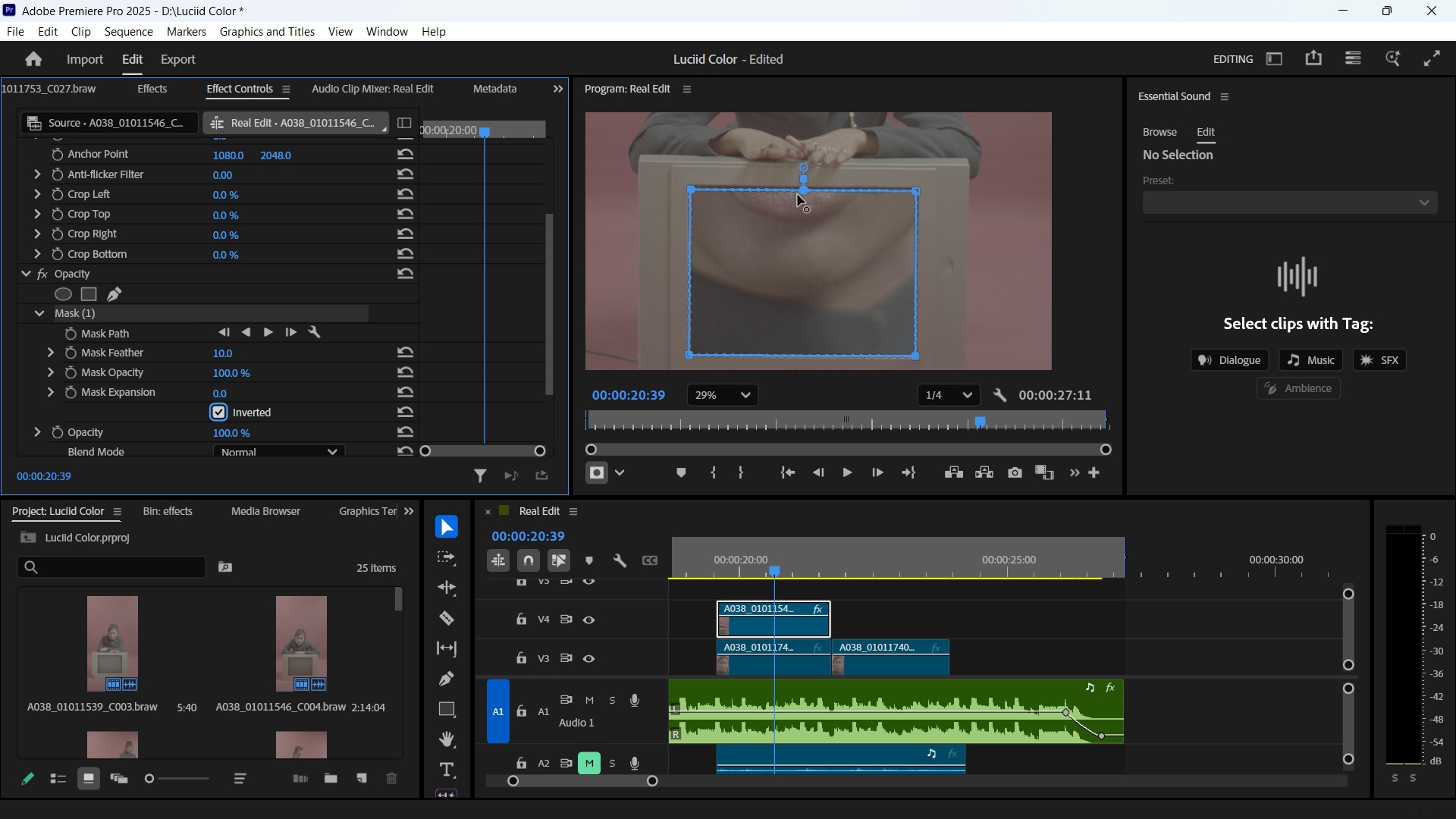 
left_click([789, 659])
 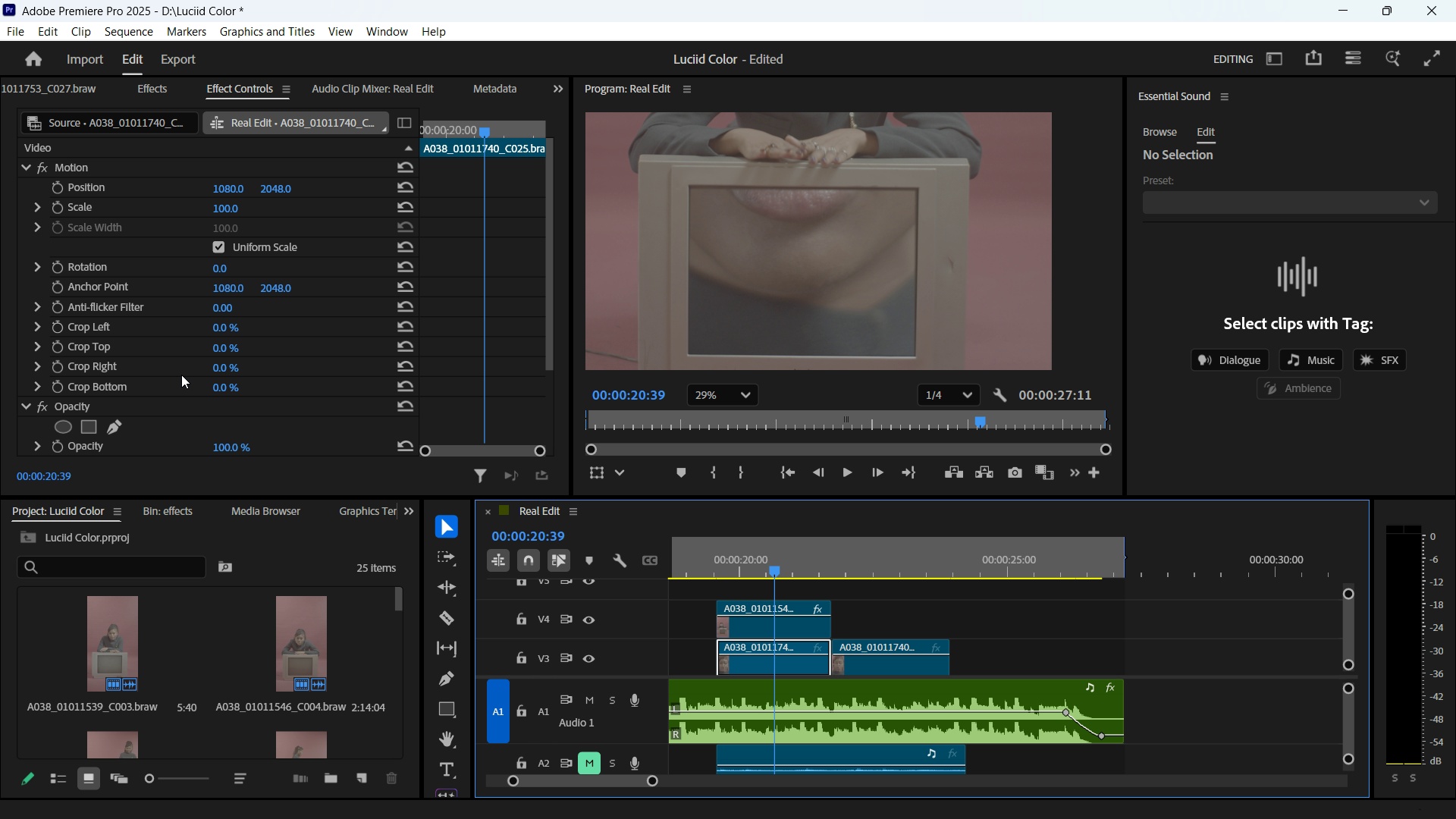 
scroll: coordinate [181, 375], scroll_direction: up, amount: 1.0
 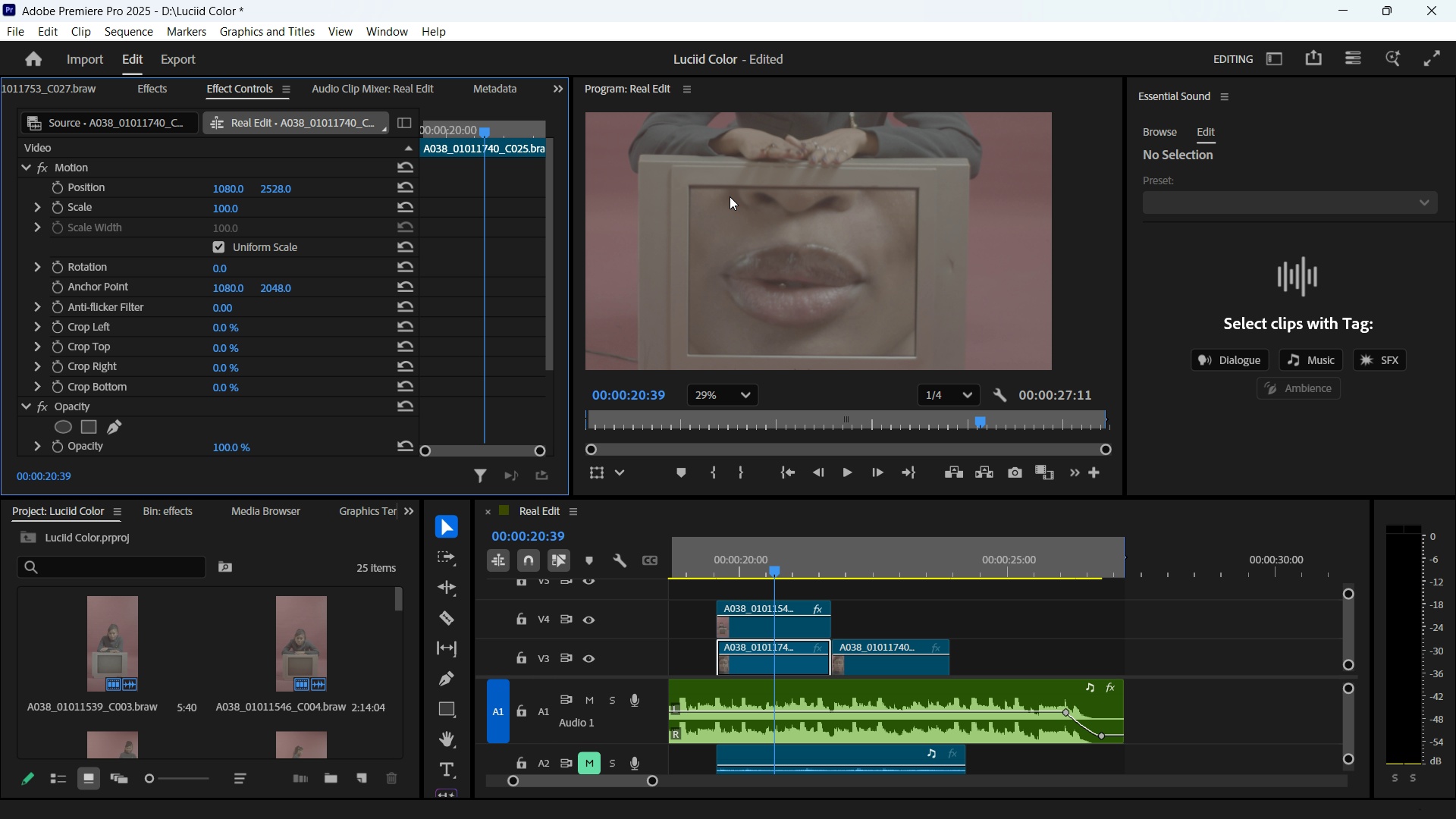 
wait(8.21)
 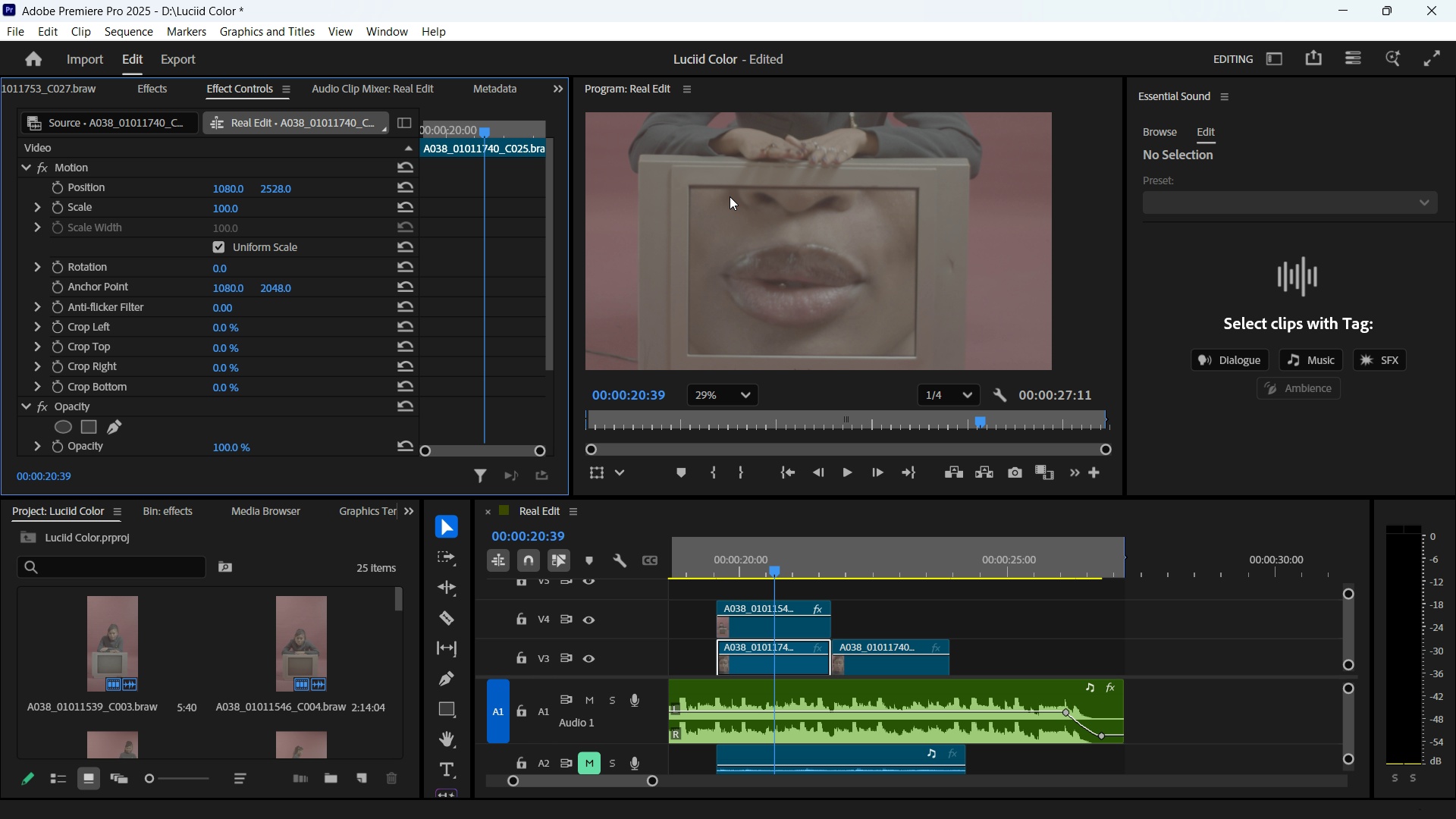 
left_click([714, 394])
 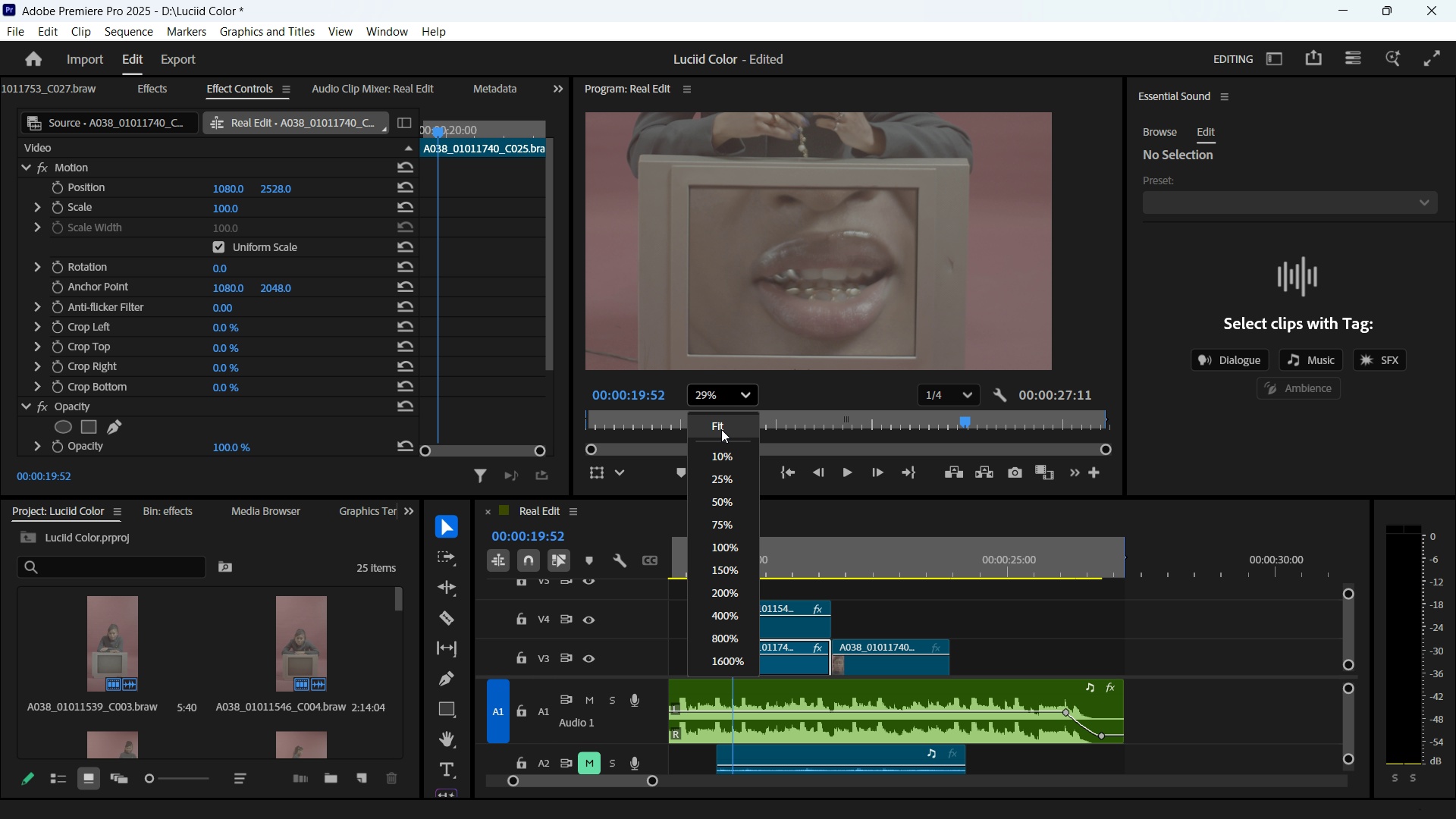 
left_click([721, 429])
 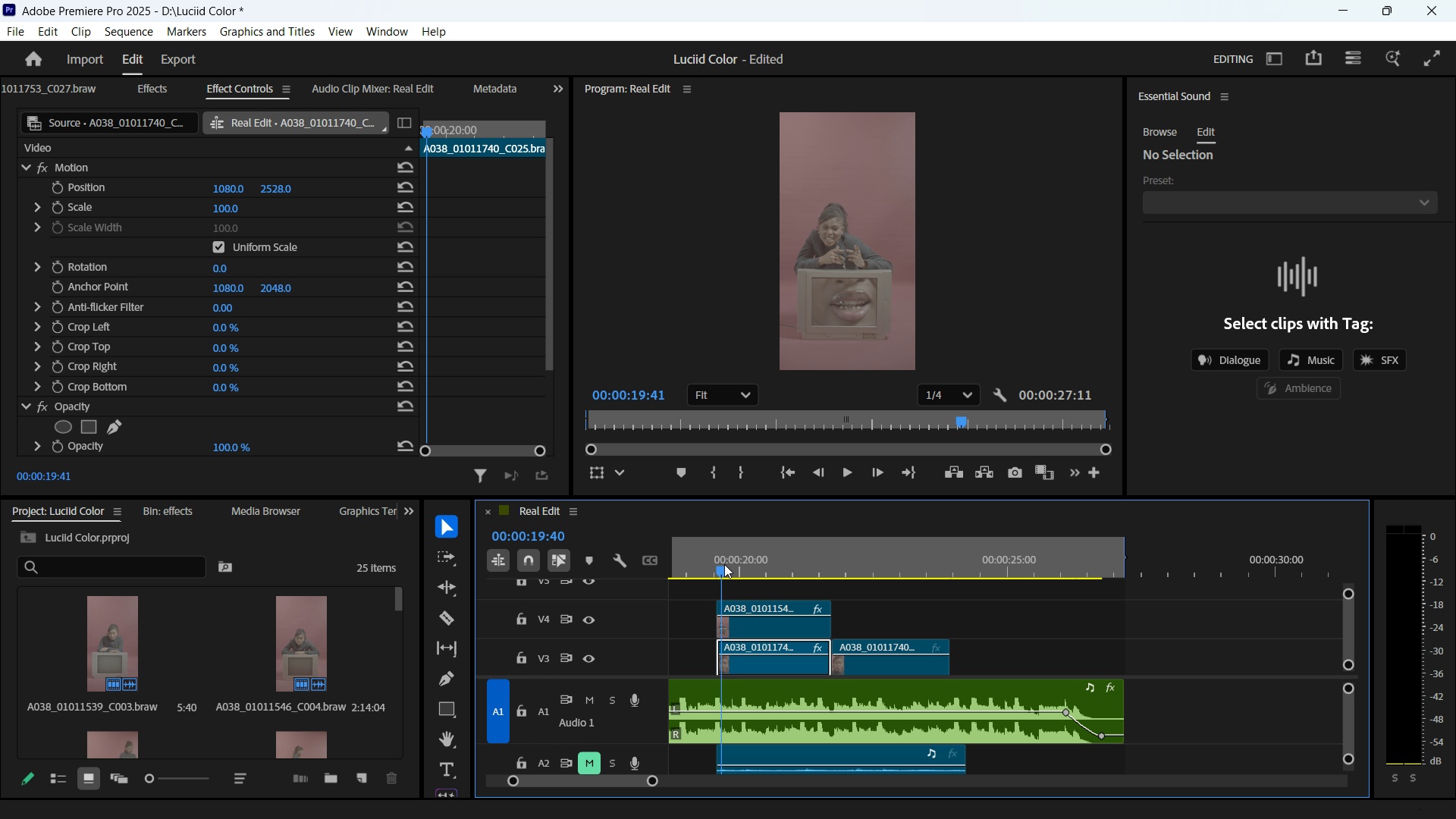 
key(Space)
 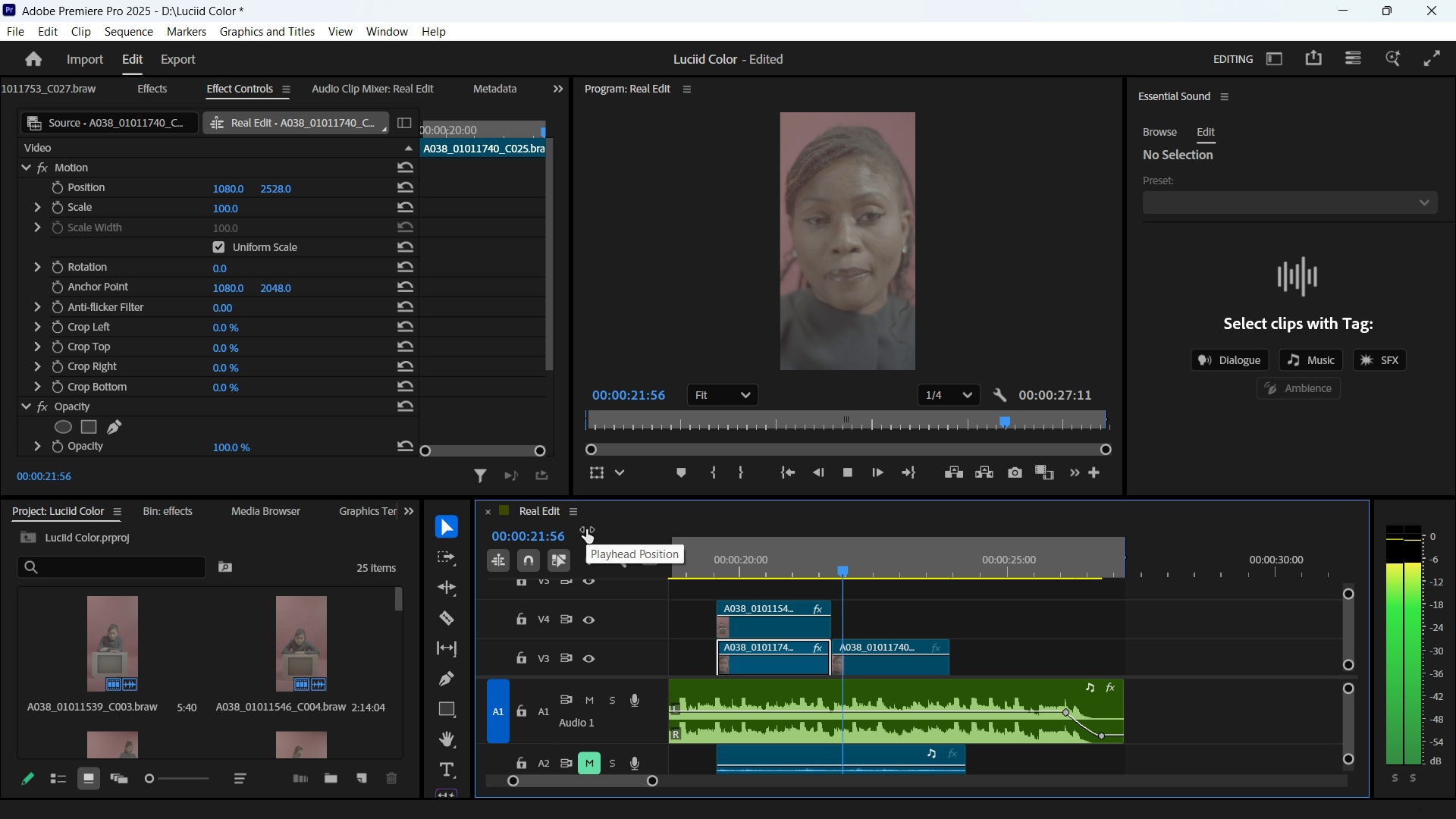 
key(Space)
 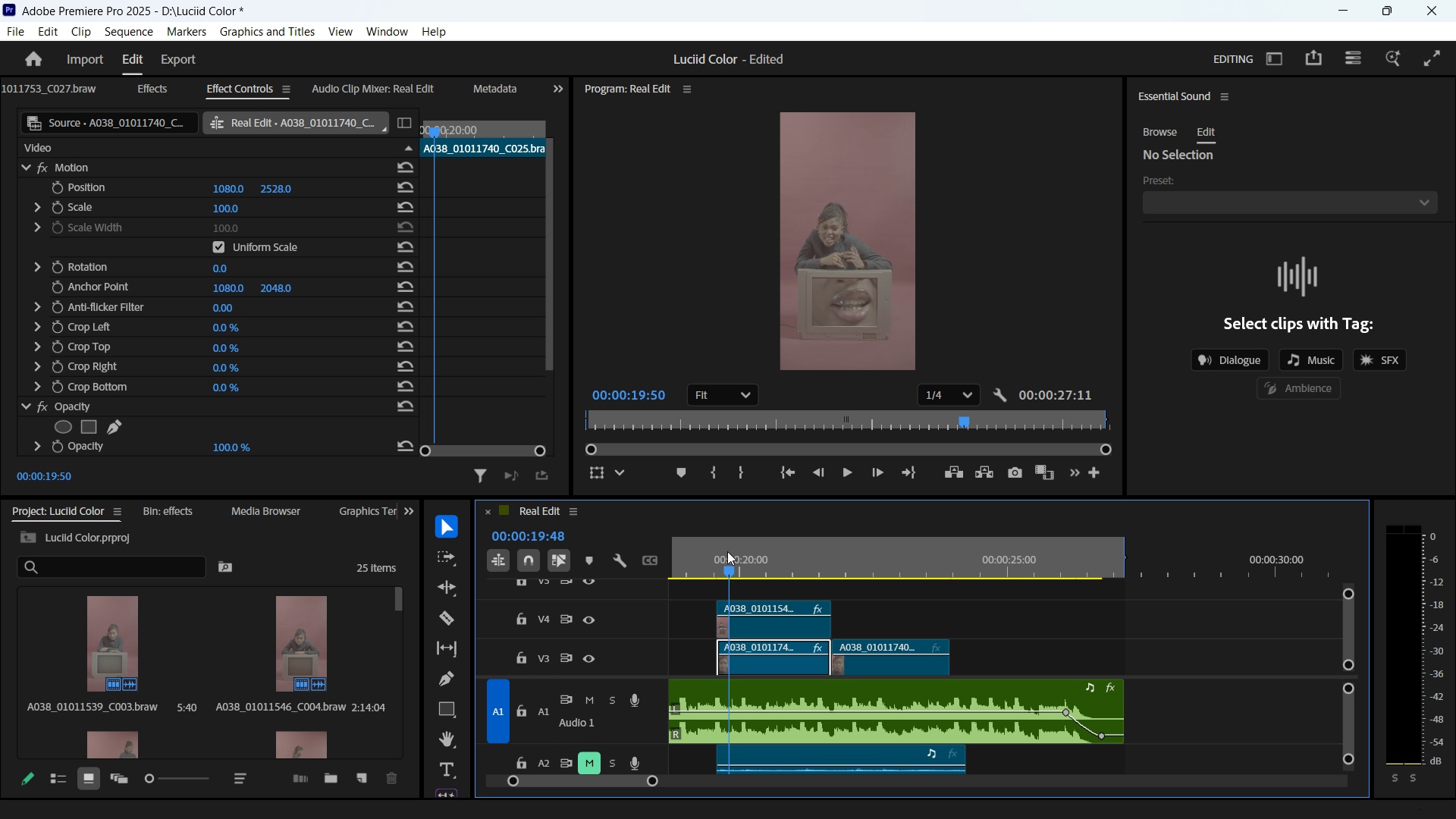 
key(Space)
 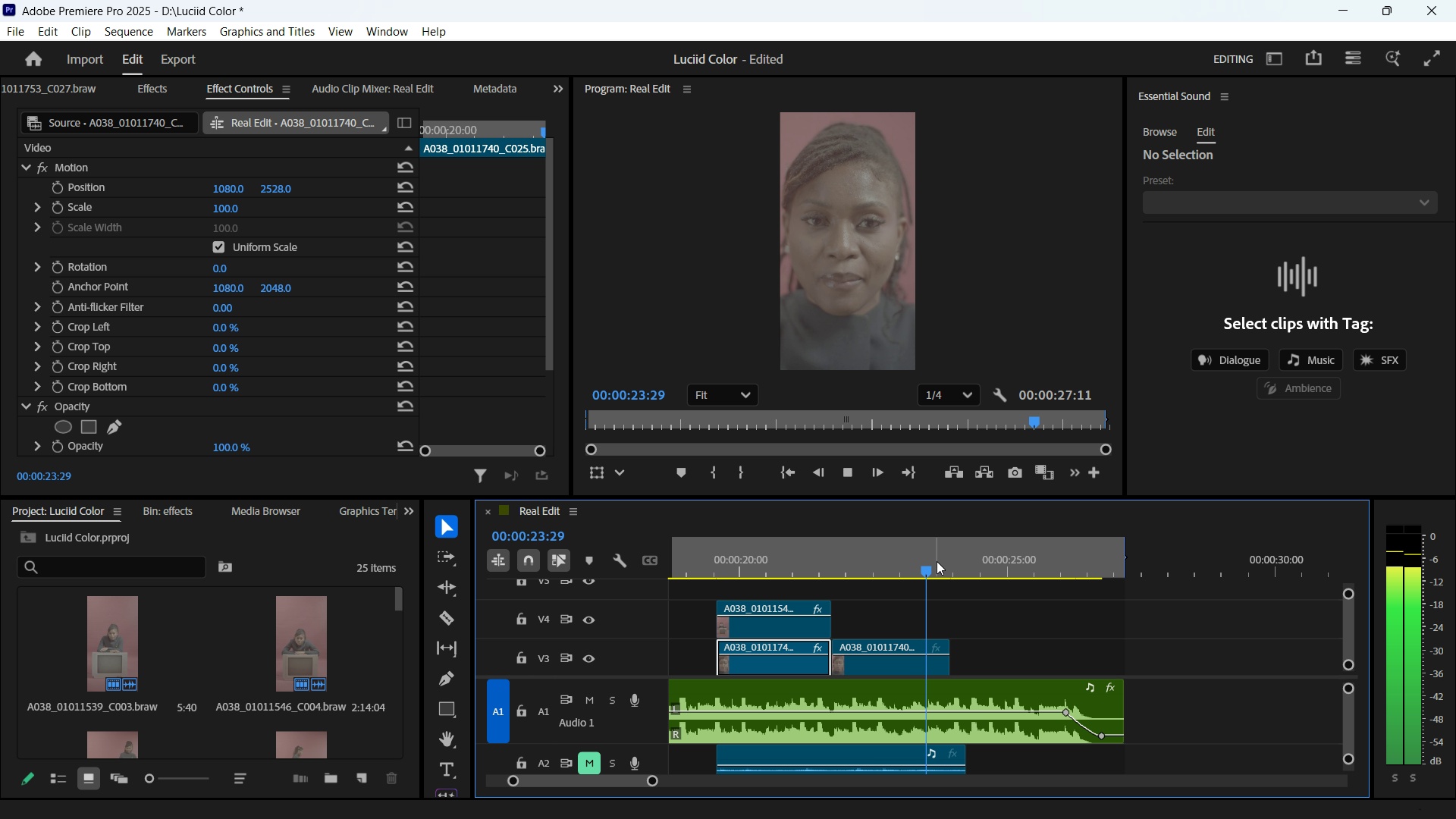 
wait(5.54)
 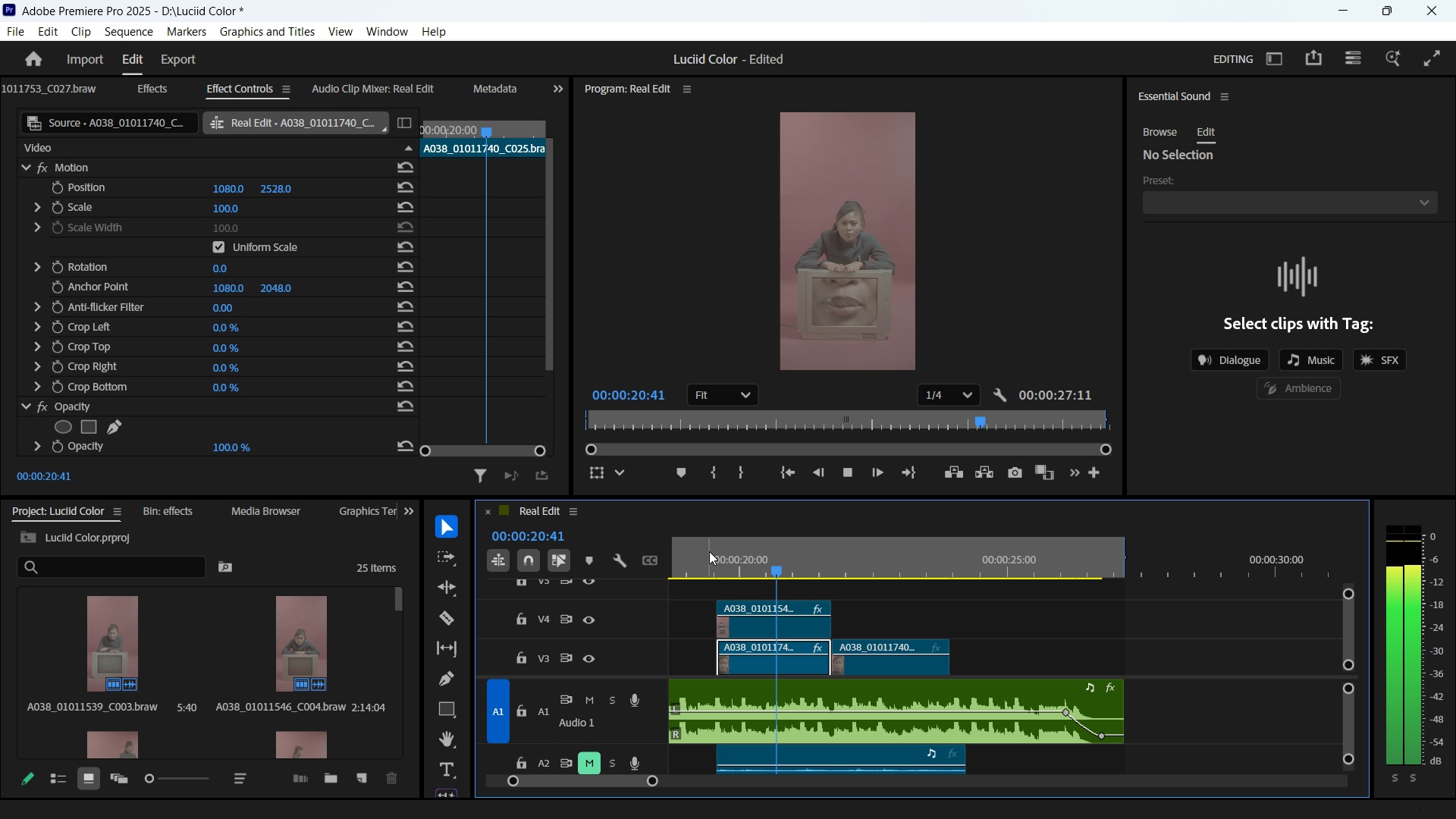 
key(Space)
 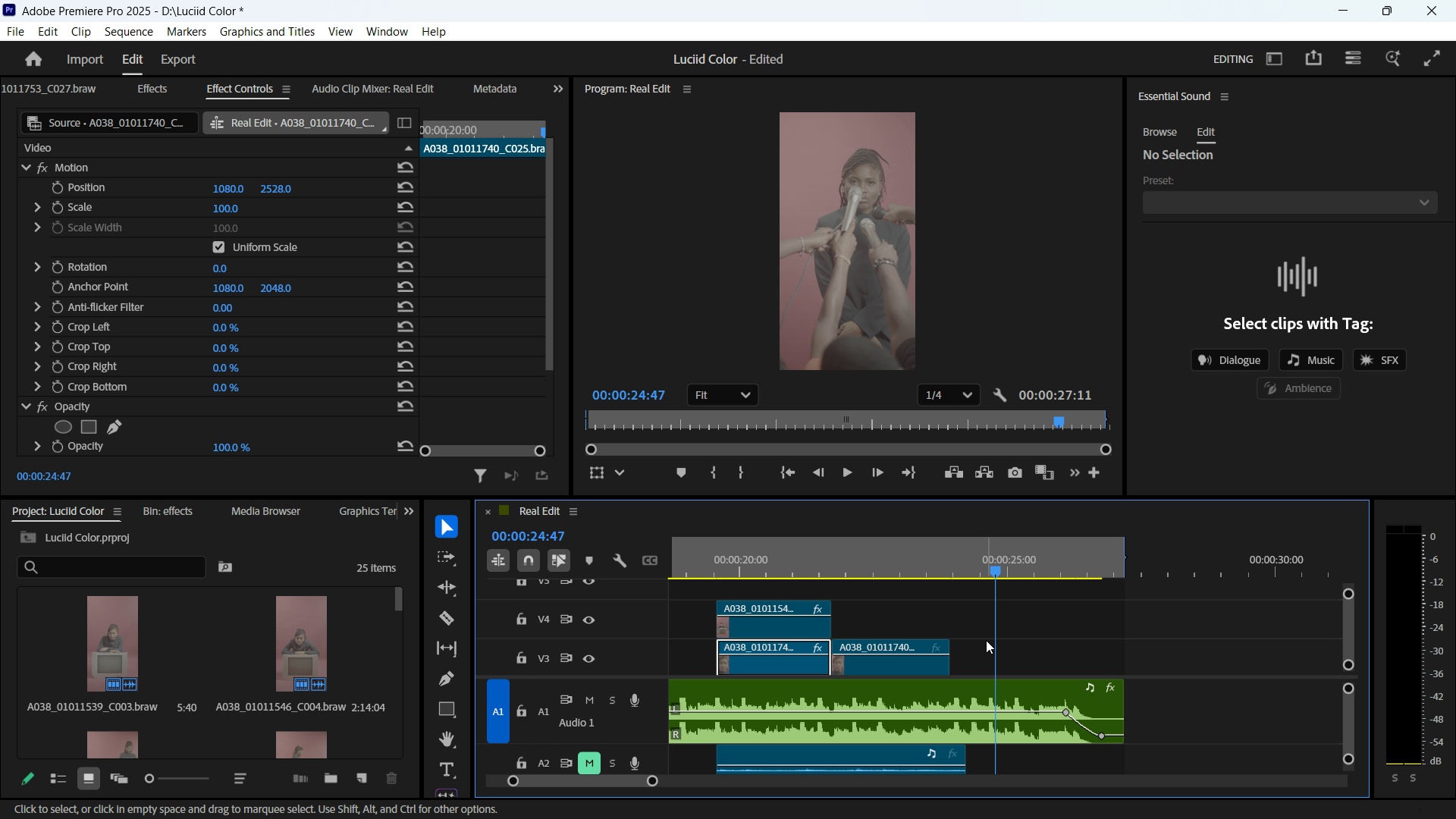 
scroll: coordinate [986, 640], scroll_direction: down, amount: 1.0
 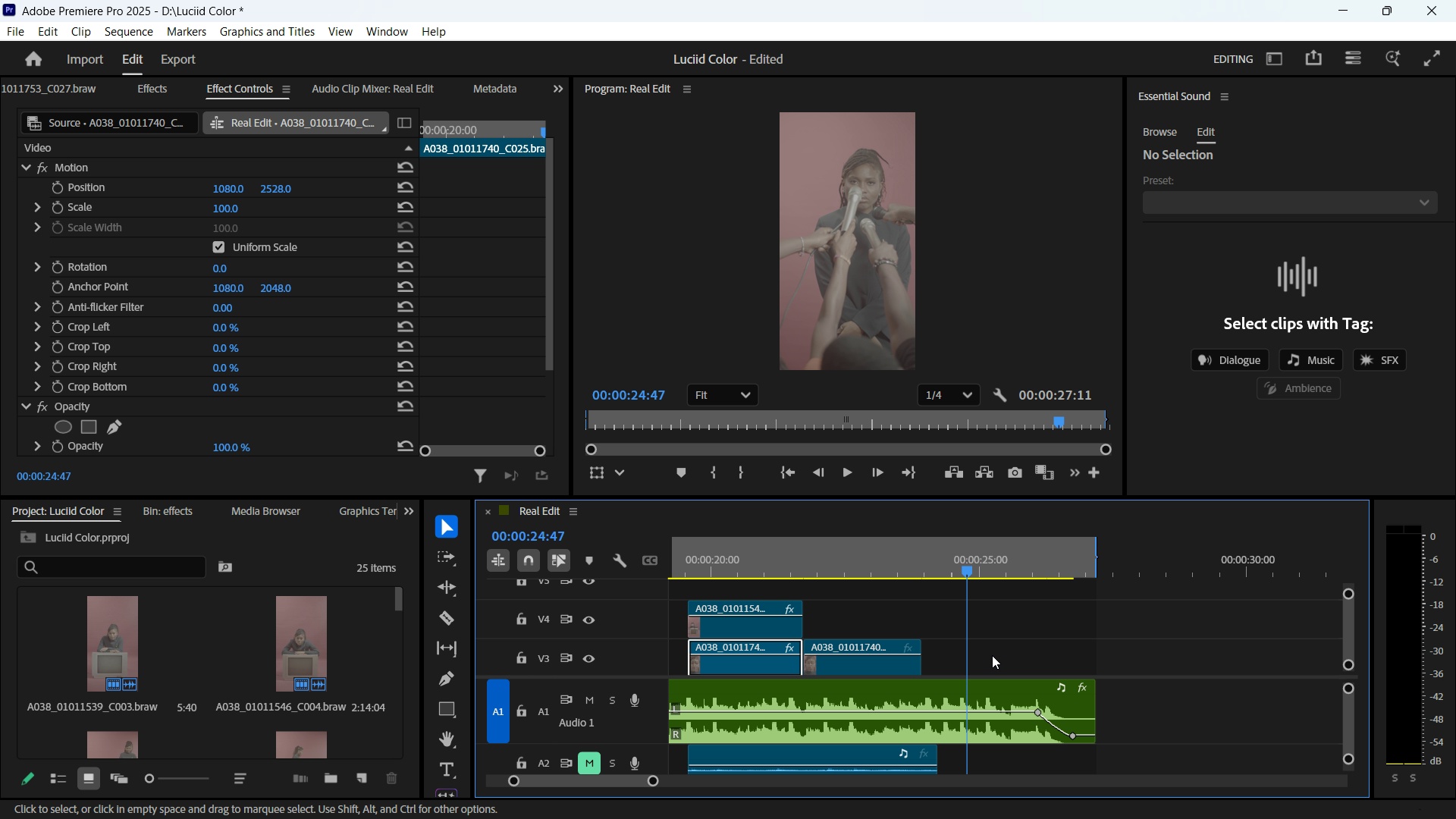 
hold_key(key=ControlLeft, duration=0.61)
scroll: coordinate [997, 654], scroll_direction: down, amount: 3.0
 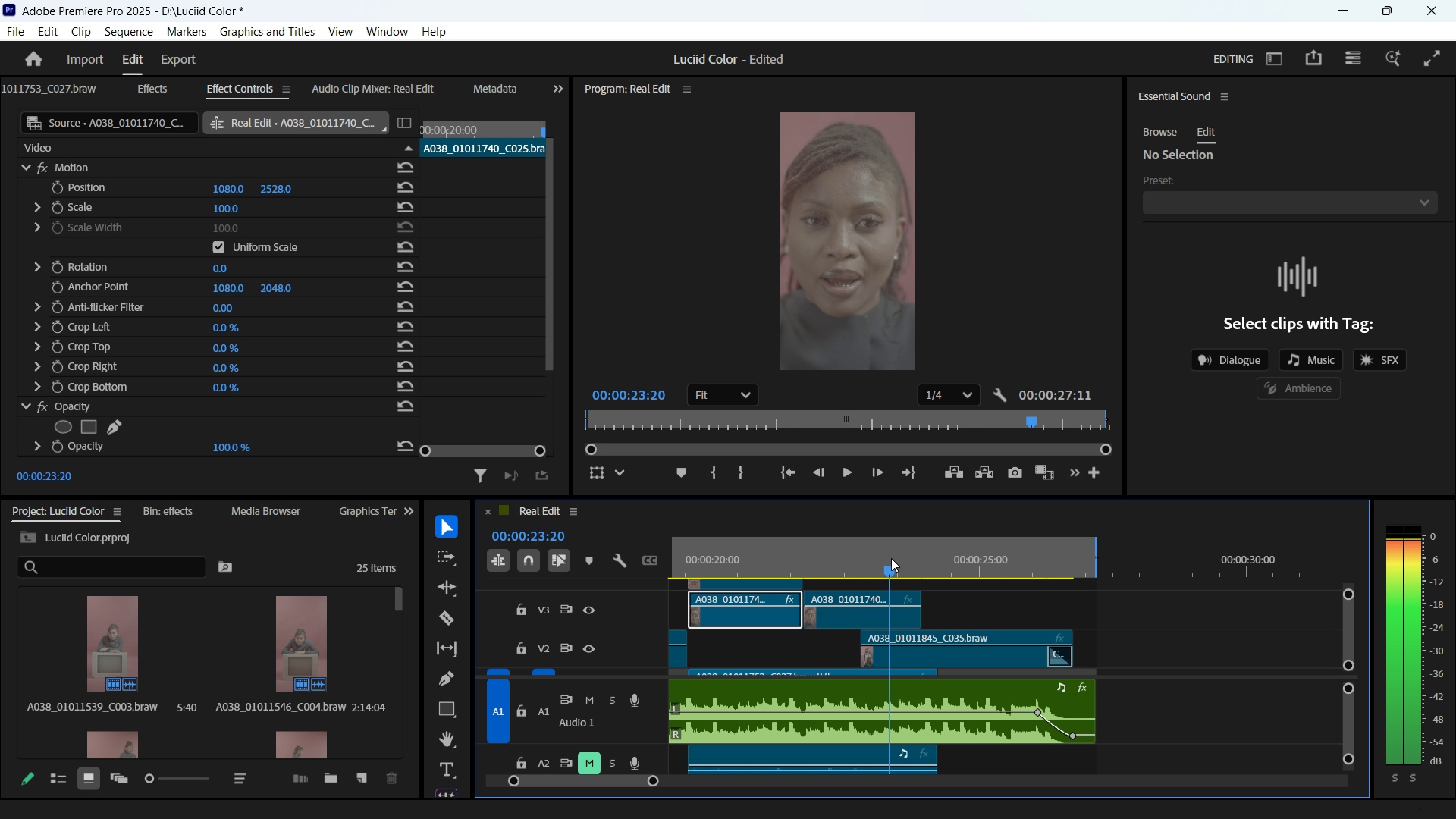 
wait(8.16)
 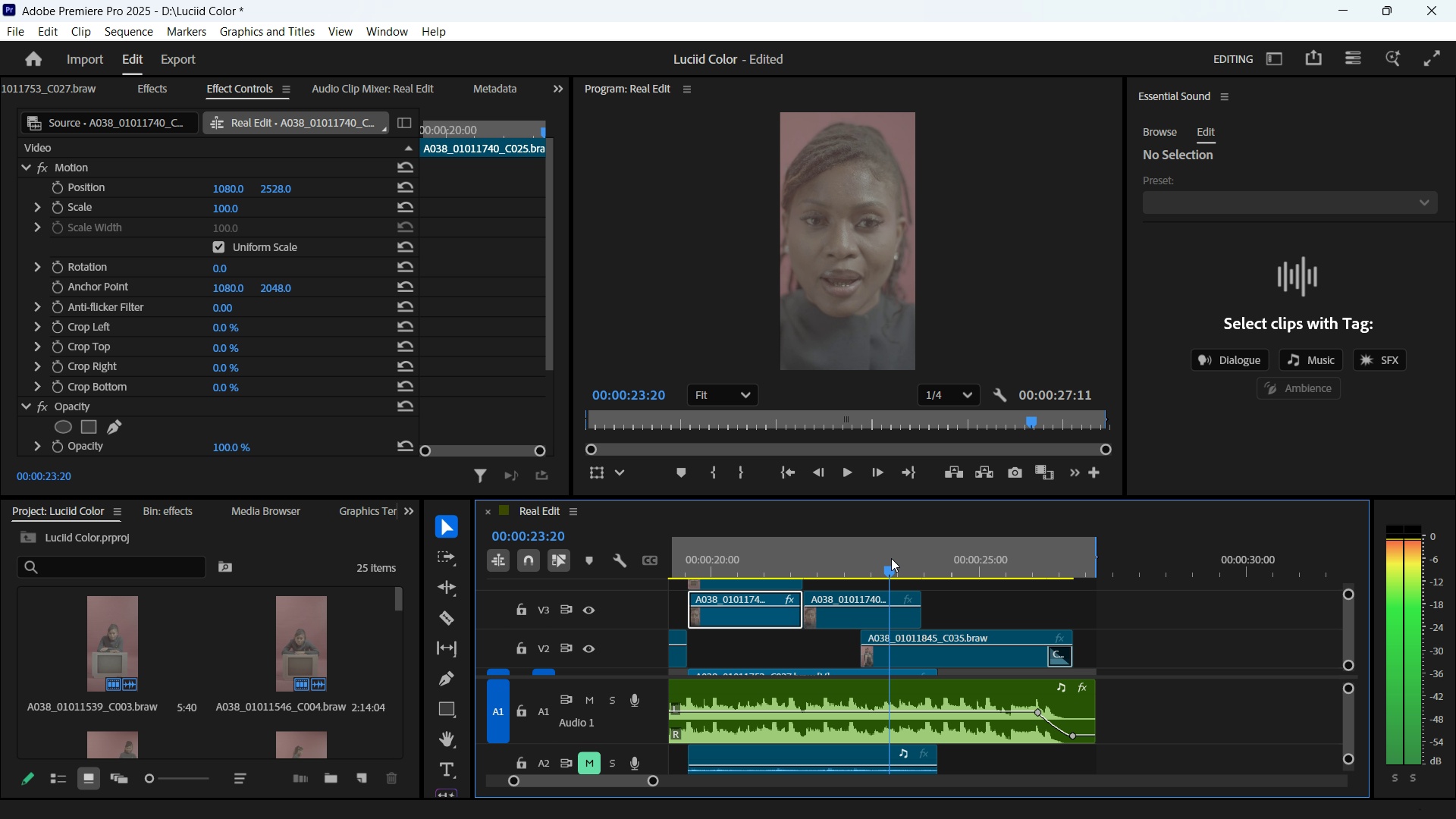 
hold_key(key=ControlLeft, duration=1.24)
scroll: coordinate [889, 620], scroll_direction: down, amount: 5.0
 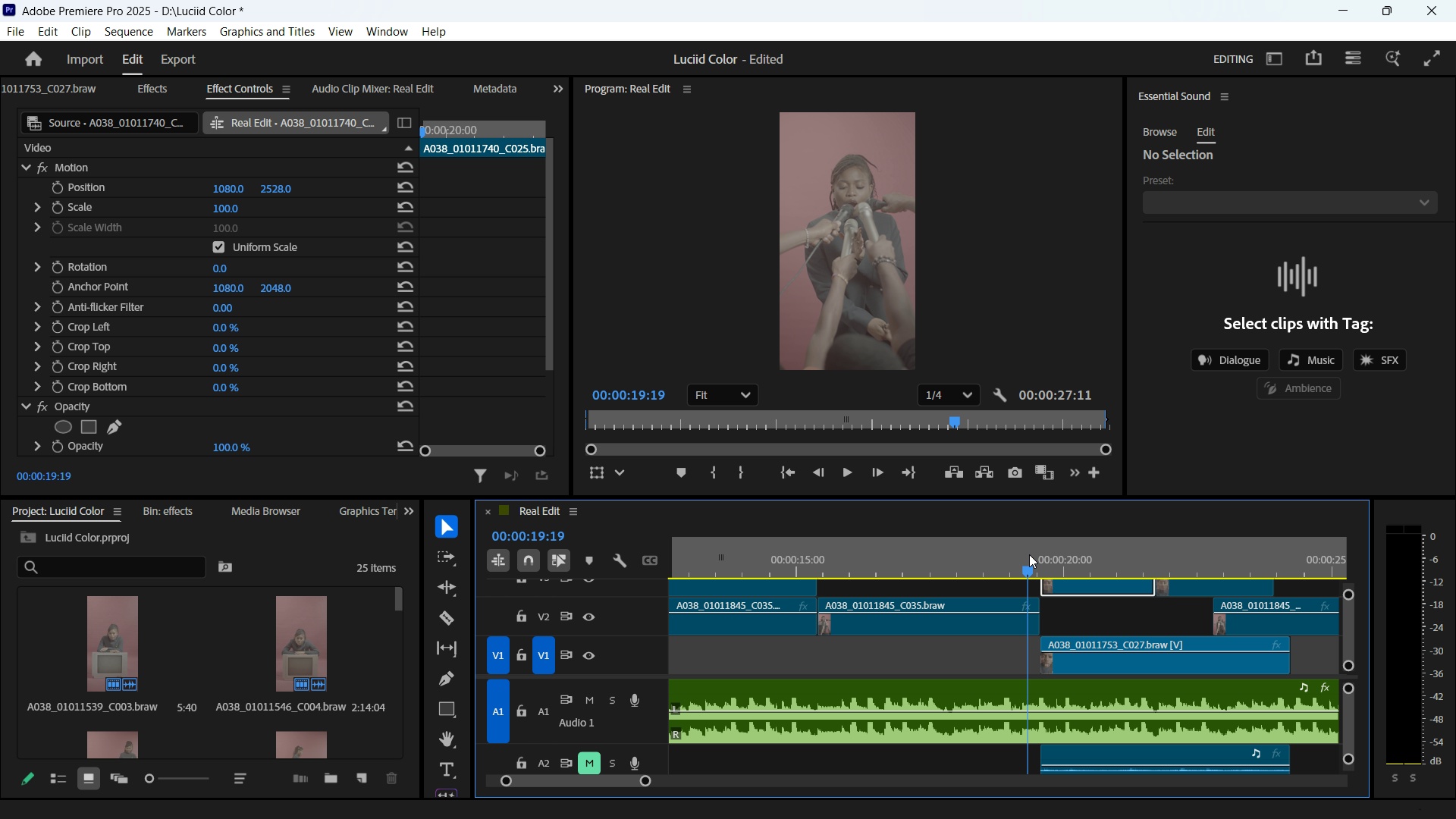 
wait(18.1)
 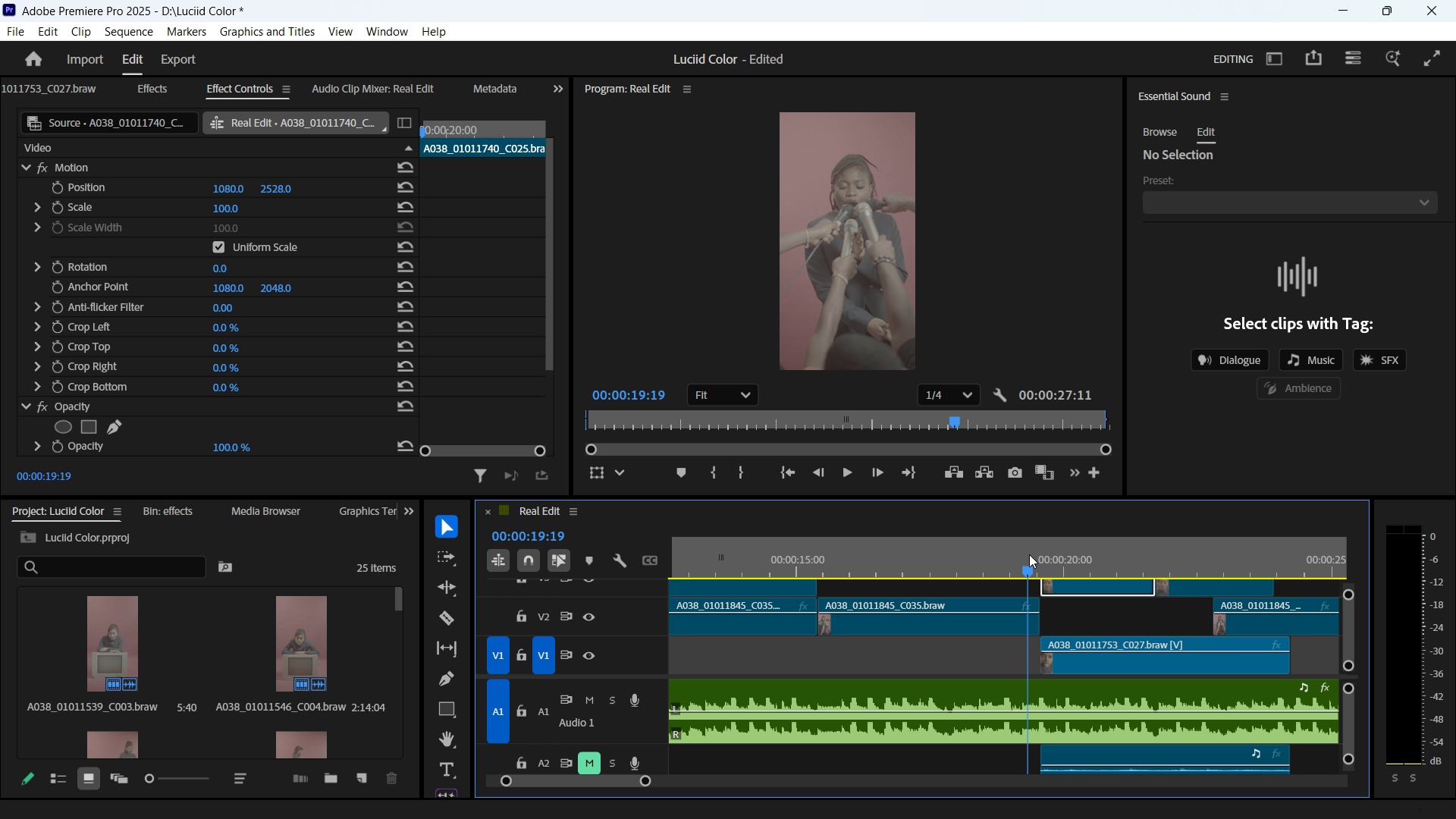 
hold_key(key=ControlLeft, duration=3.19)
scroll: coordinate [1107, 624], scroll_direction: up, amount: 4.0
 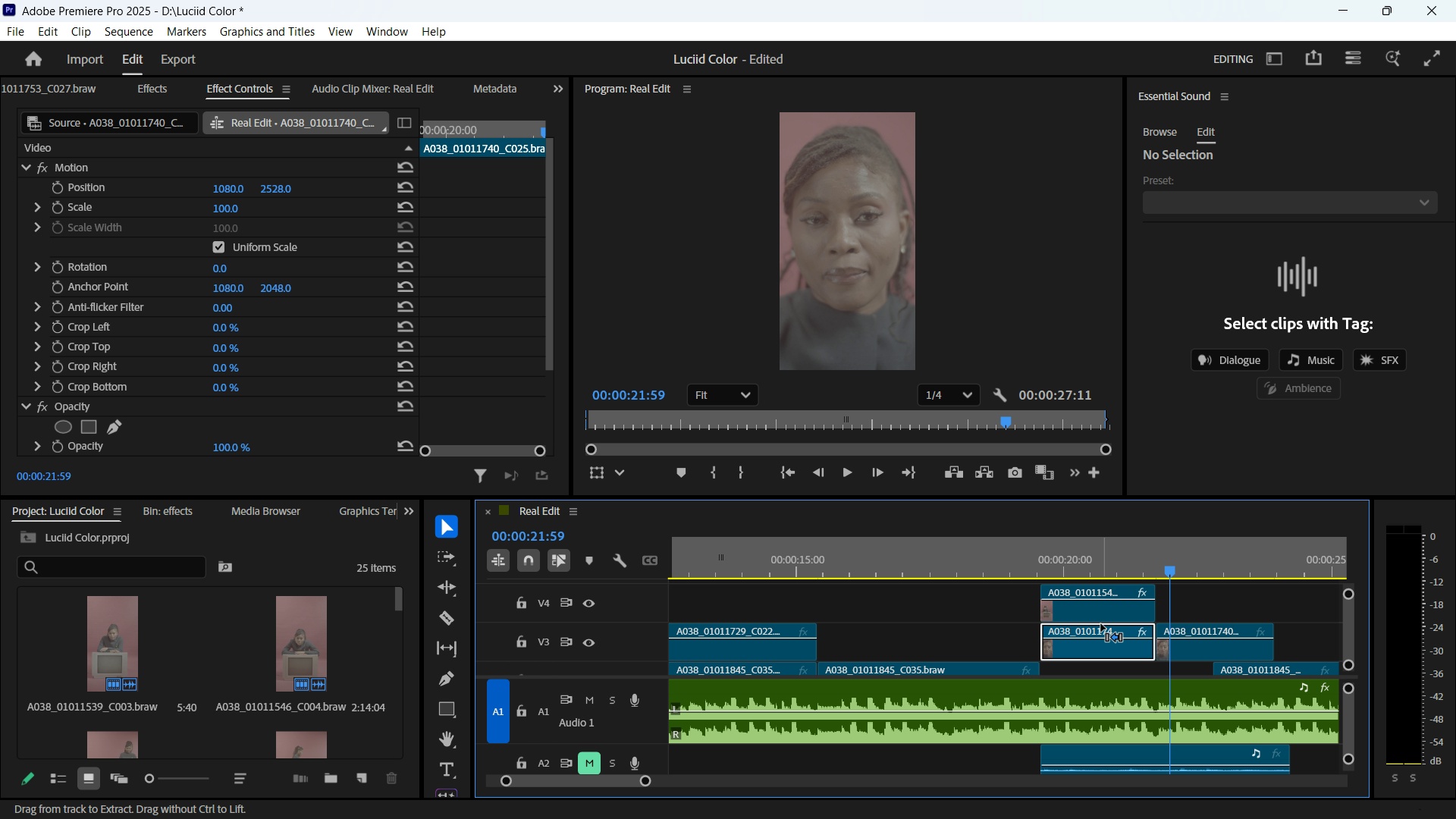 
scroll: coordinate [1101, 624], scroll_direction: down, amount: 2.0
 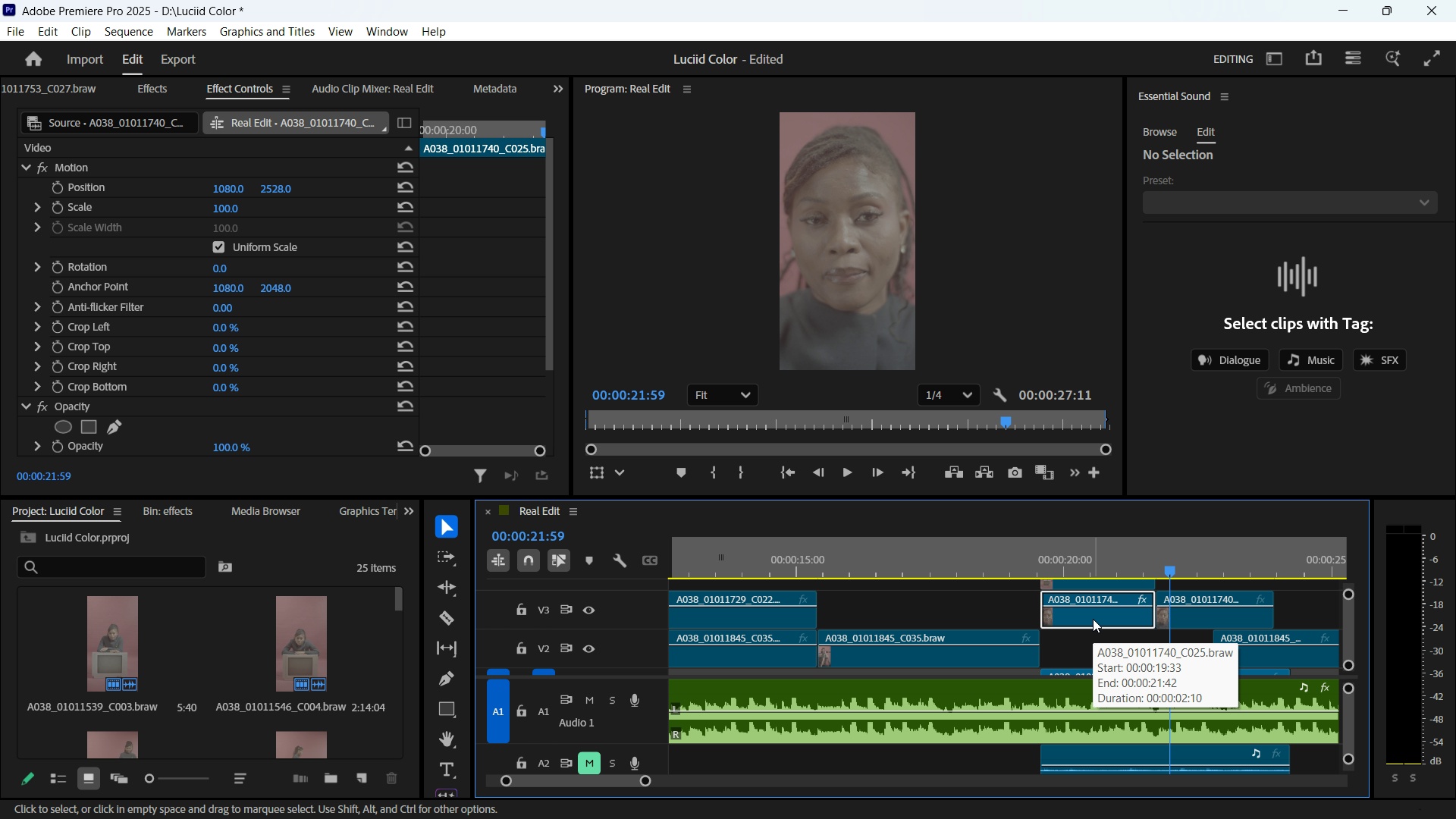 
key(Delete)
 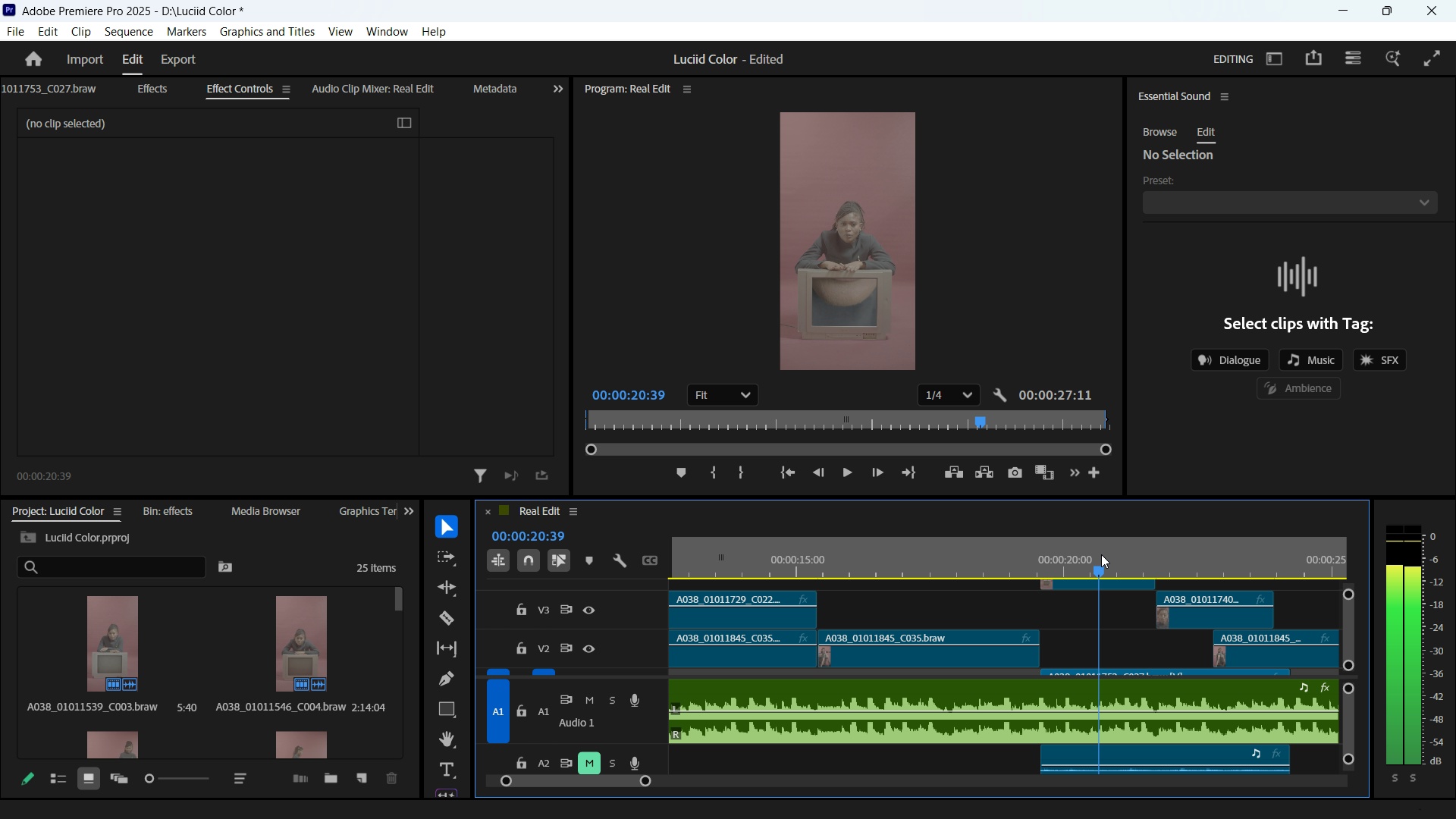 
hold_key(key=ControlLeft, duration=0.7)
scroll: coordinate [1115, 647], scroll_direction: down, amount: 2.0
 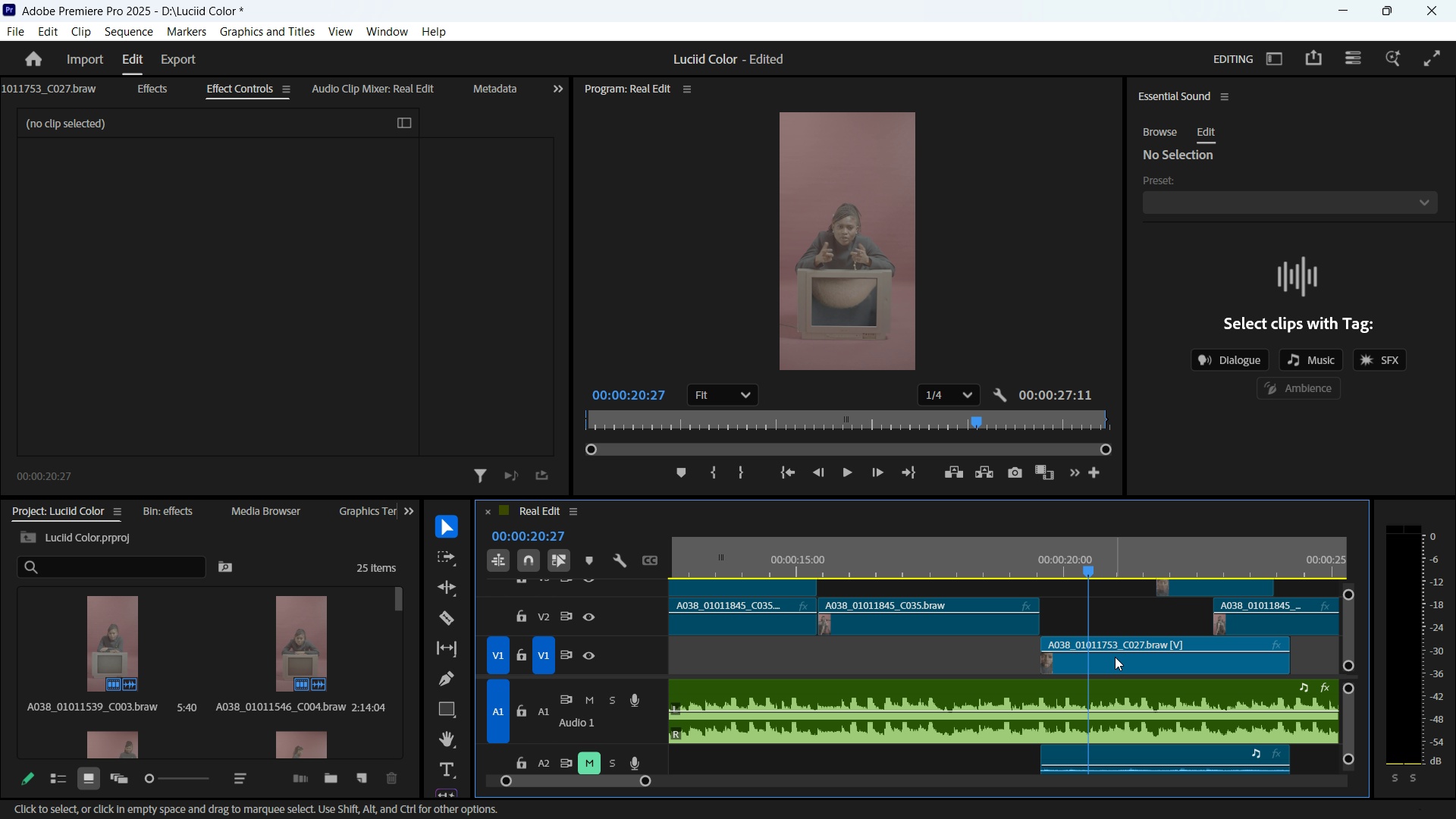 
left_click([1115, 657])
 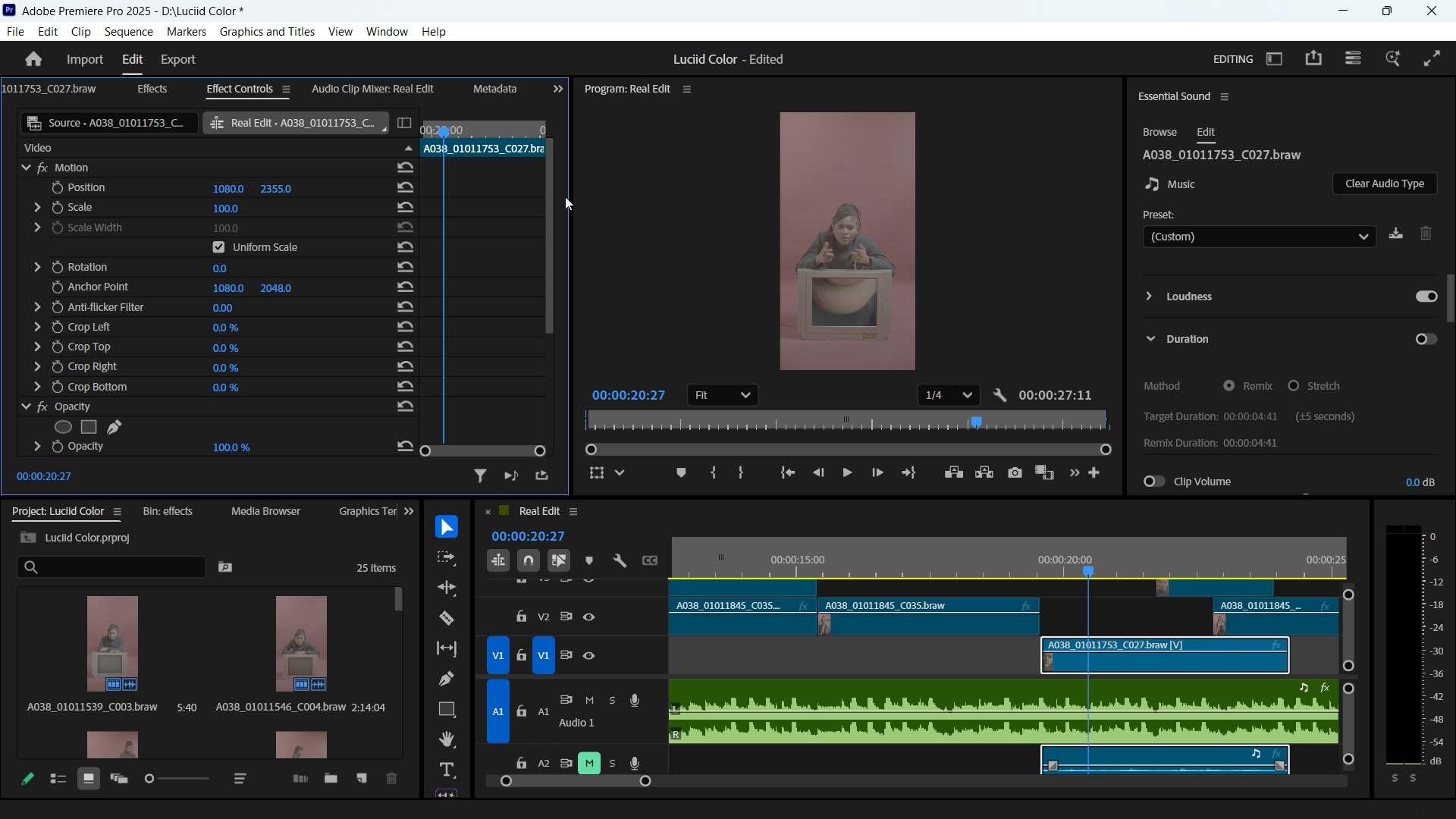 
wait(8.45)
 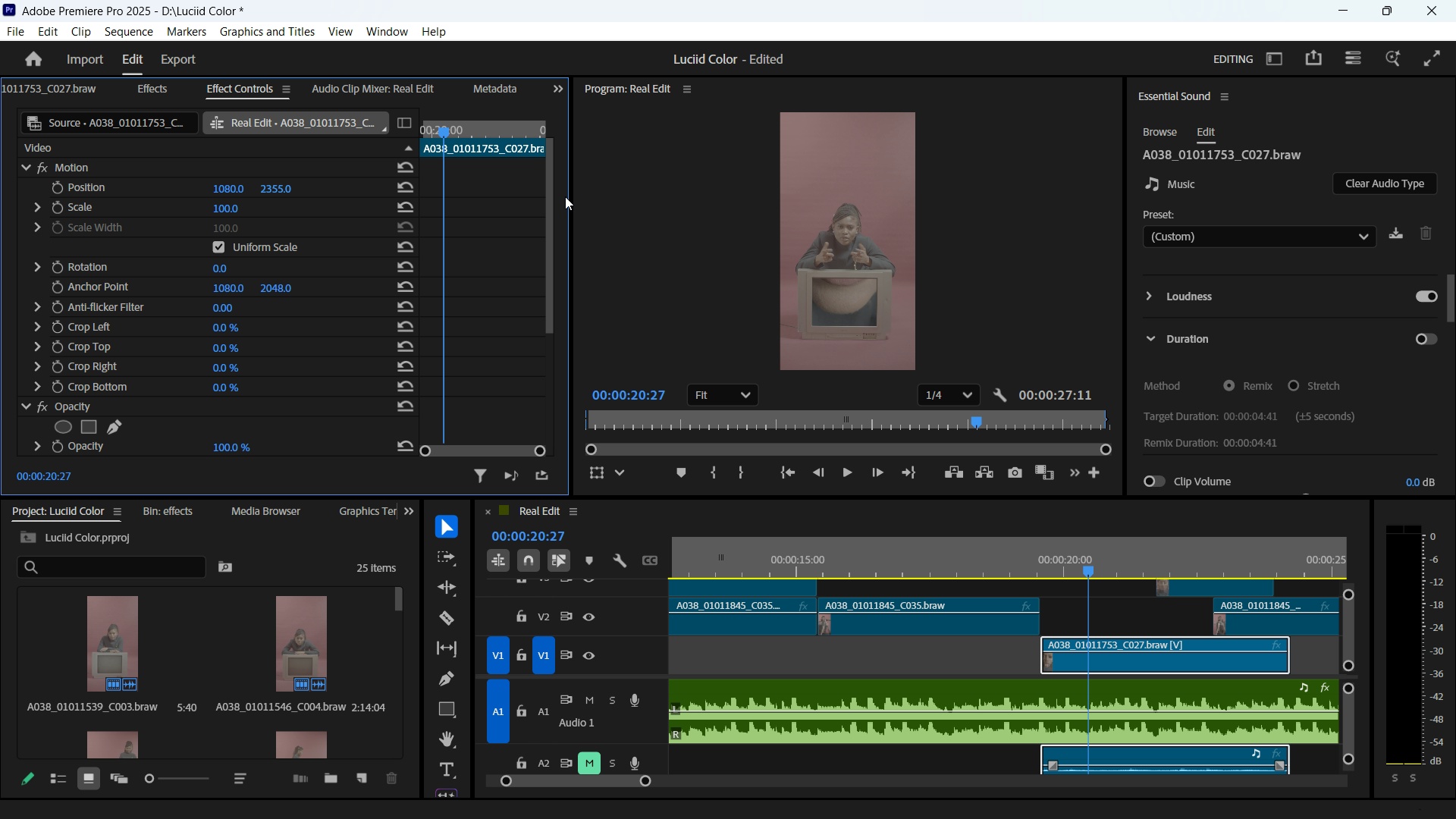 
left_click([221, 209])
 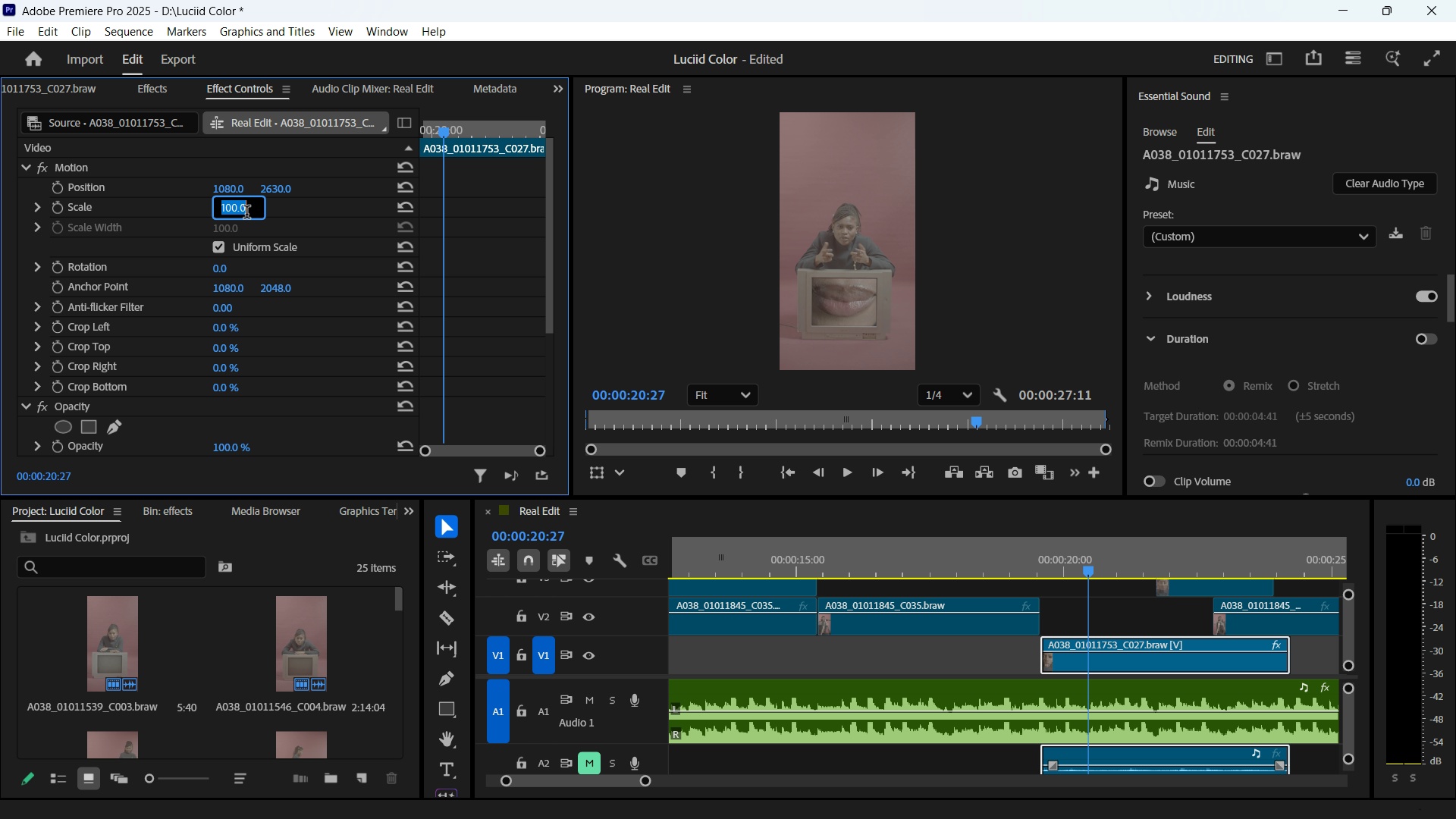 
type(80)
 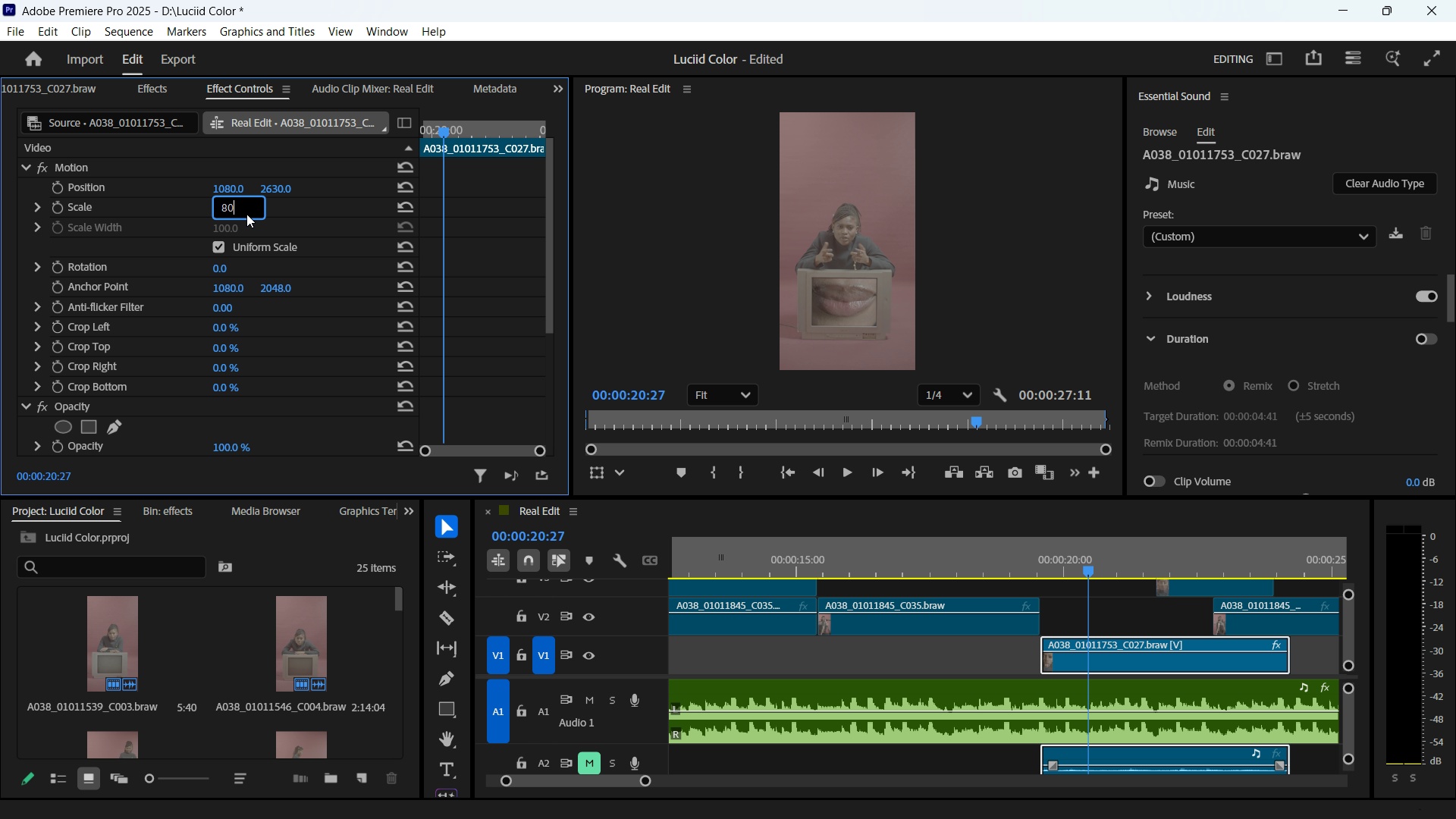 
key(Enter)
 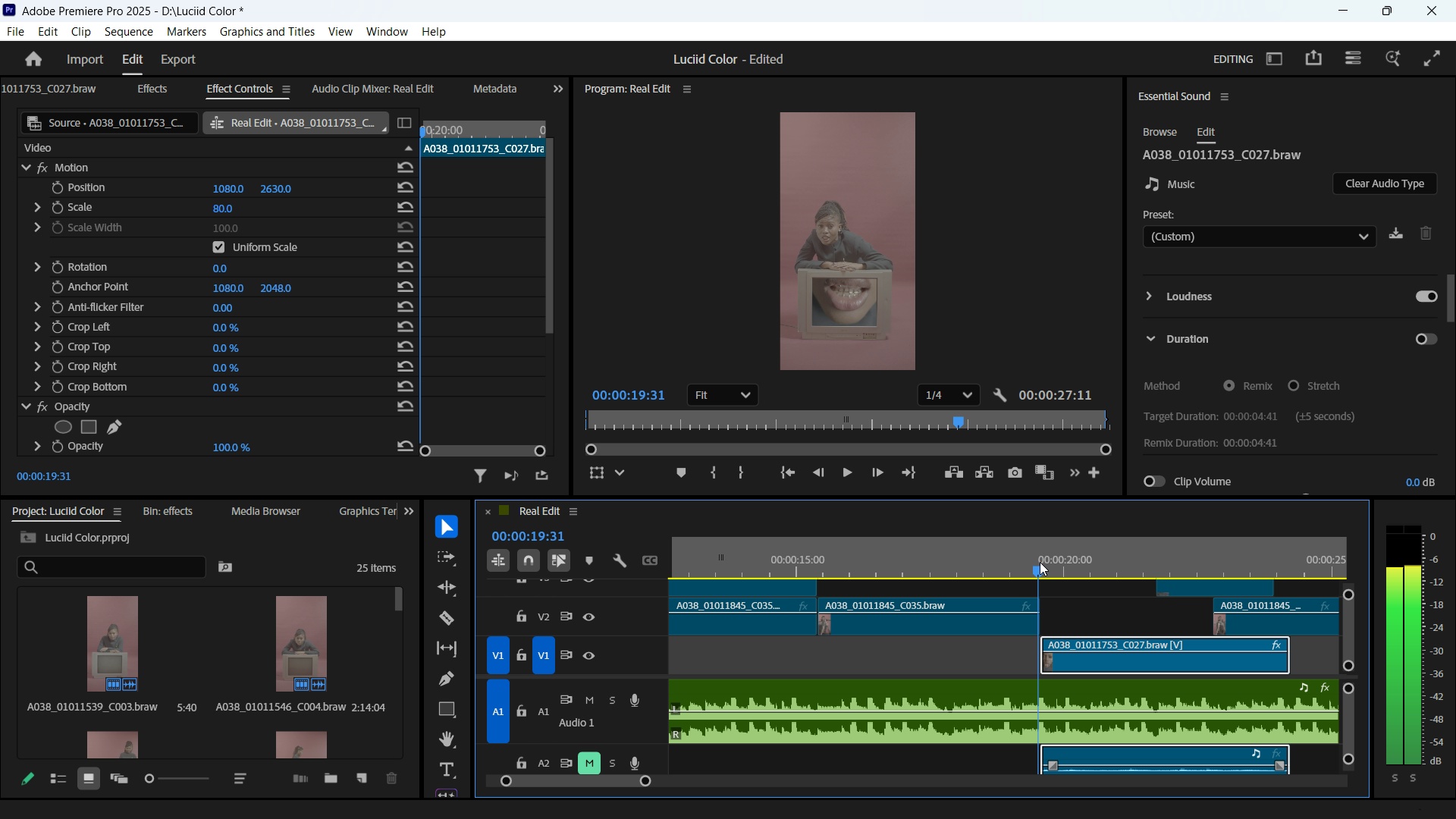 
wait(5.45)
 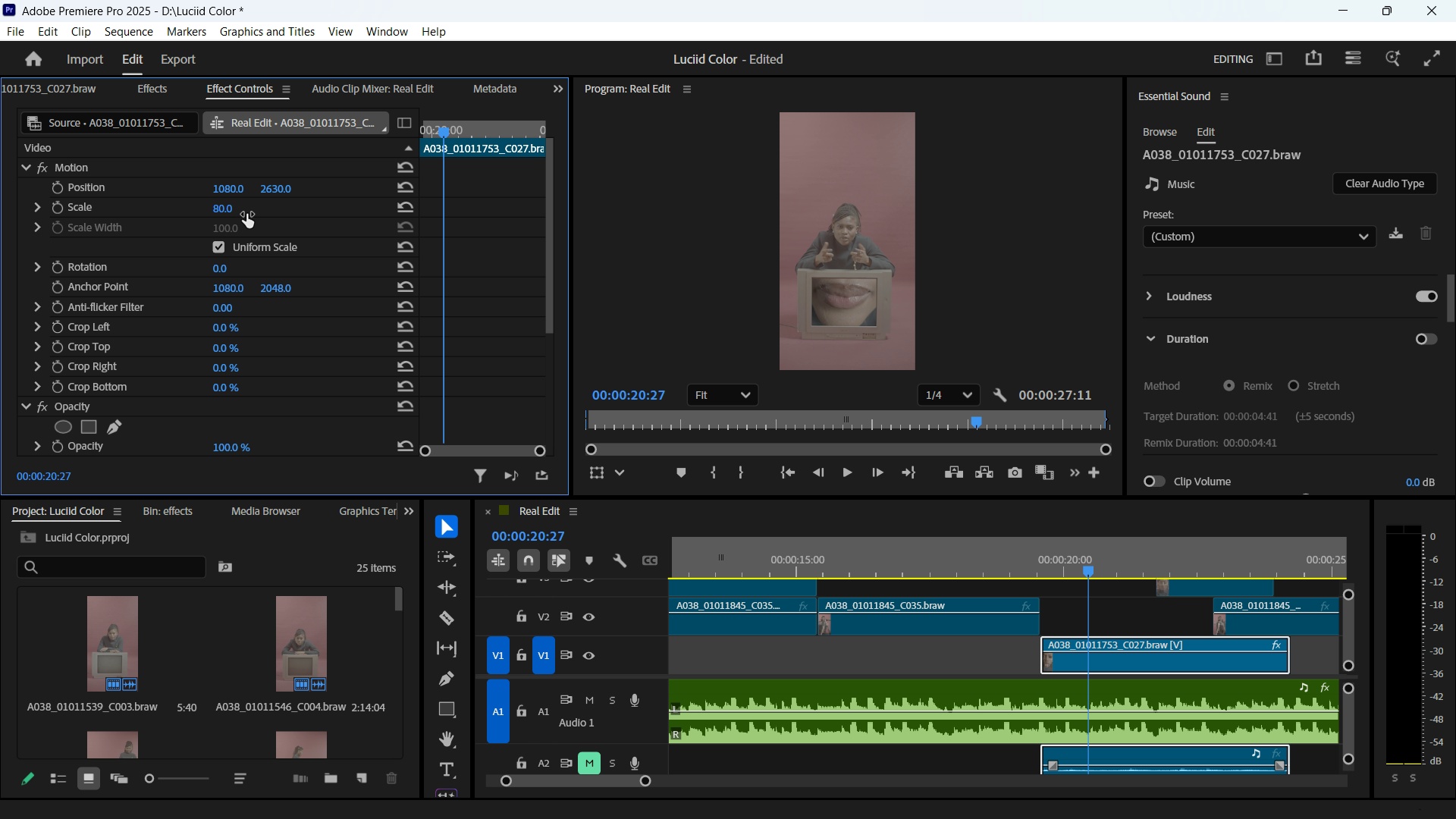 
key(Space)
 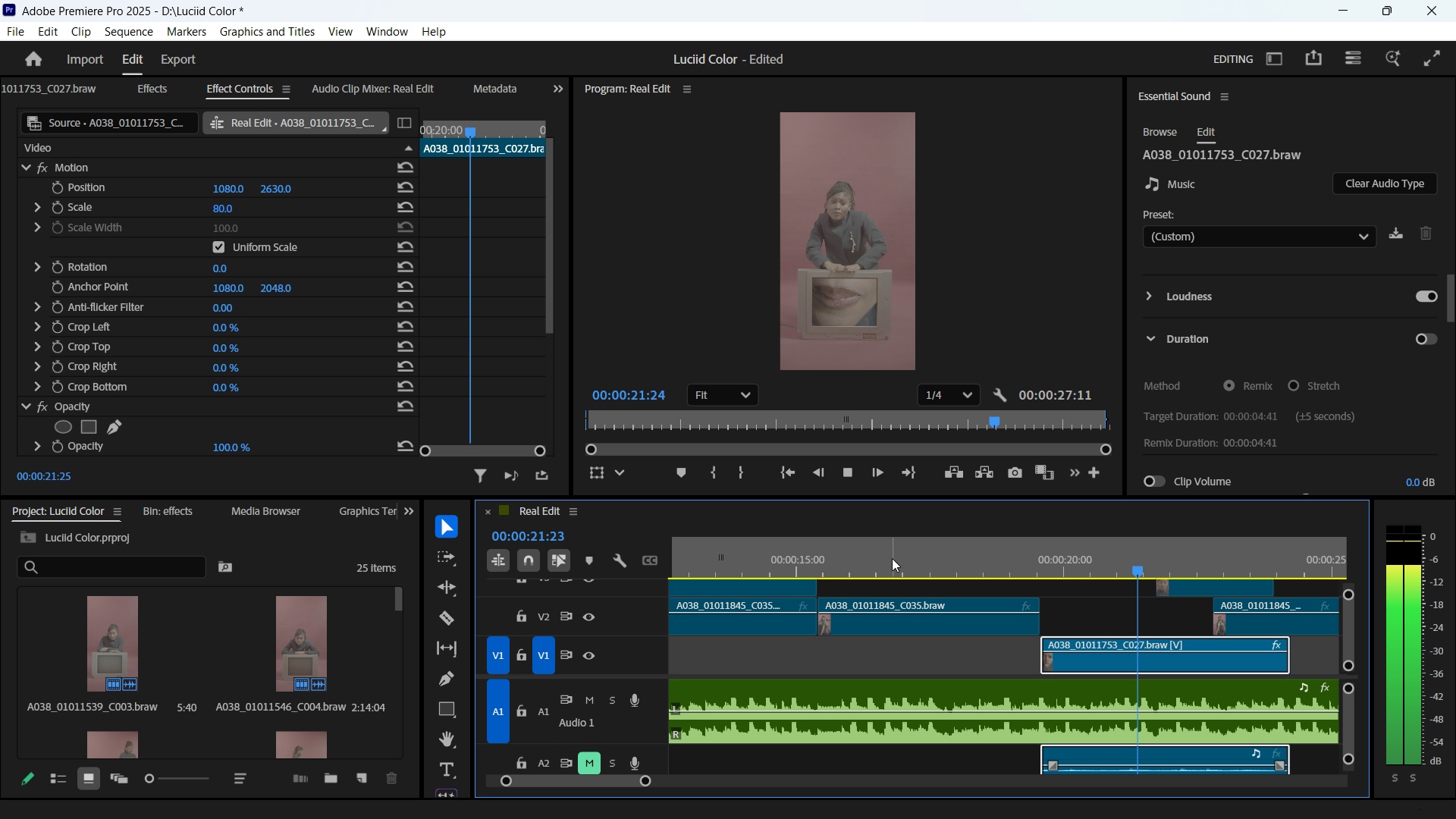 
key(Space)
 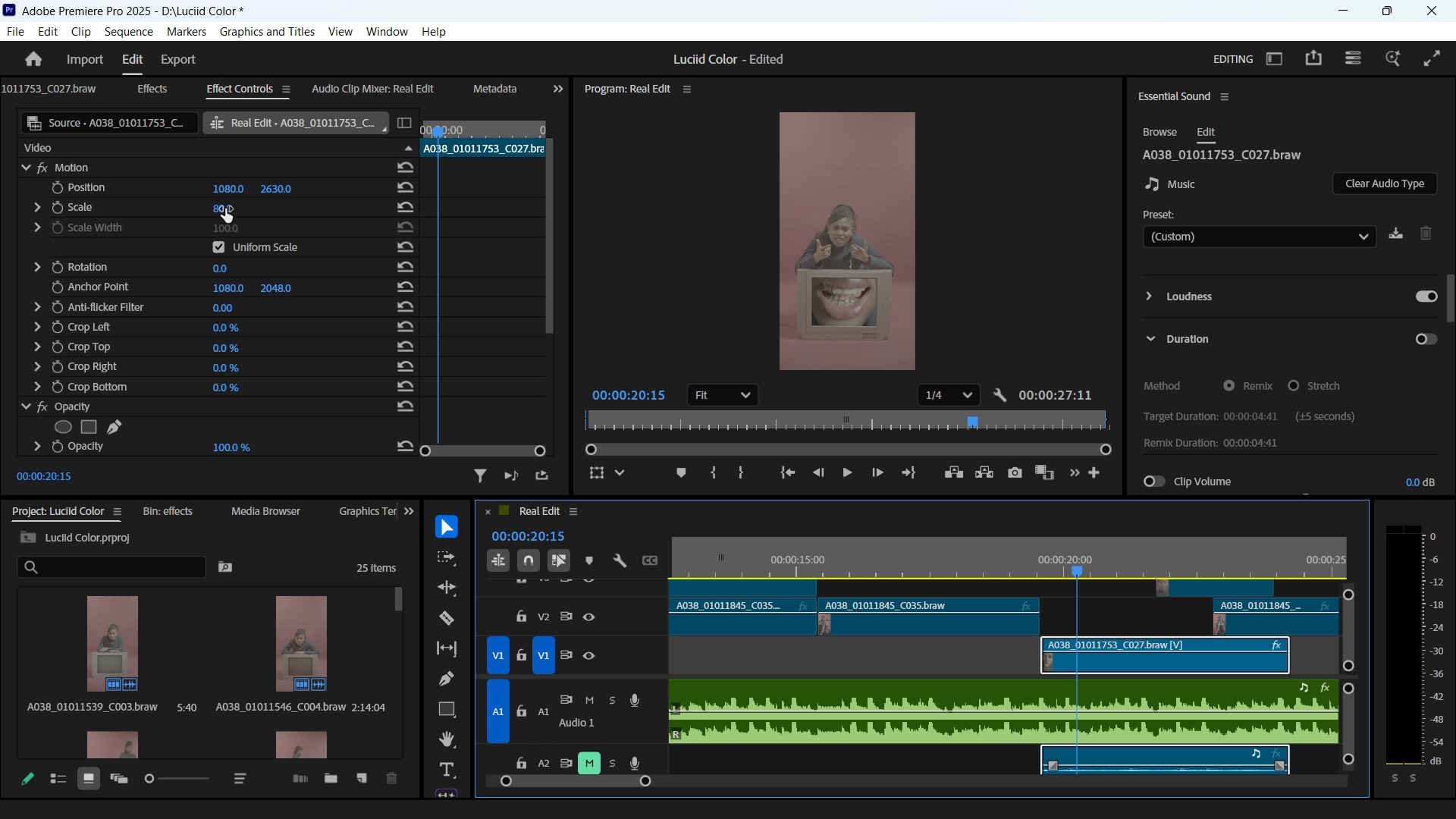 
wait(6.25)
 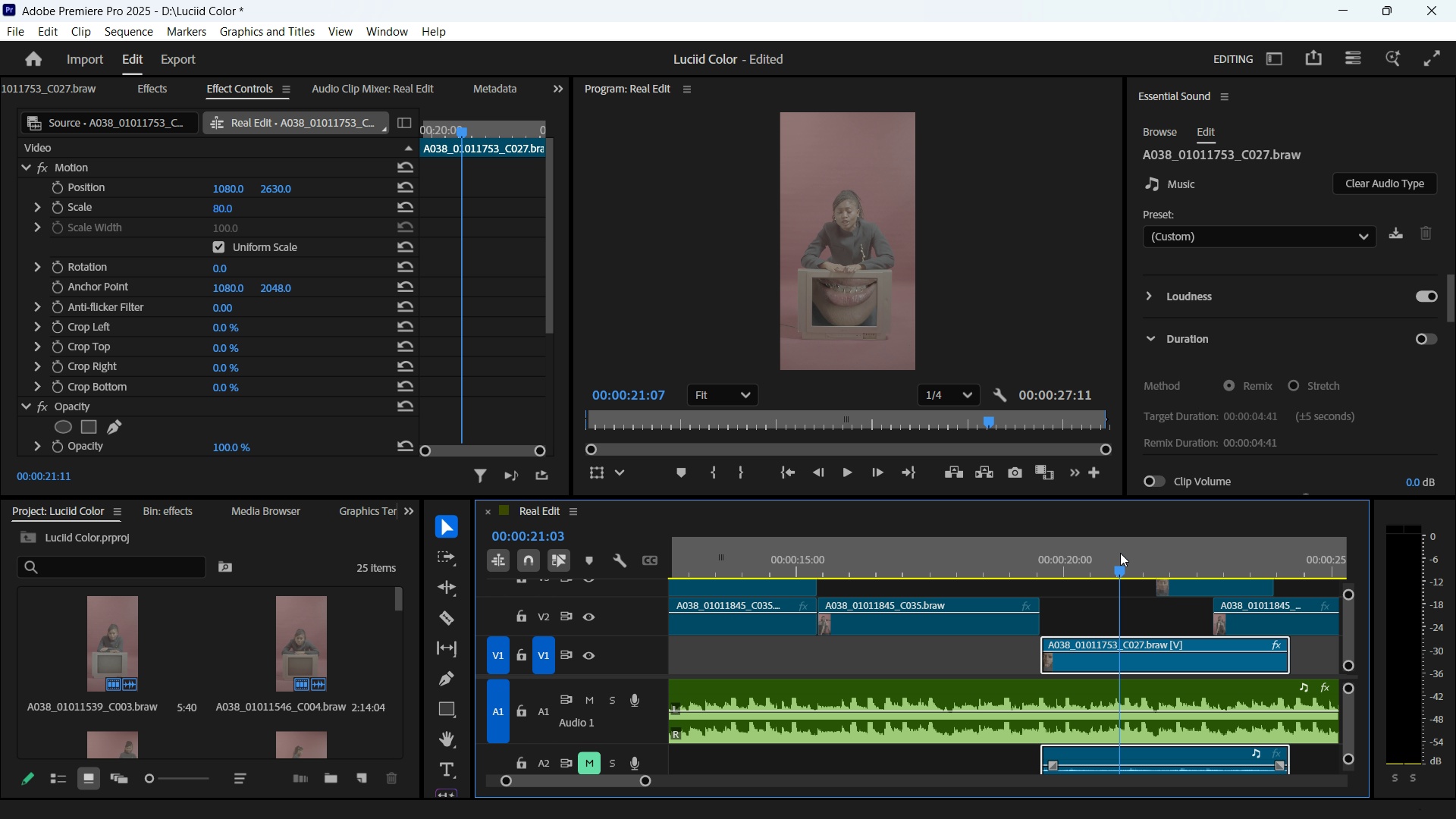 
left_click([225, 209])
 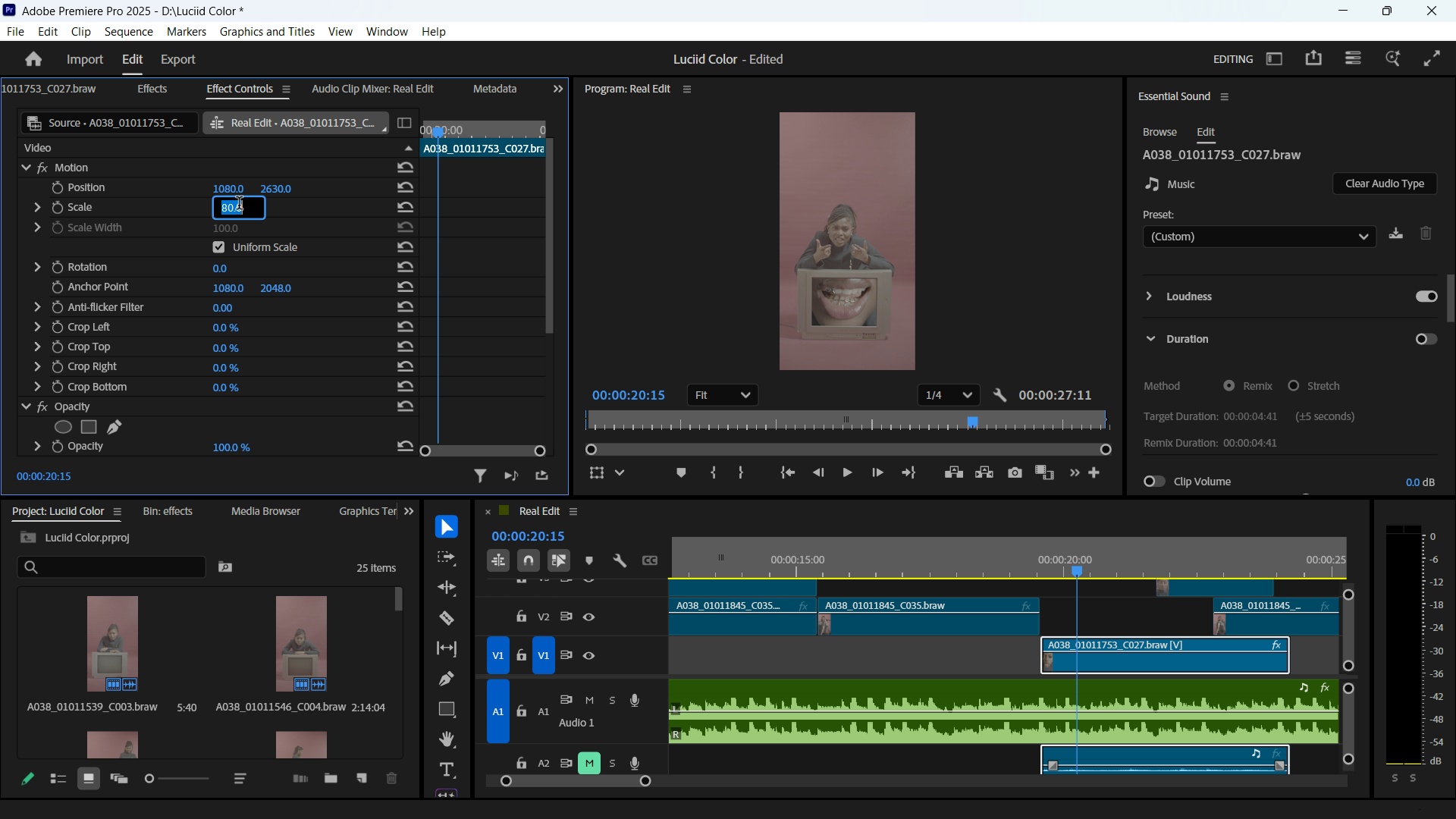 
type(70)
 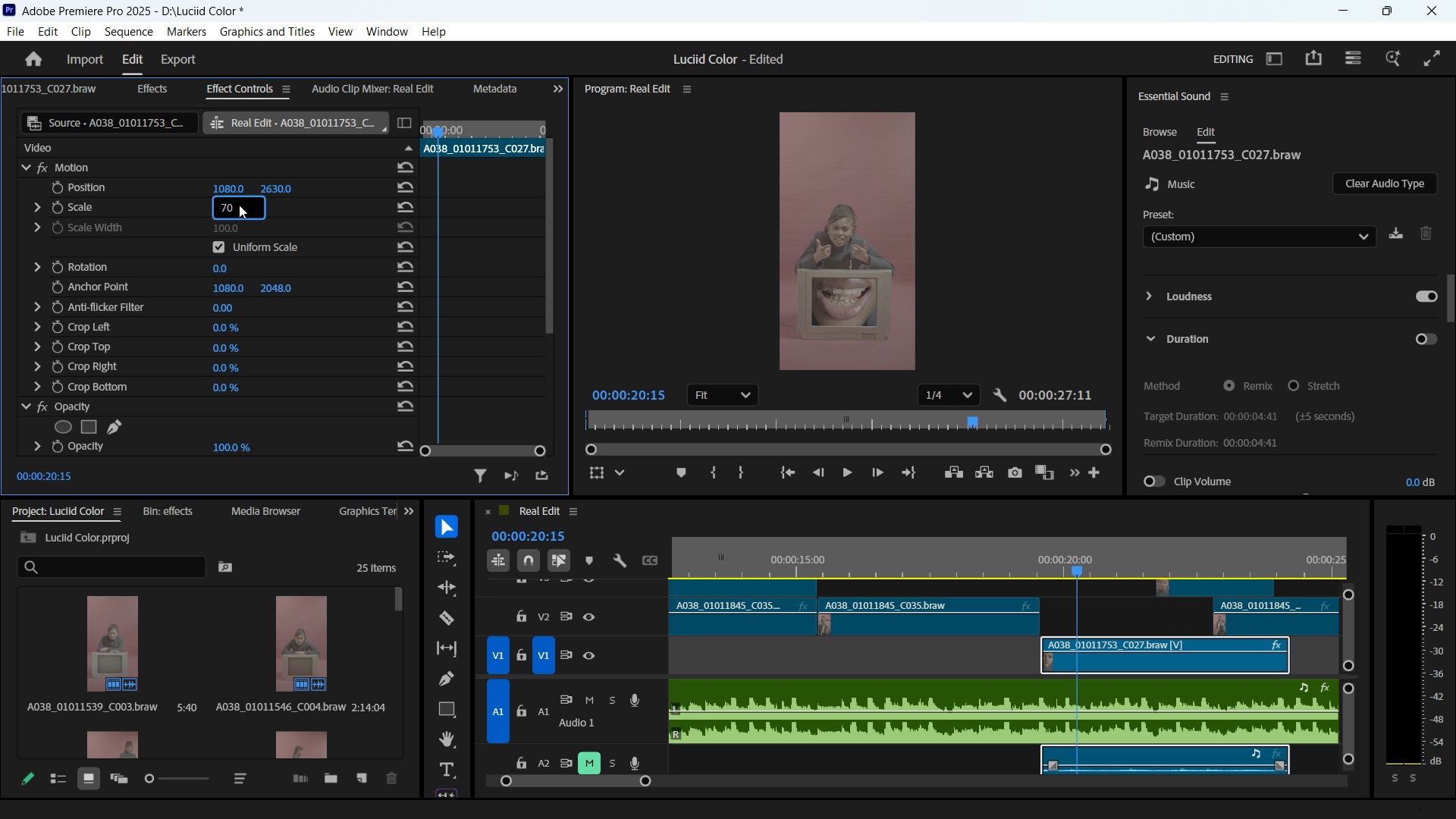 
key(Enter)
 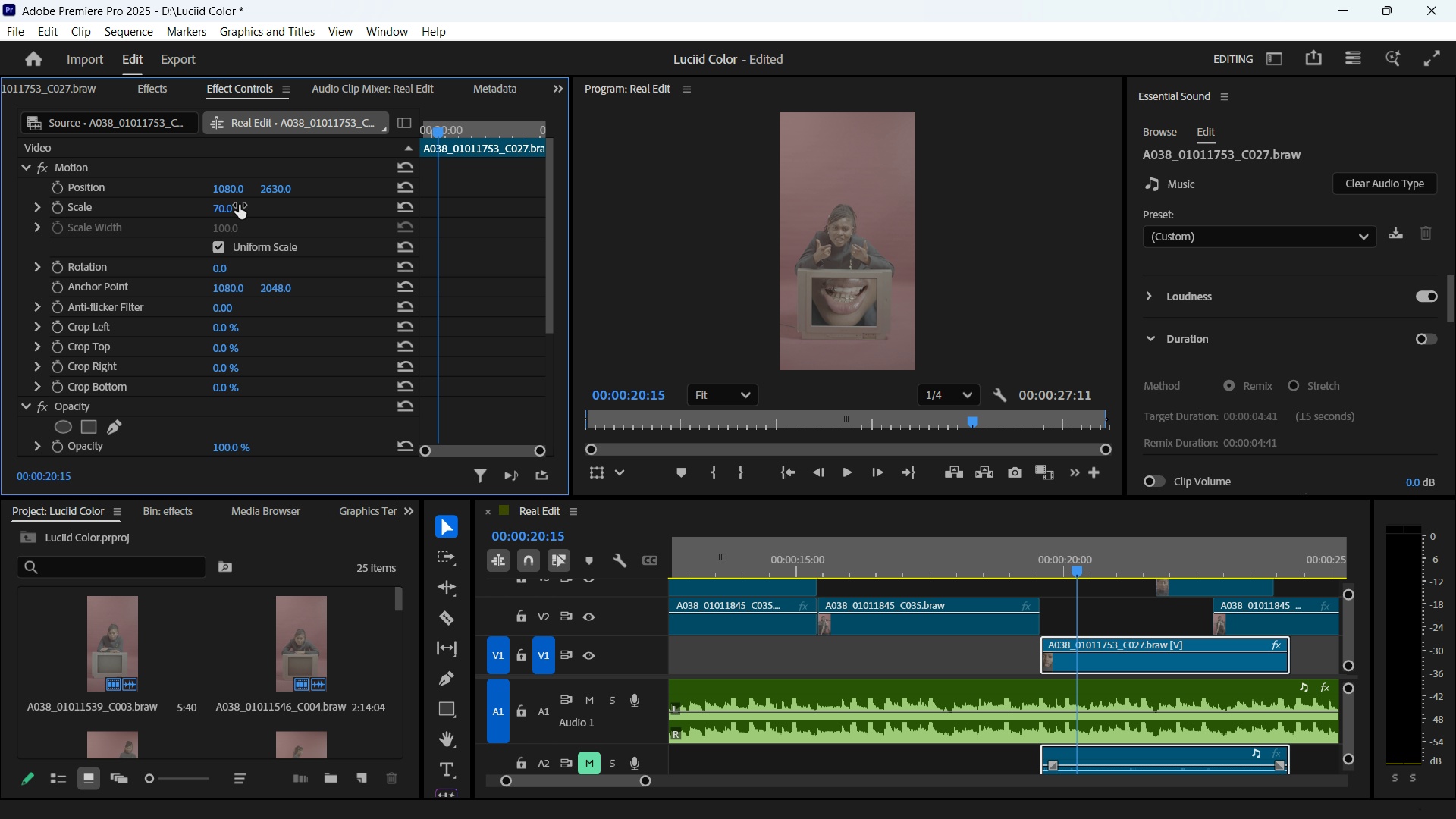 
left_click([236, 205])
 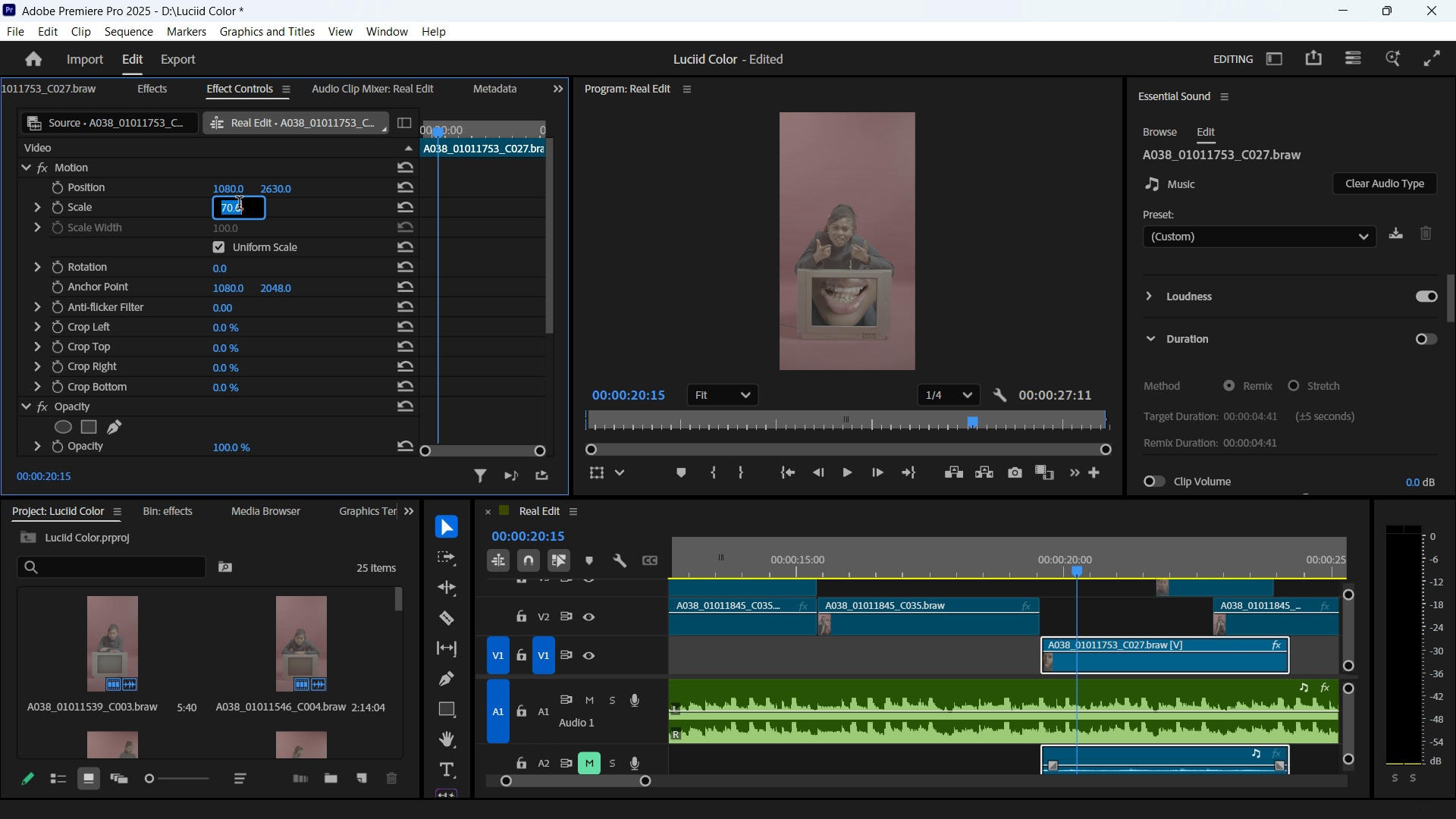 
type(50)
 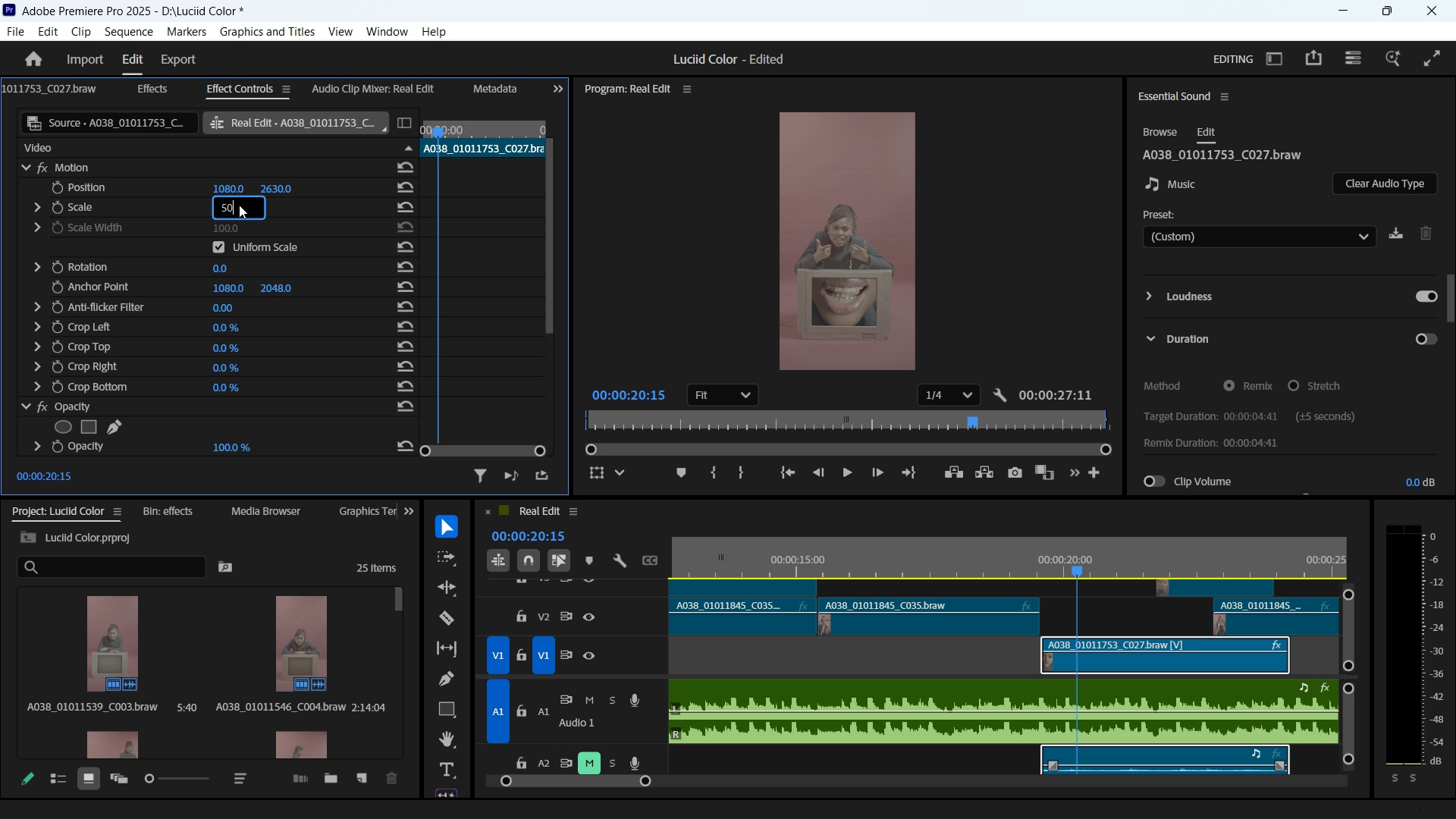 
key(Enter)
 